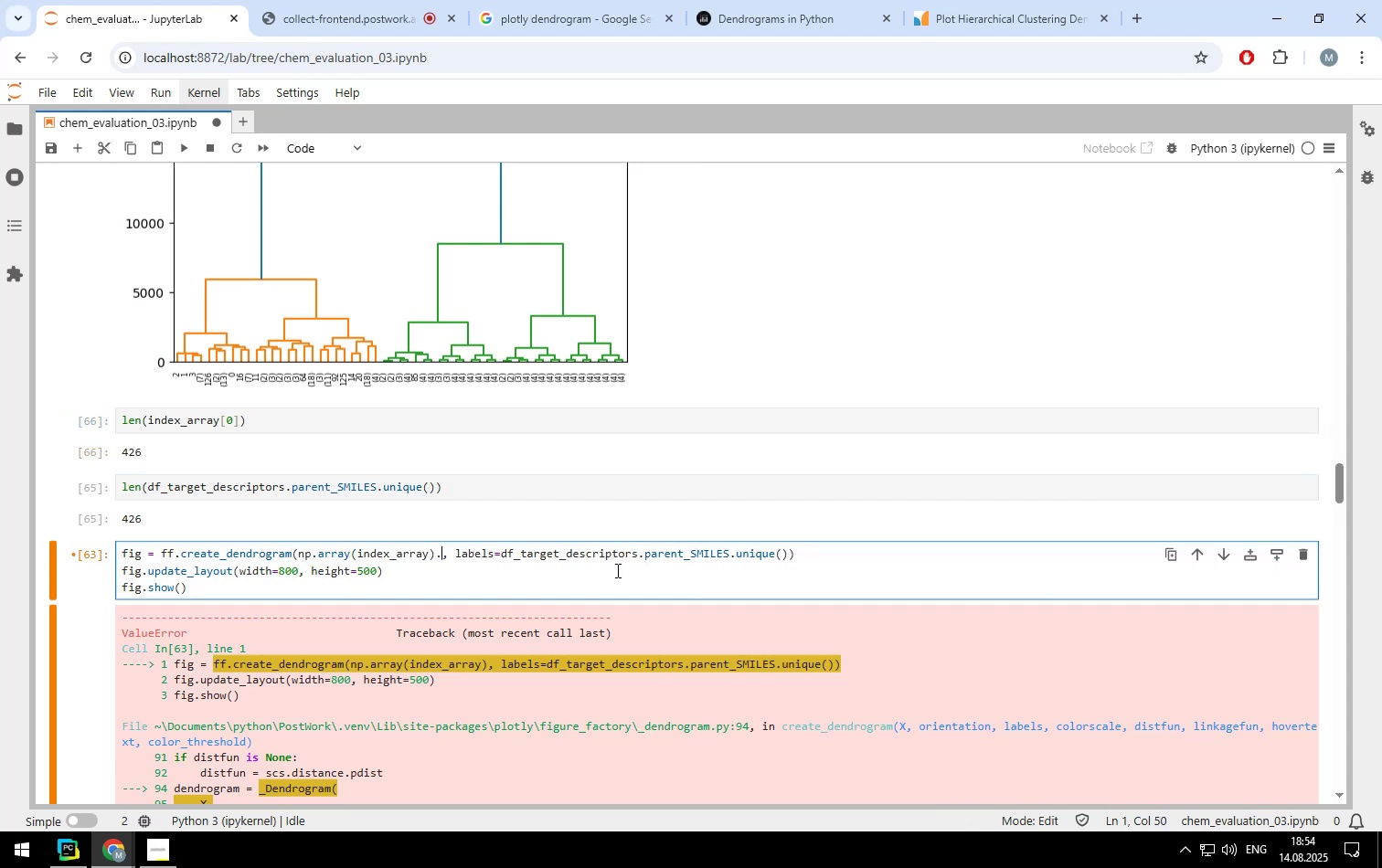 
key(Shift+ShiftLeft)
 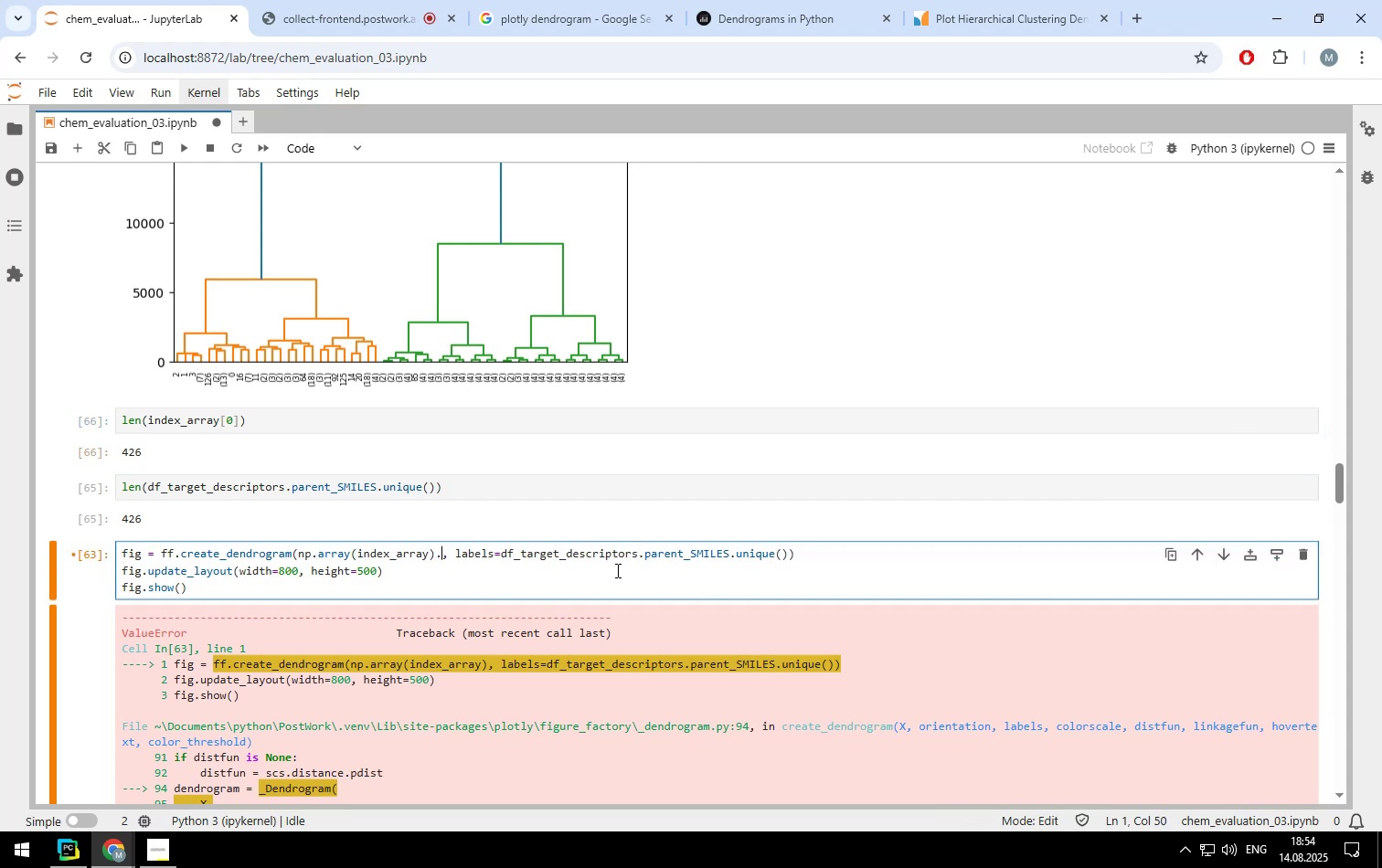 
key(Shift+T)
 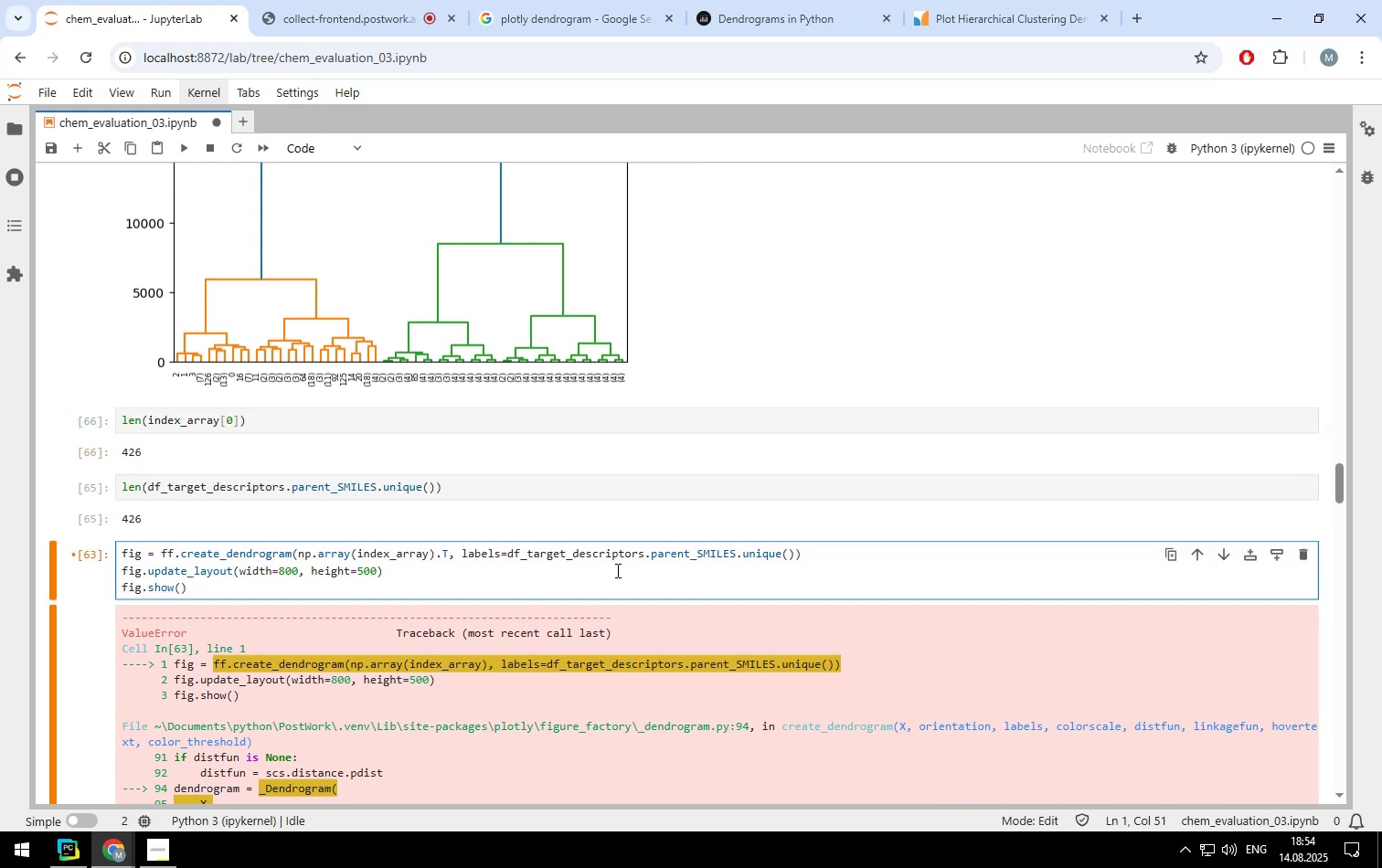 
key(Control+ControlLeft)
 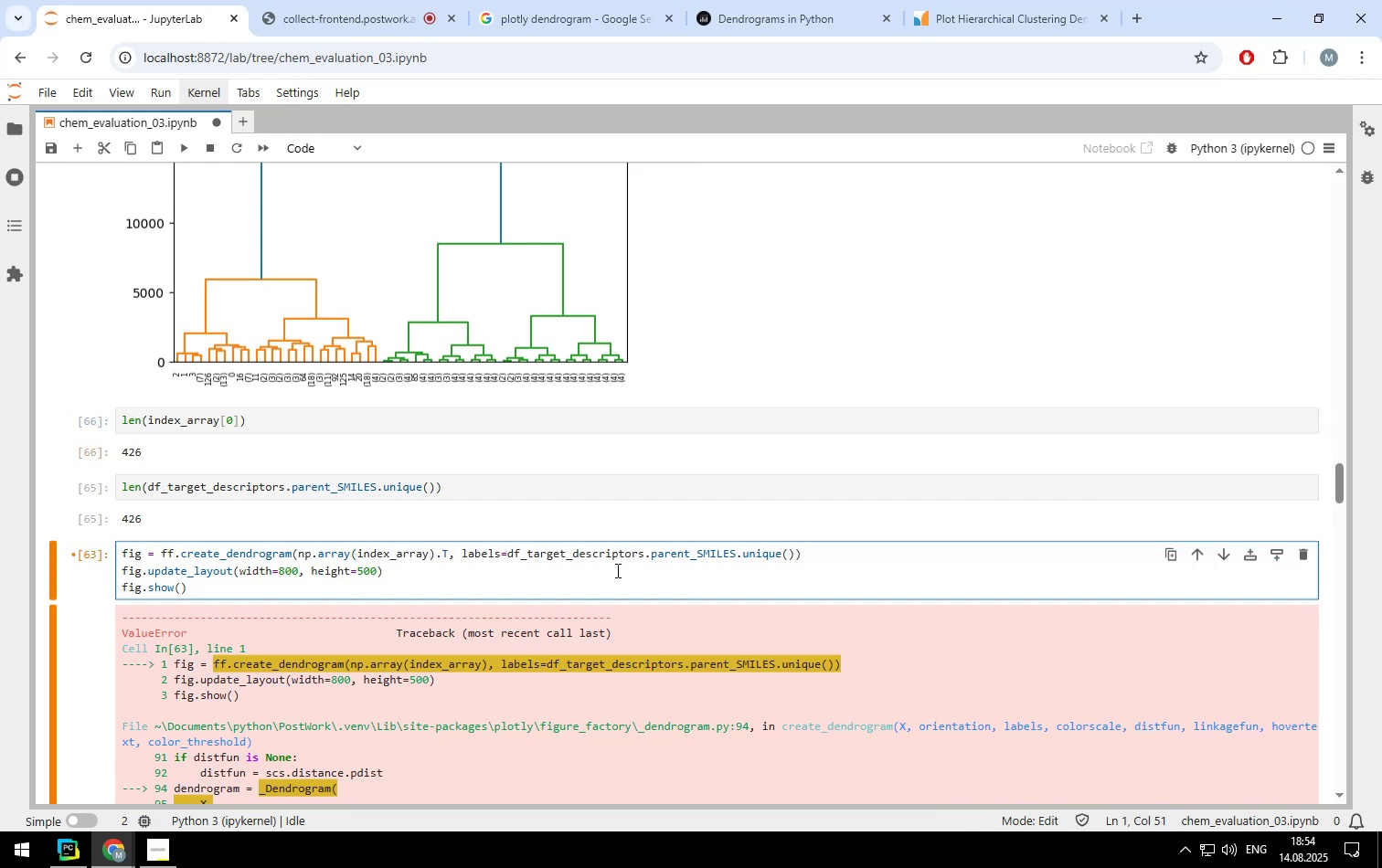 
key(Control+Enter)
 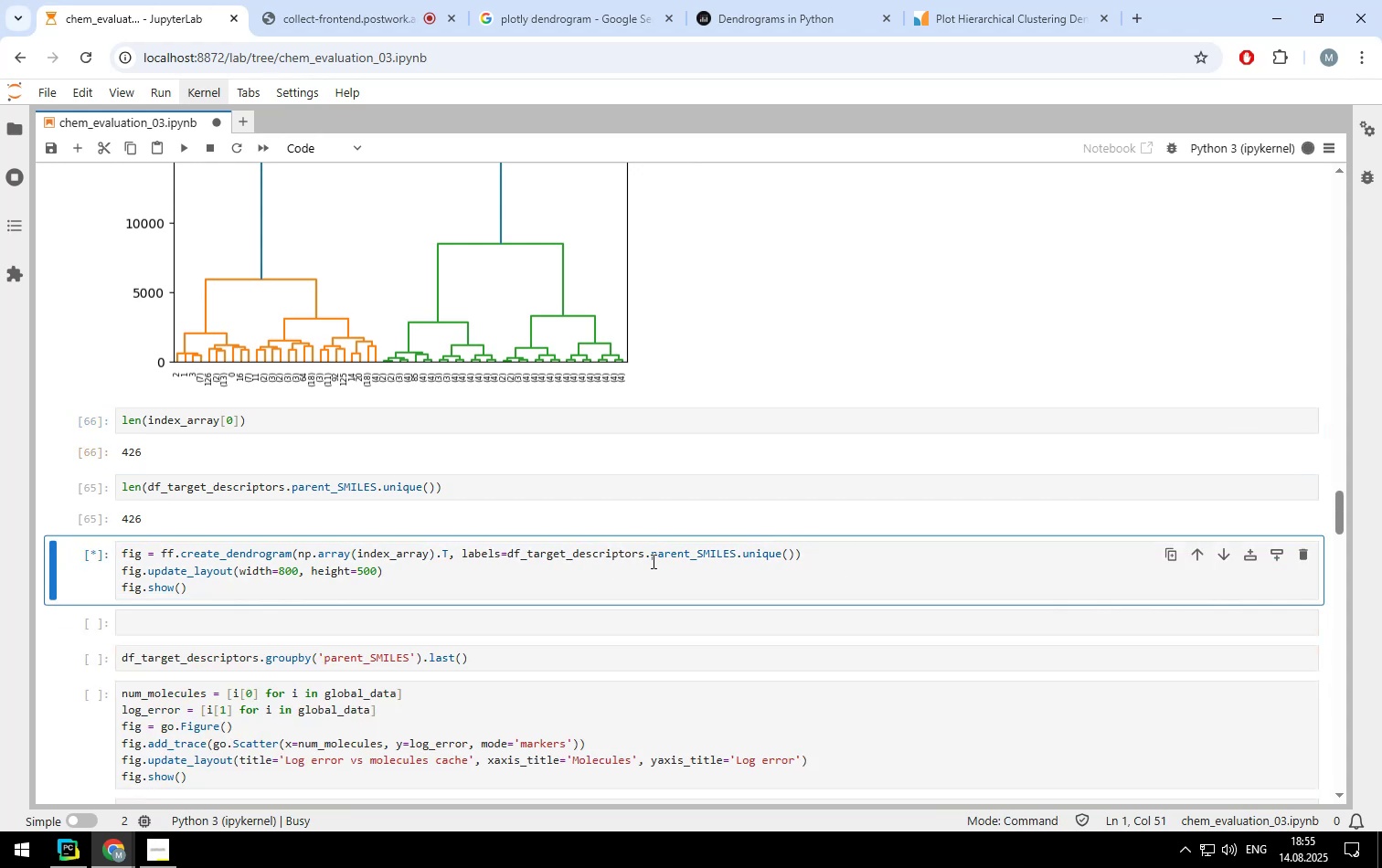 
wait(9.15)
 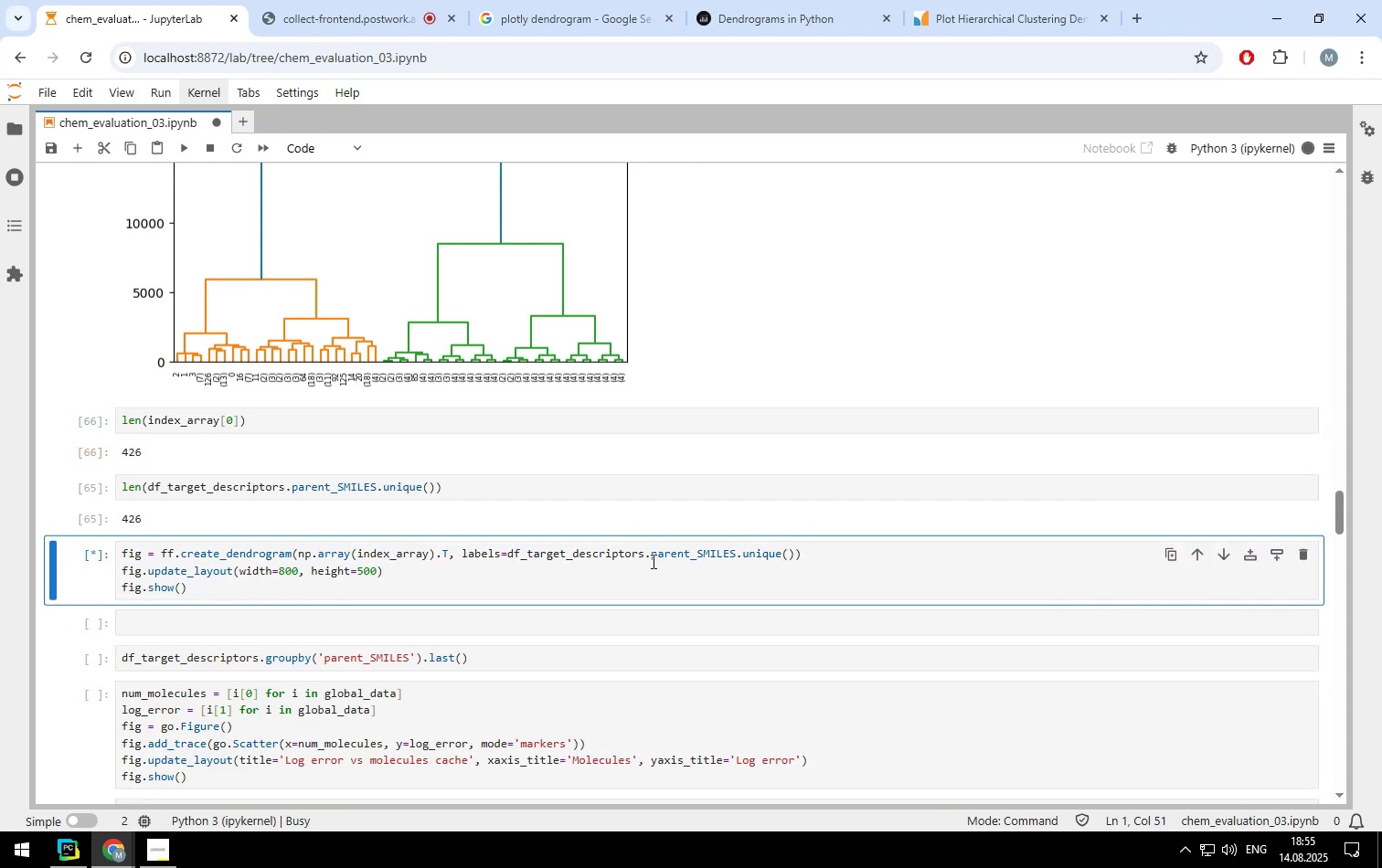 
scroll: coordinate [646, 564], scroll_direction: none, amount: 0.0
 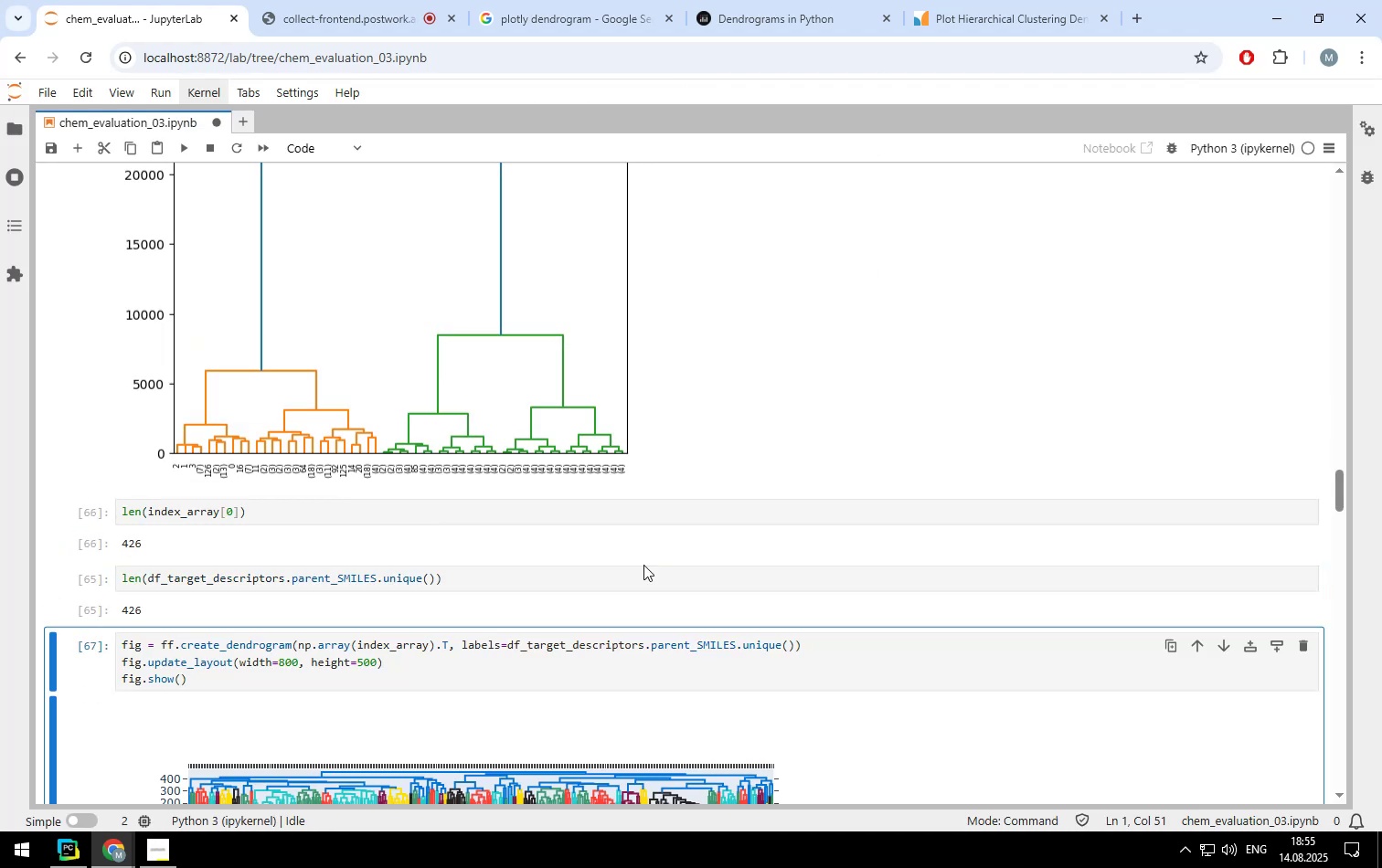 
wait(19.08)
 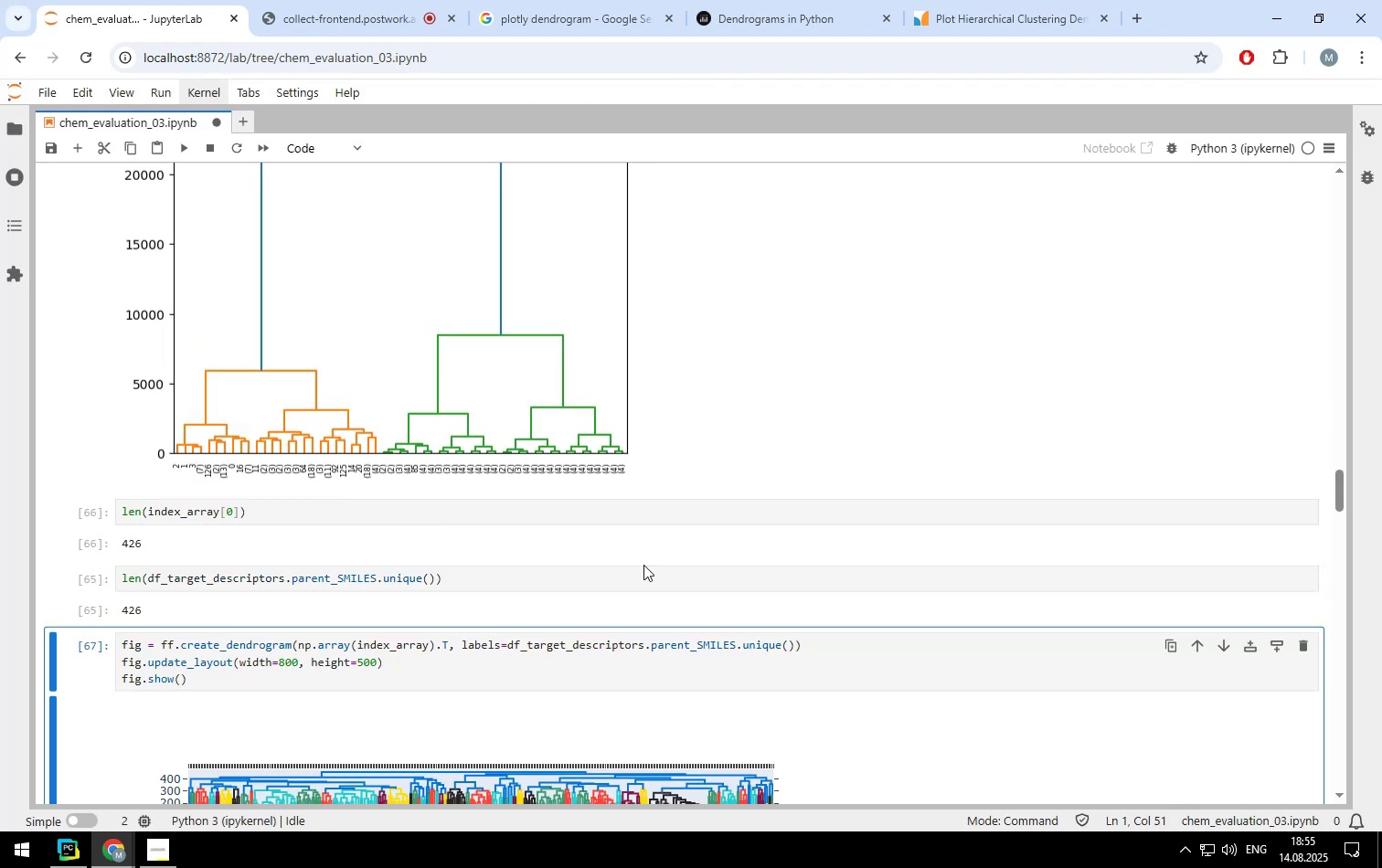 
scroll: coordinate [884, 537], scroll_direction: down, amount: 2.0
 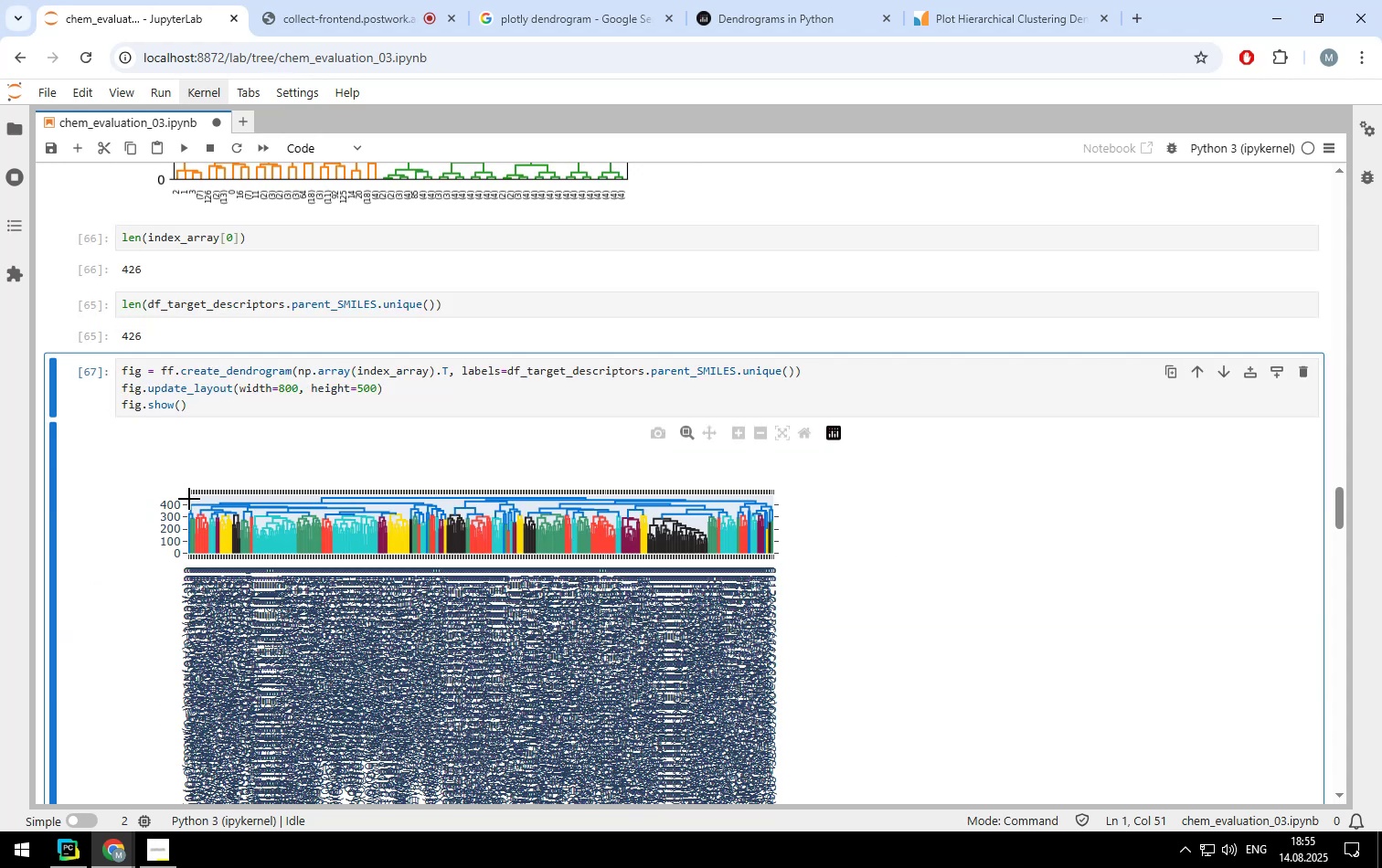 
left_click_drag(start_coordinate=[192, 503], to_coordinate=[249, 562])
 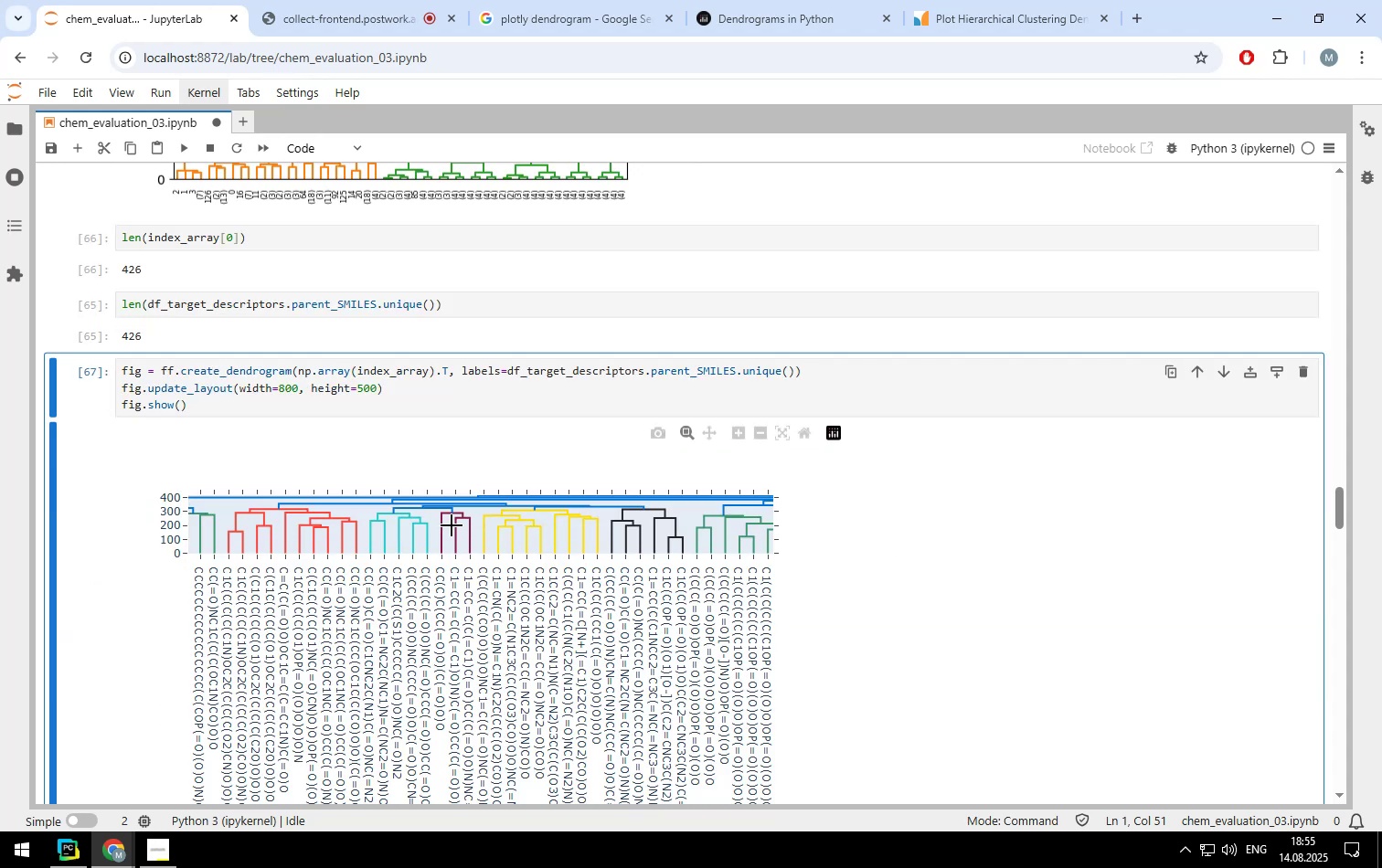 
double_click([421, 525])
 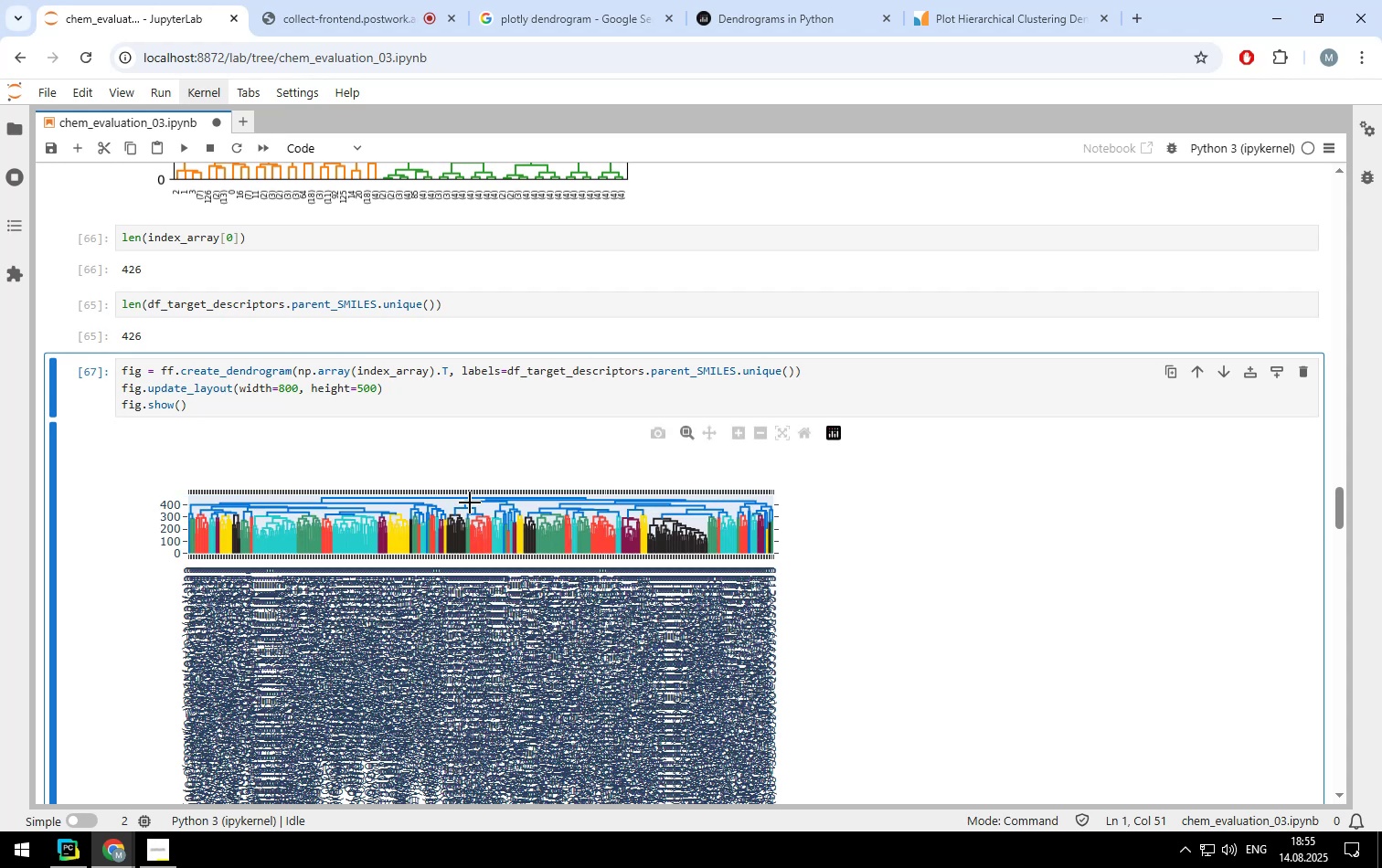 
wait(5.87)
 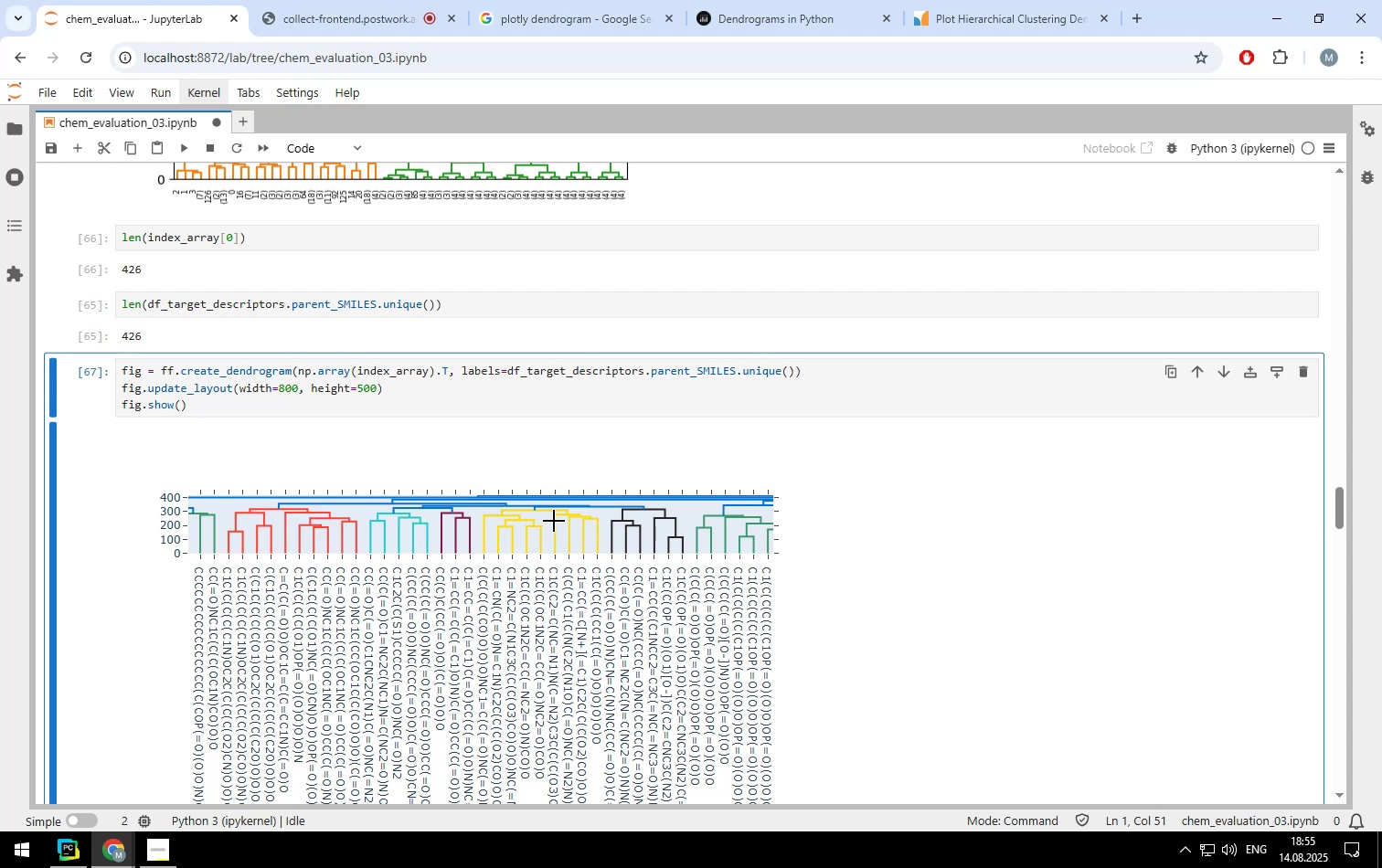 
left_click([361, 386])
 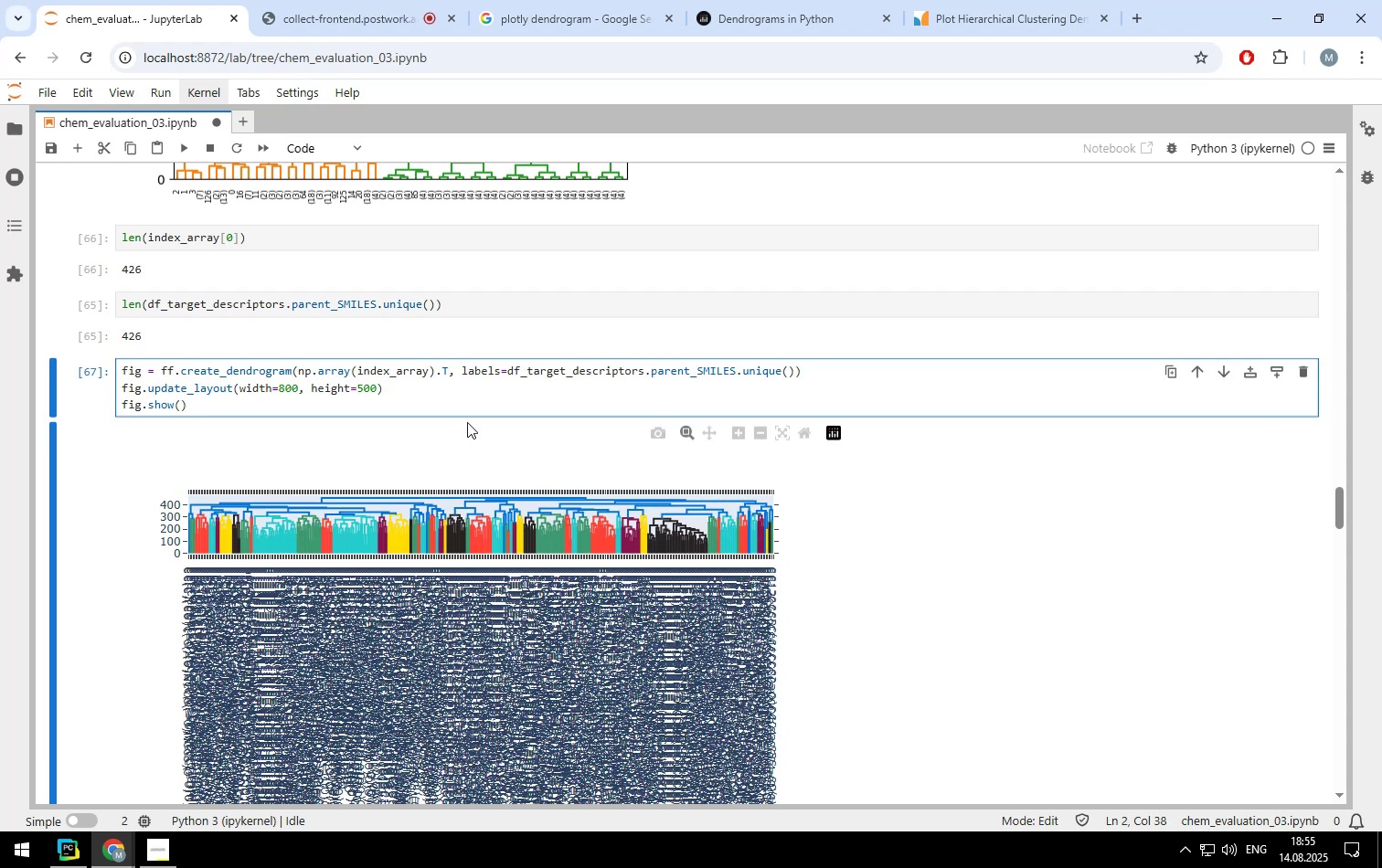 
key(Backspace)
 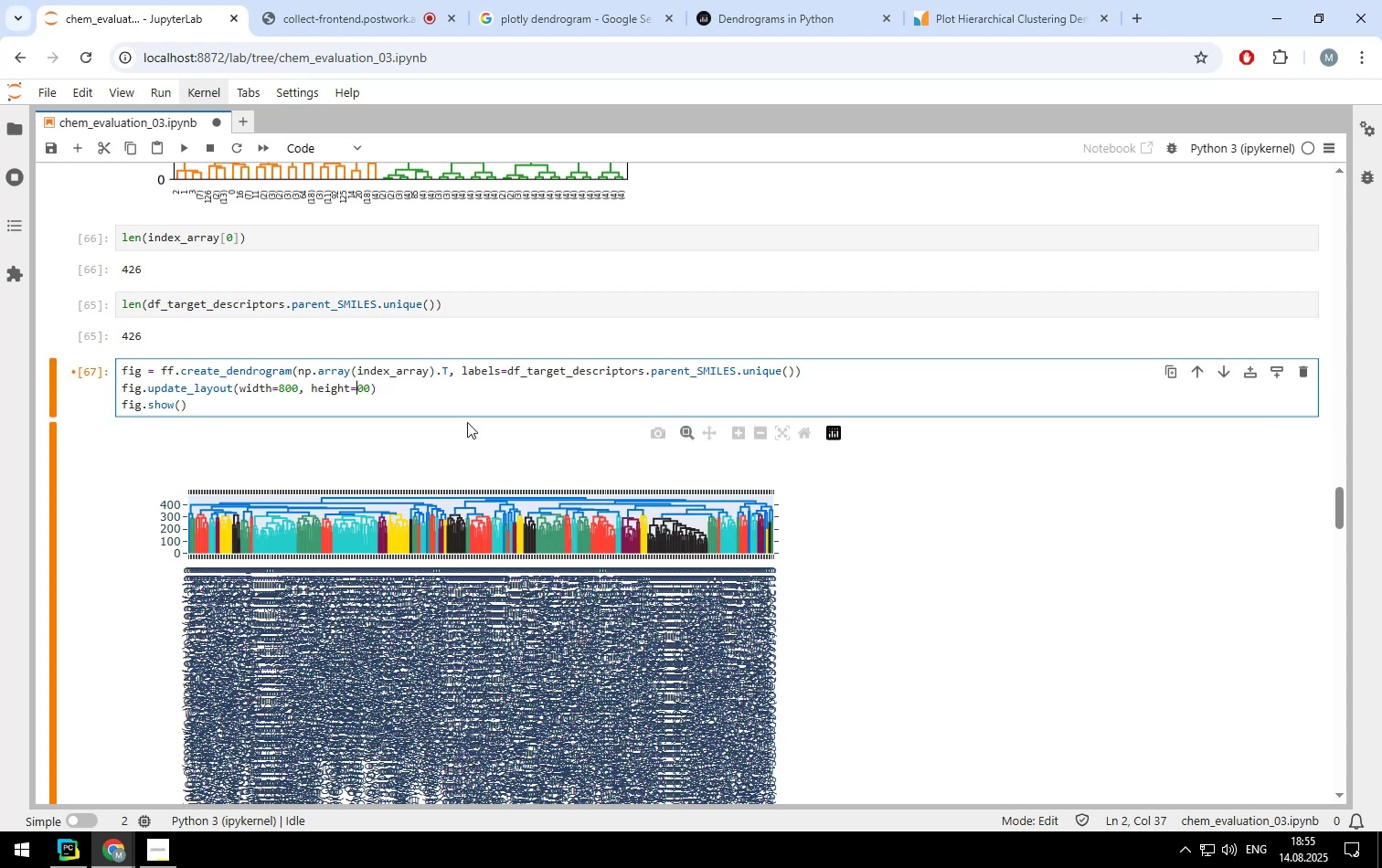 
key(8)
 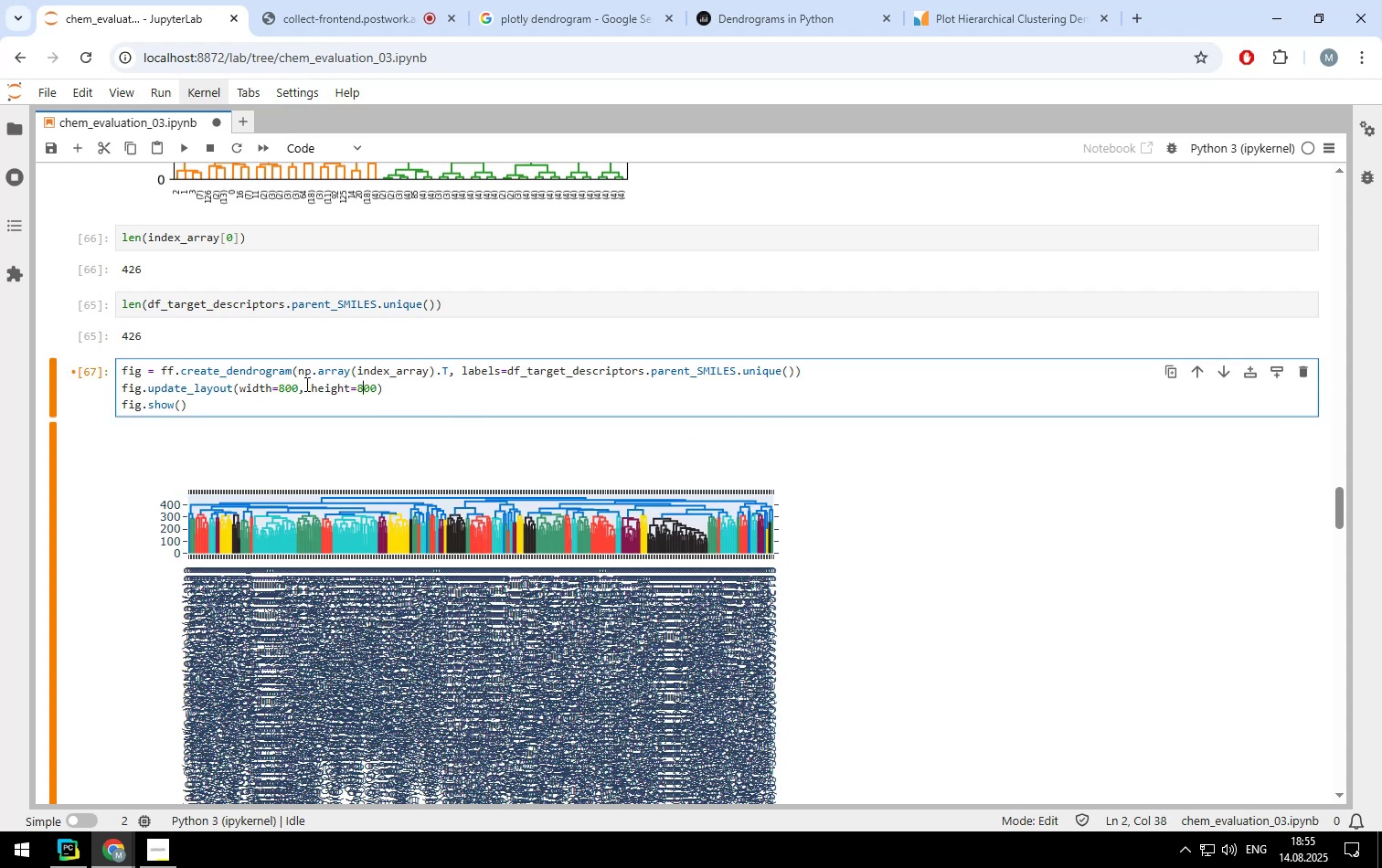 
left_click([299, 387])
 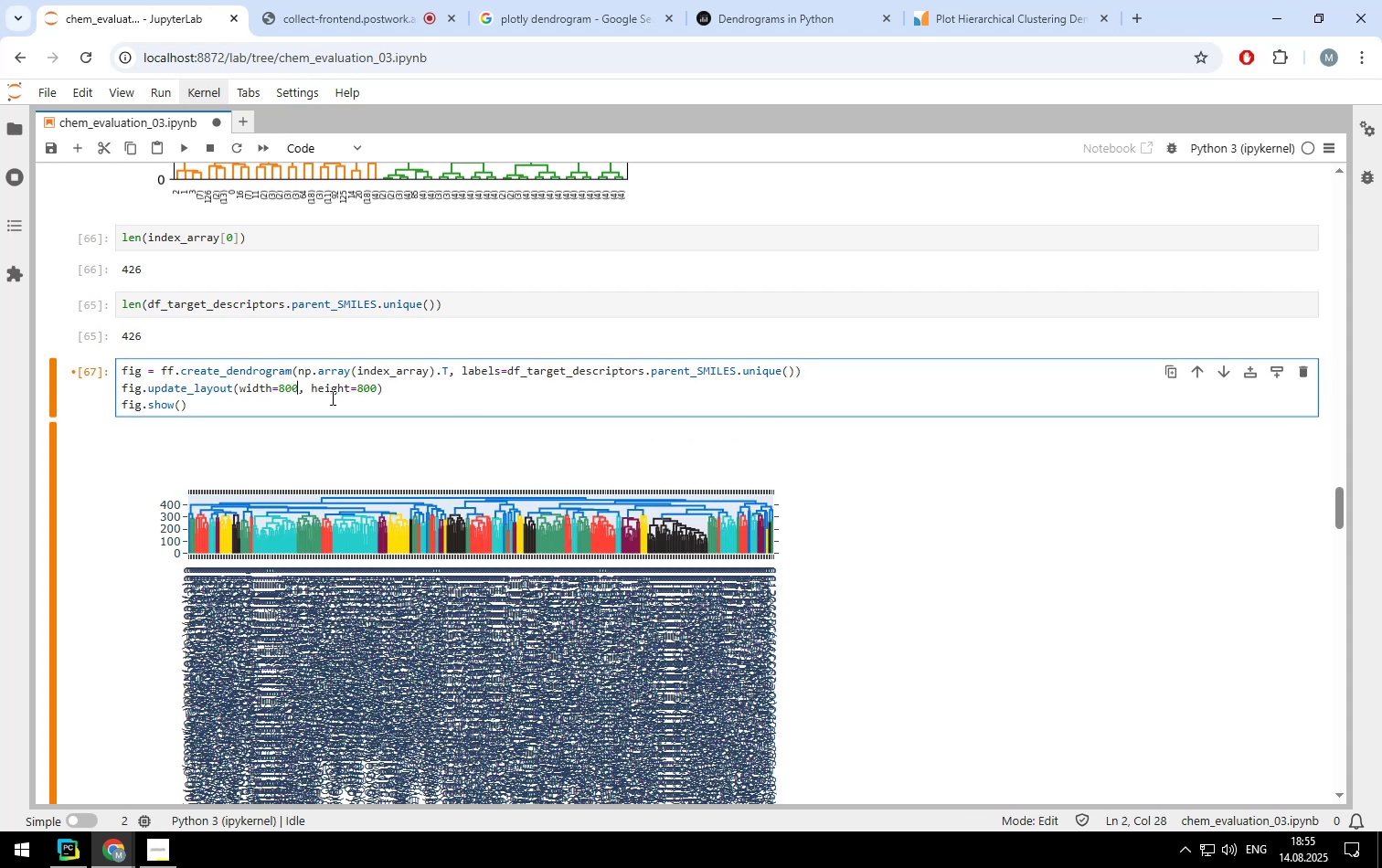 
key(Backspace)
key(Backspace)
key(Backspace)
type(1000)
 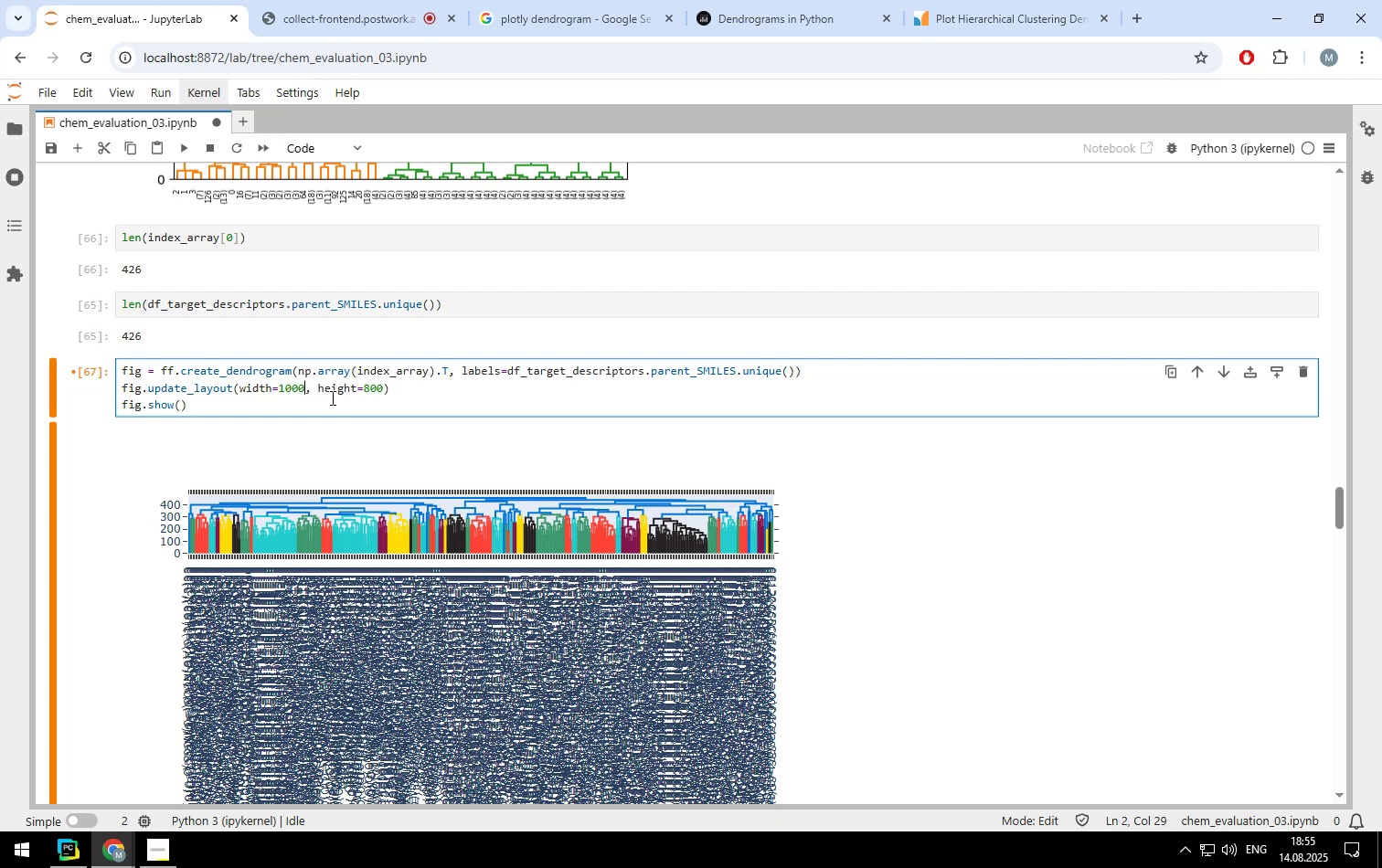 
key(Control+ControlLeft)
 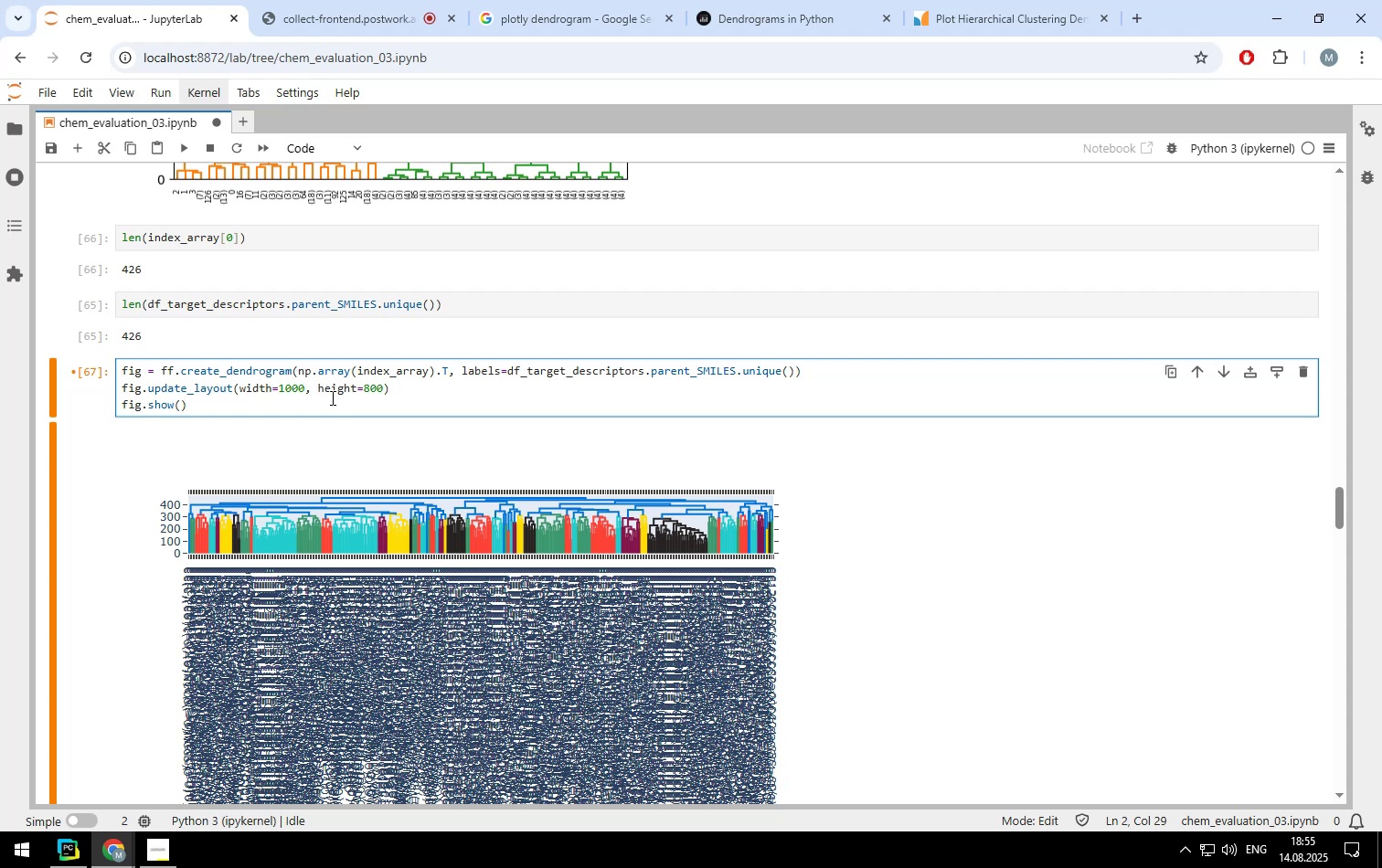 
key(Control+Enter)
 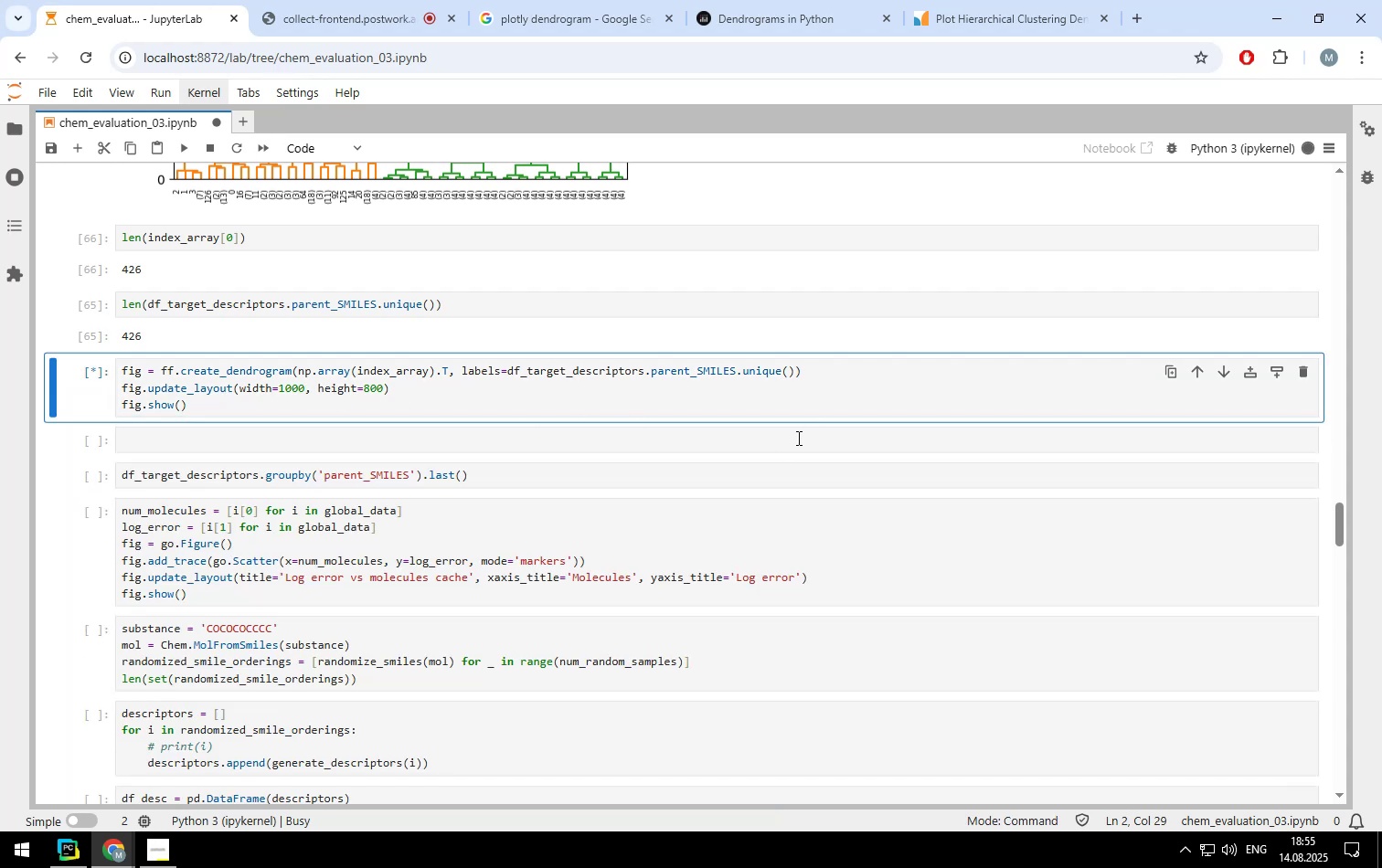 
wait(9.28)
 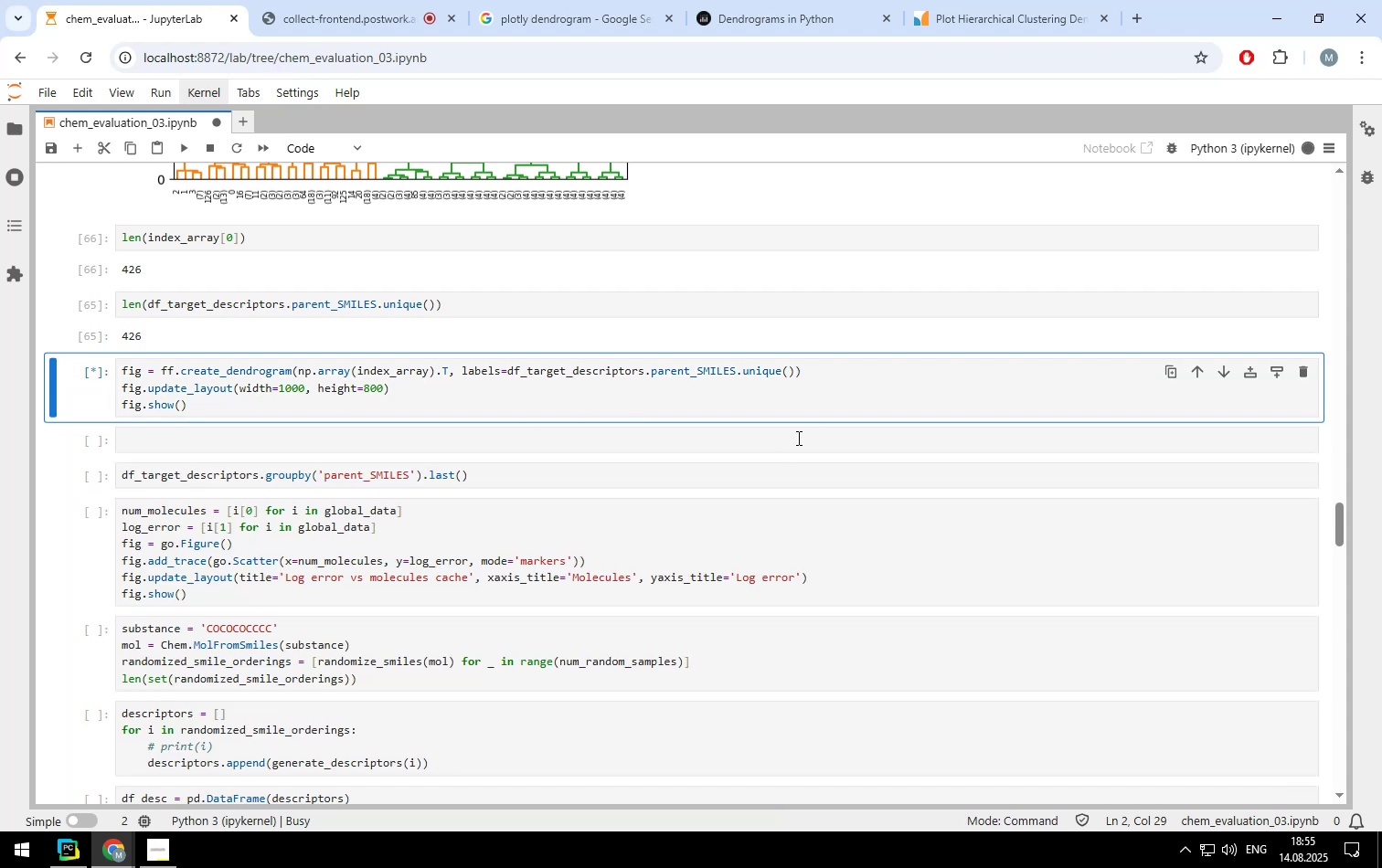 
left_click([356, 26])
 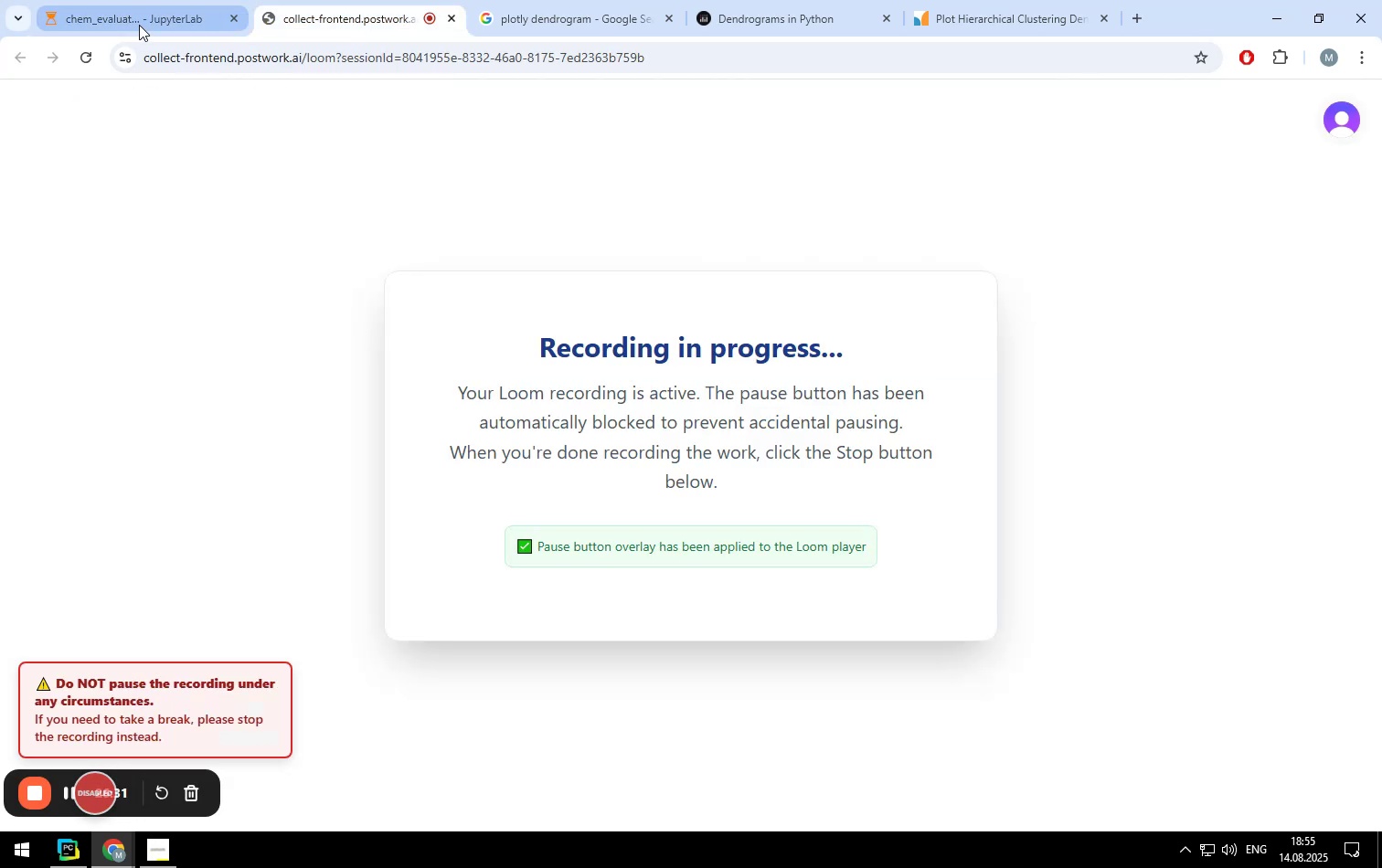 
left_click([139, 25])
 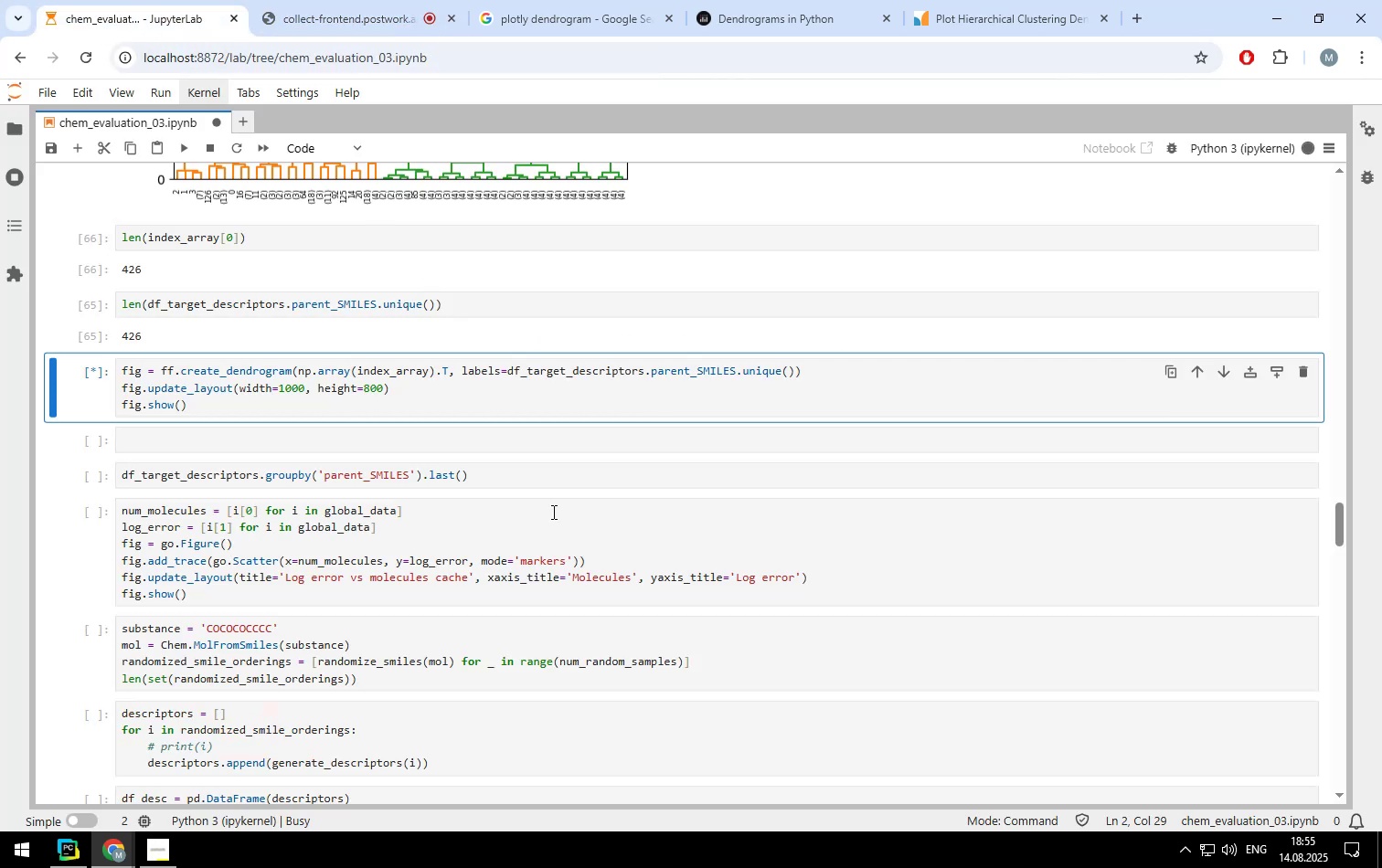 
scroll: coordinate [552, 512], scroll_direction: none, amount: 0.0
 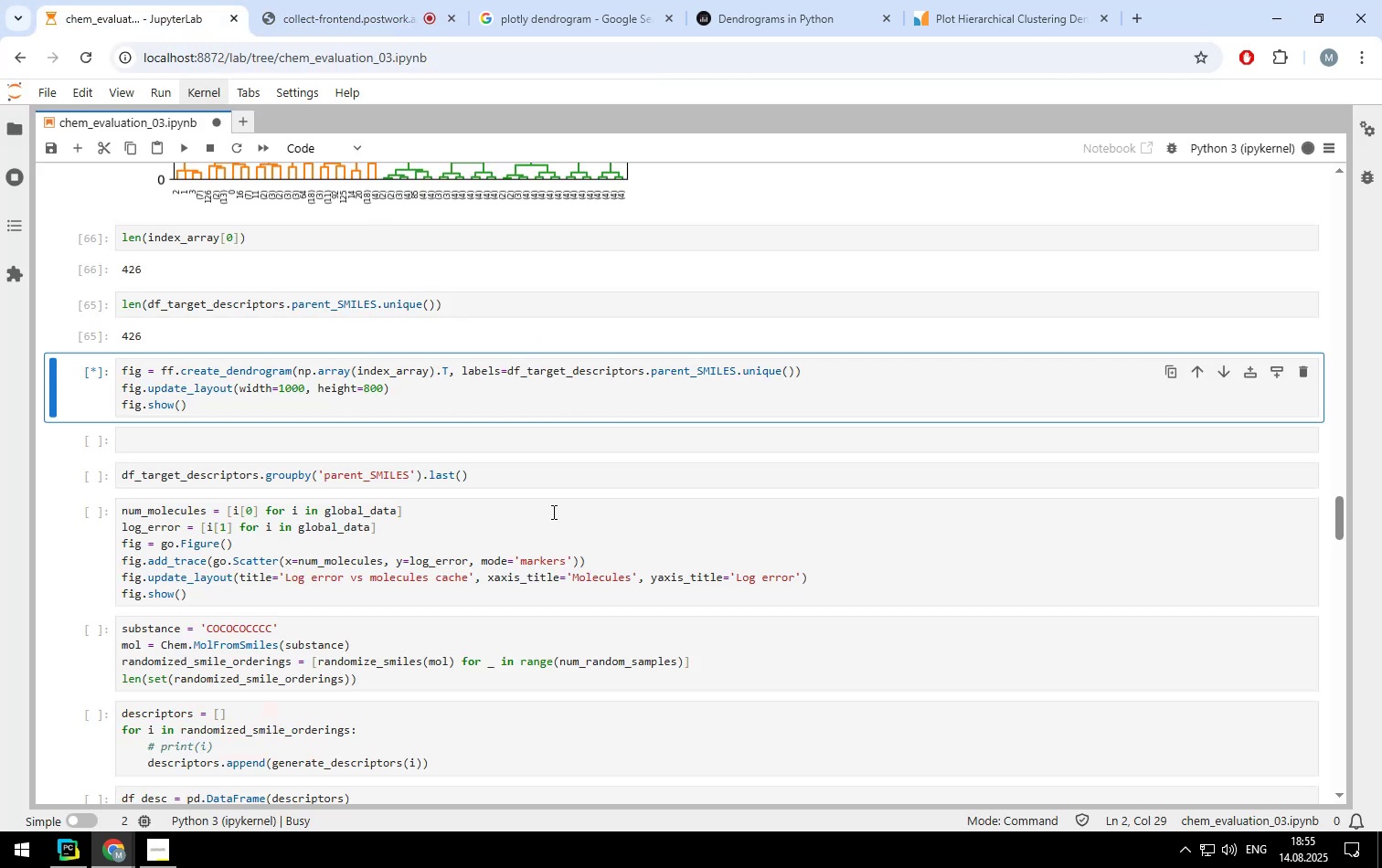 
scroll: coordinate [552, 512], scroll_direction: up, amount: 1.0
 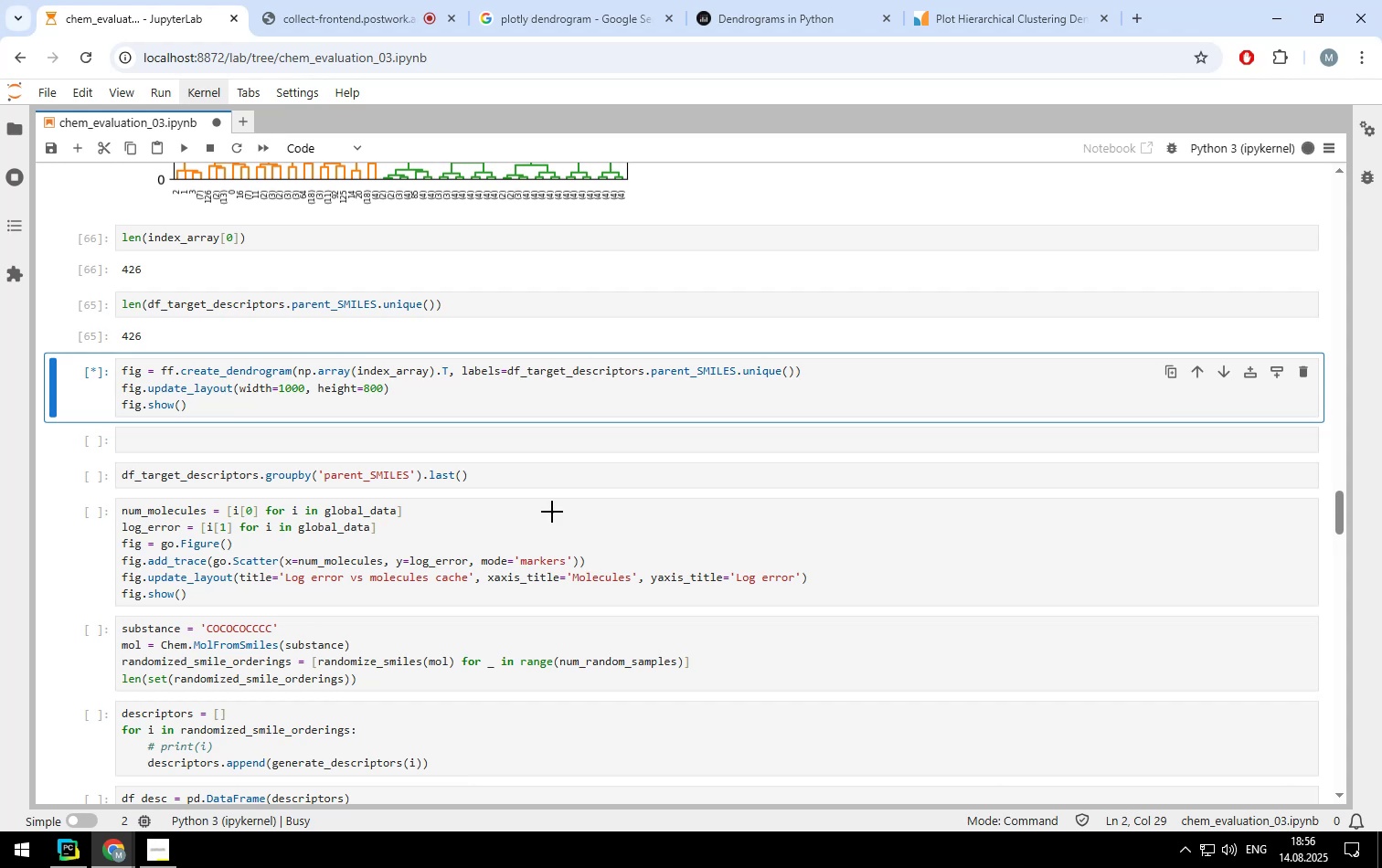 
scroll: coordinate [529, 517], scroll_direction: down, amount: 3.0
 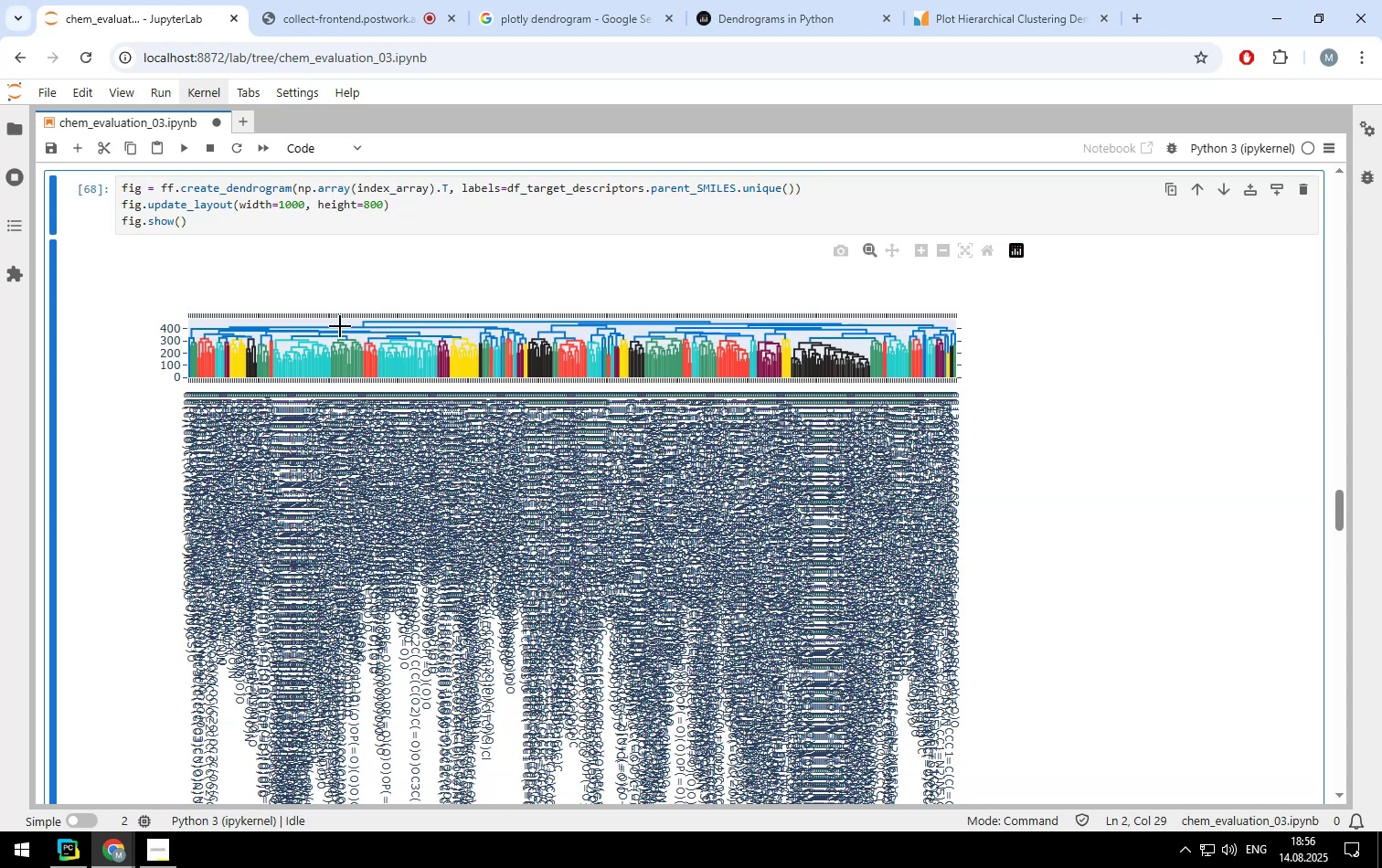 
left_click_drag(start_coordinate=[330, 325], to_coordinate=[401, 383])
 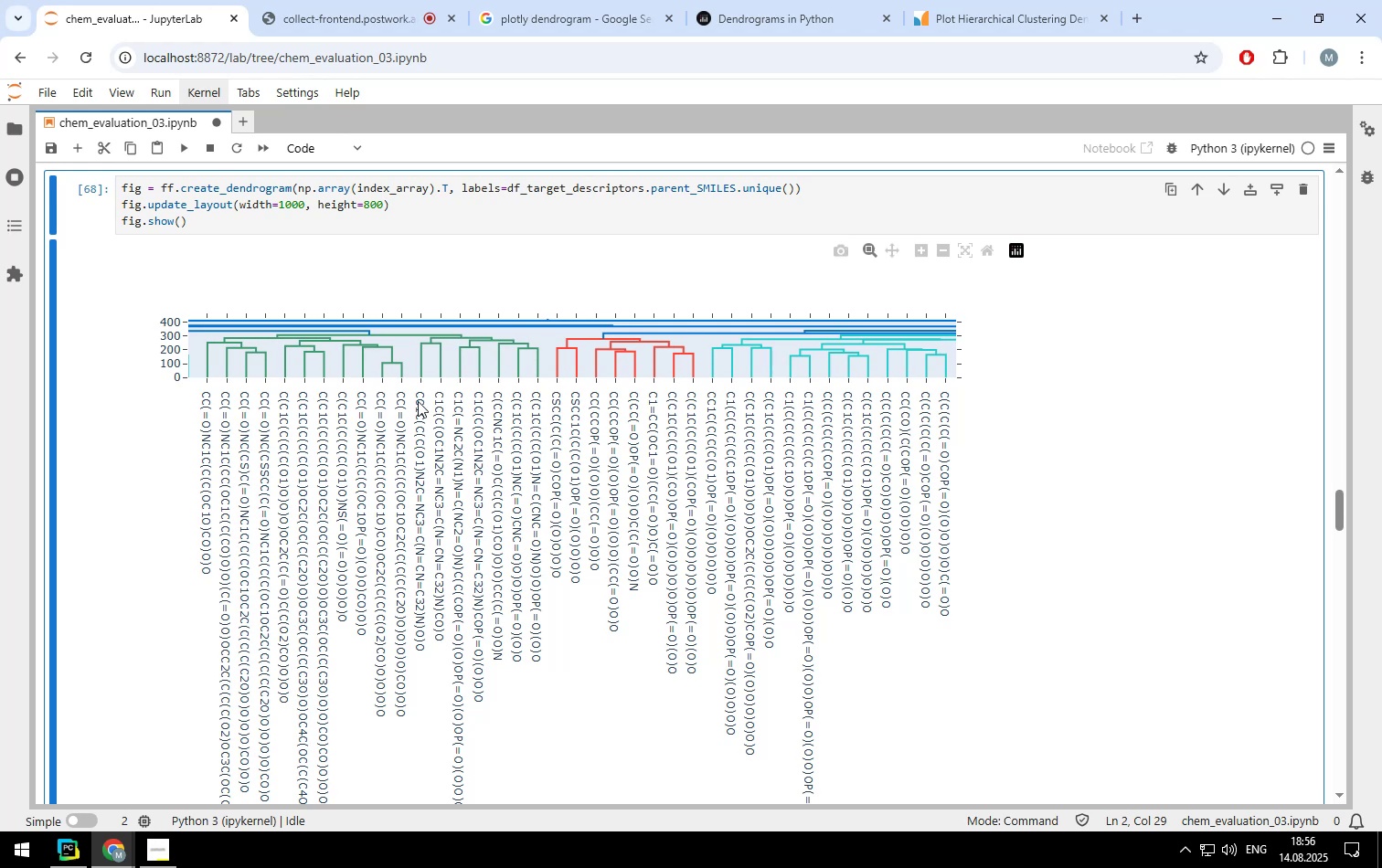 
double_click([467, 351])
 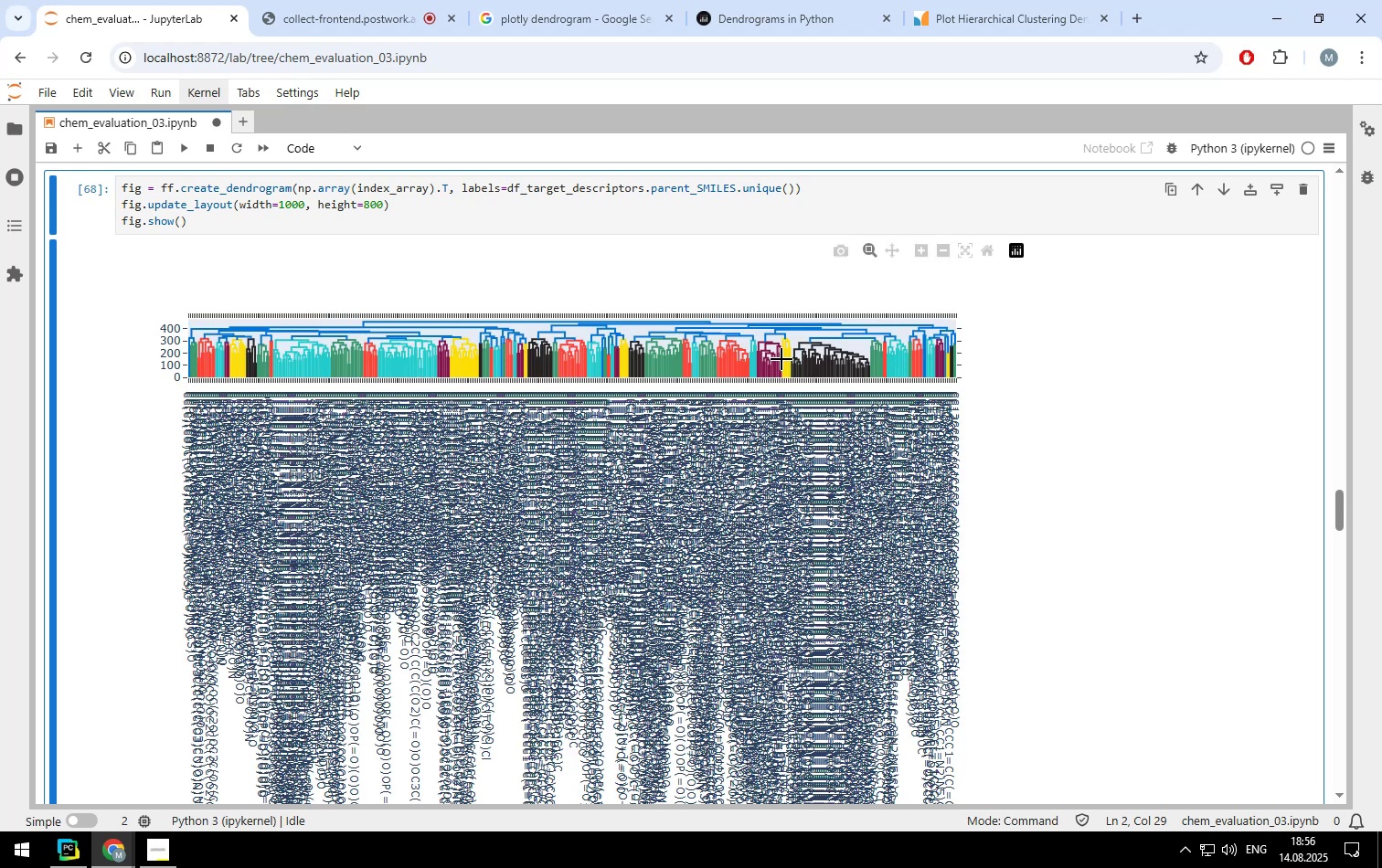 
wait(7.7)
 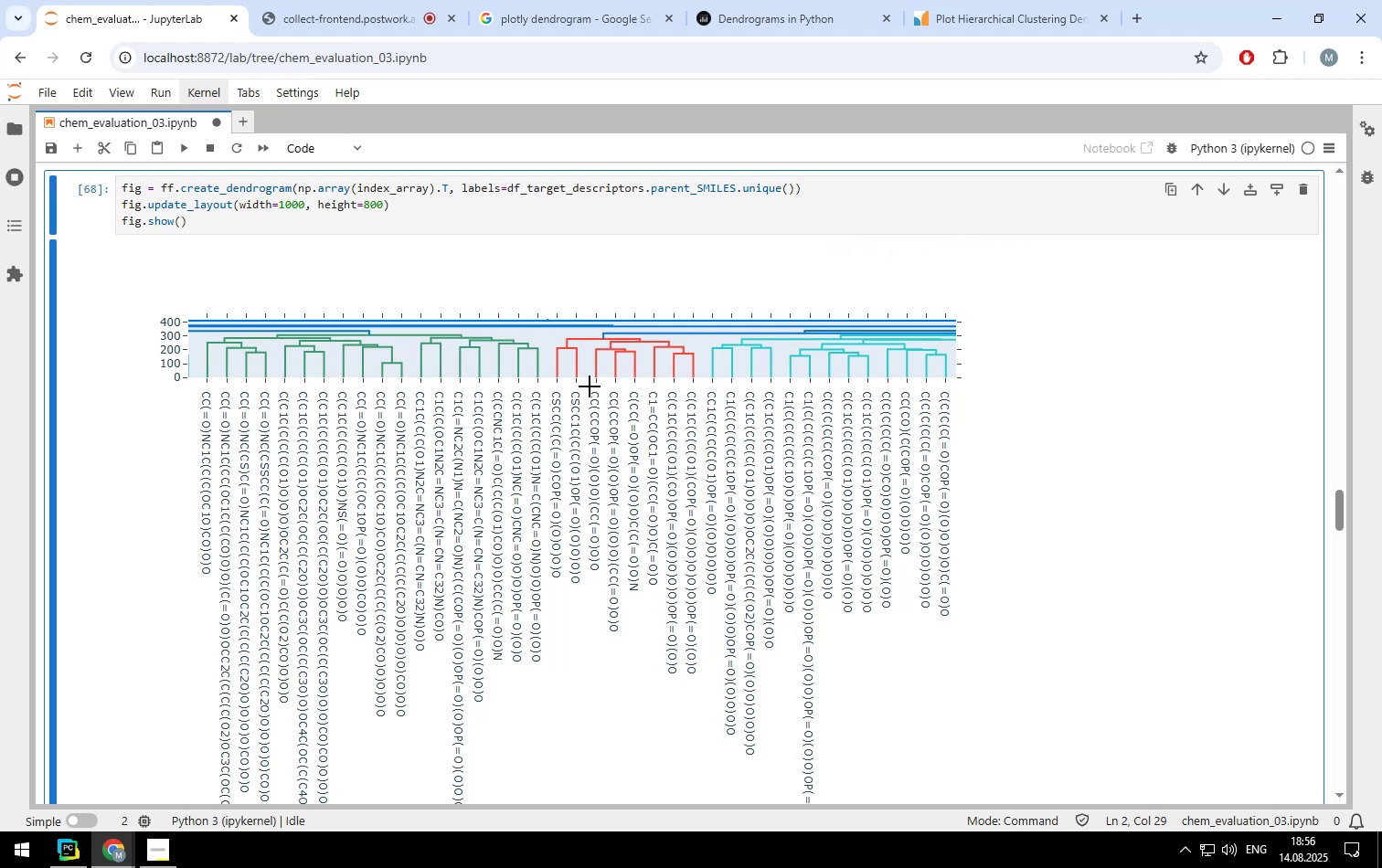 
left_click_drag(start_coordinate=[781, 356], to_coordinate=[877, 398])
 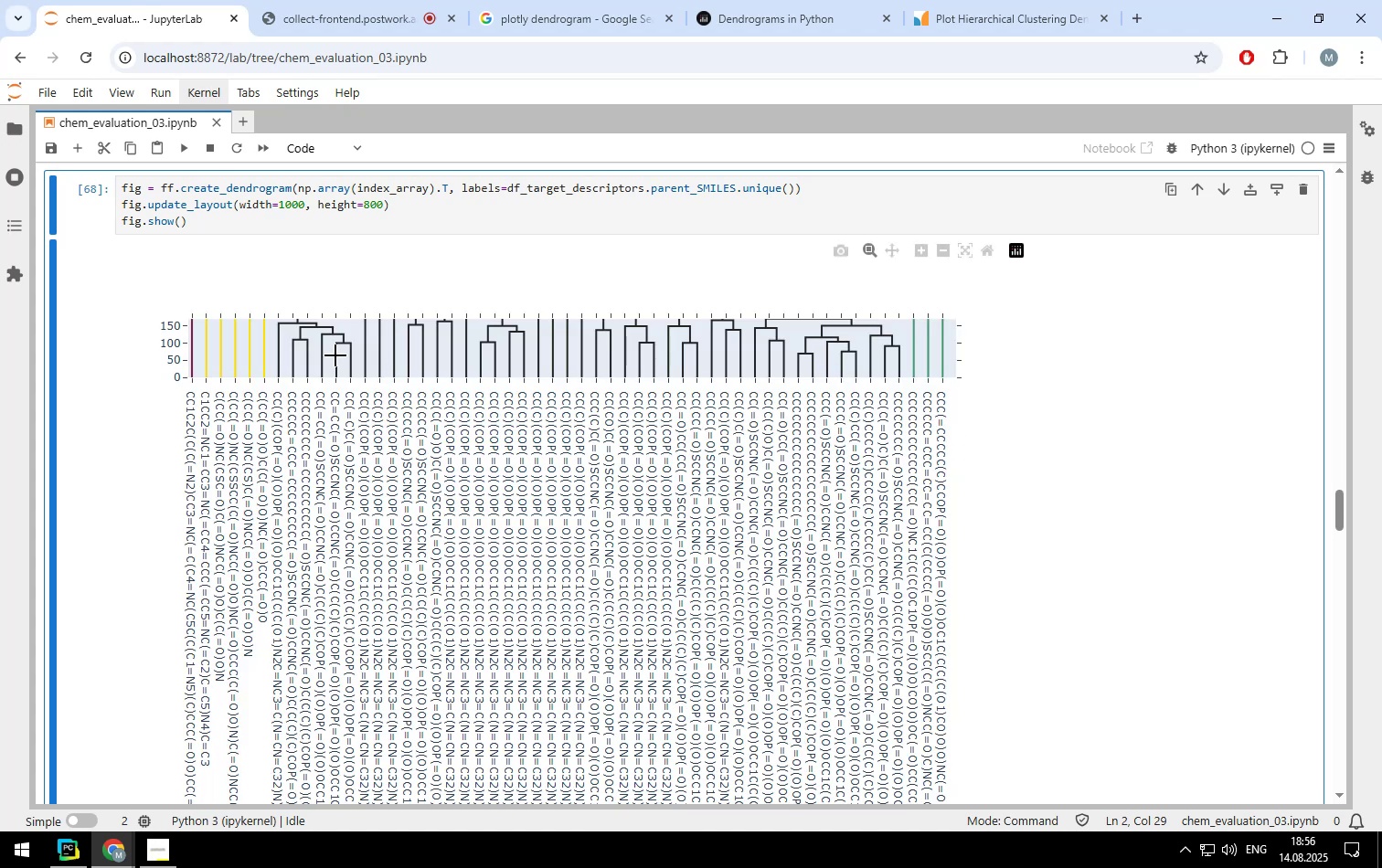 
wait(8.45)
 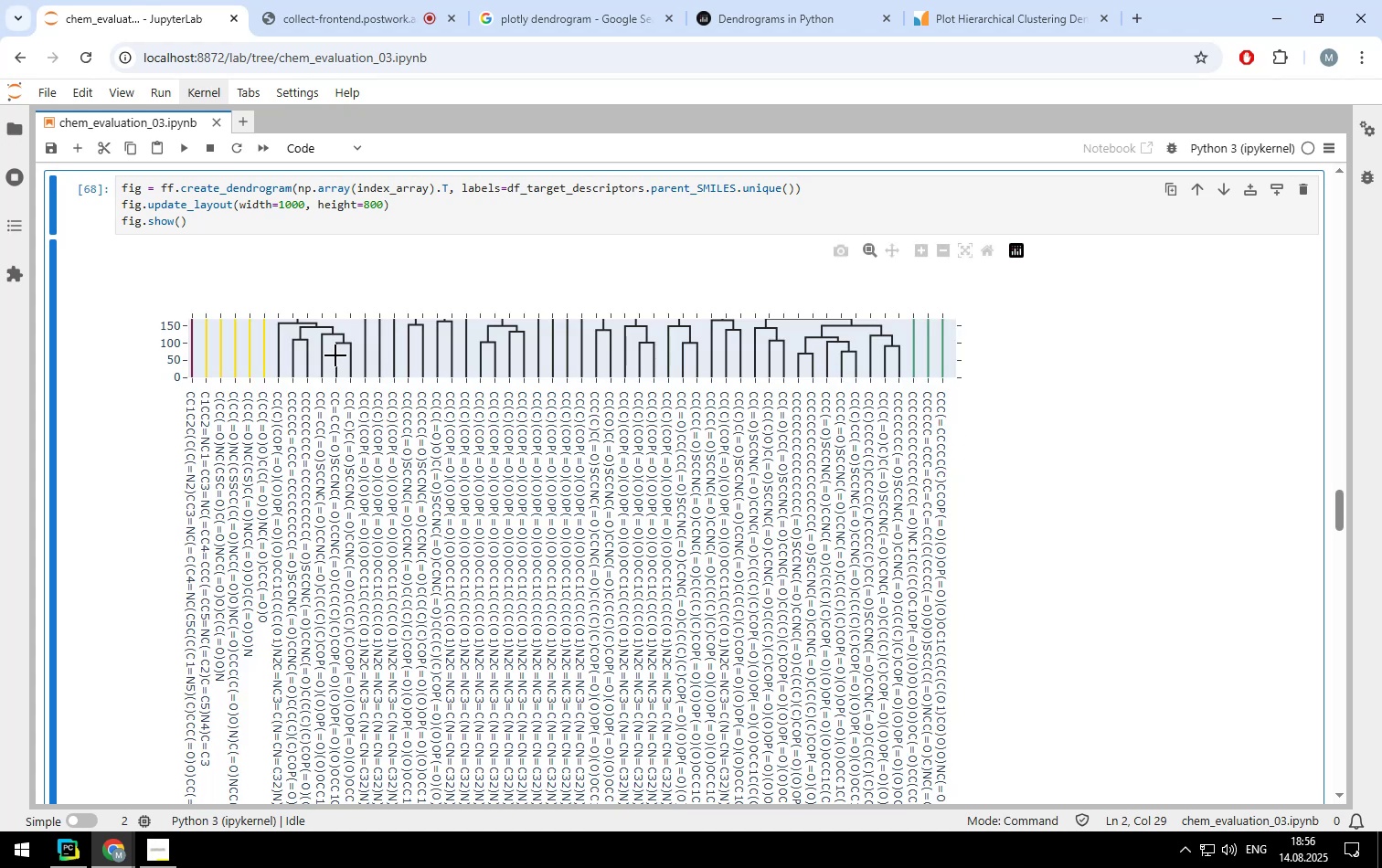 
left_click_drag(start_coordinate=[380, 206], to_coordinate=[363, 205])
 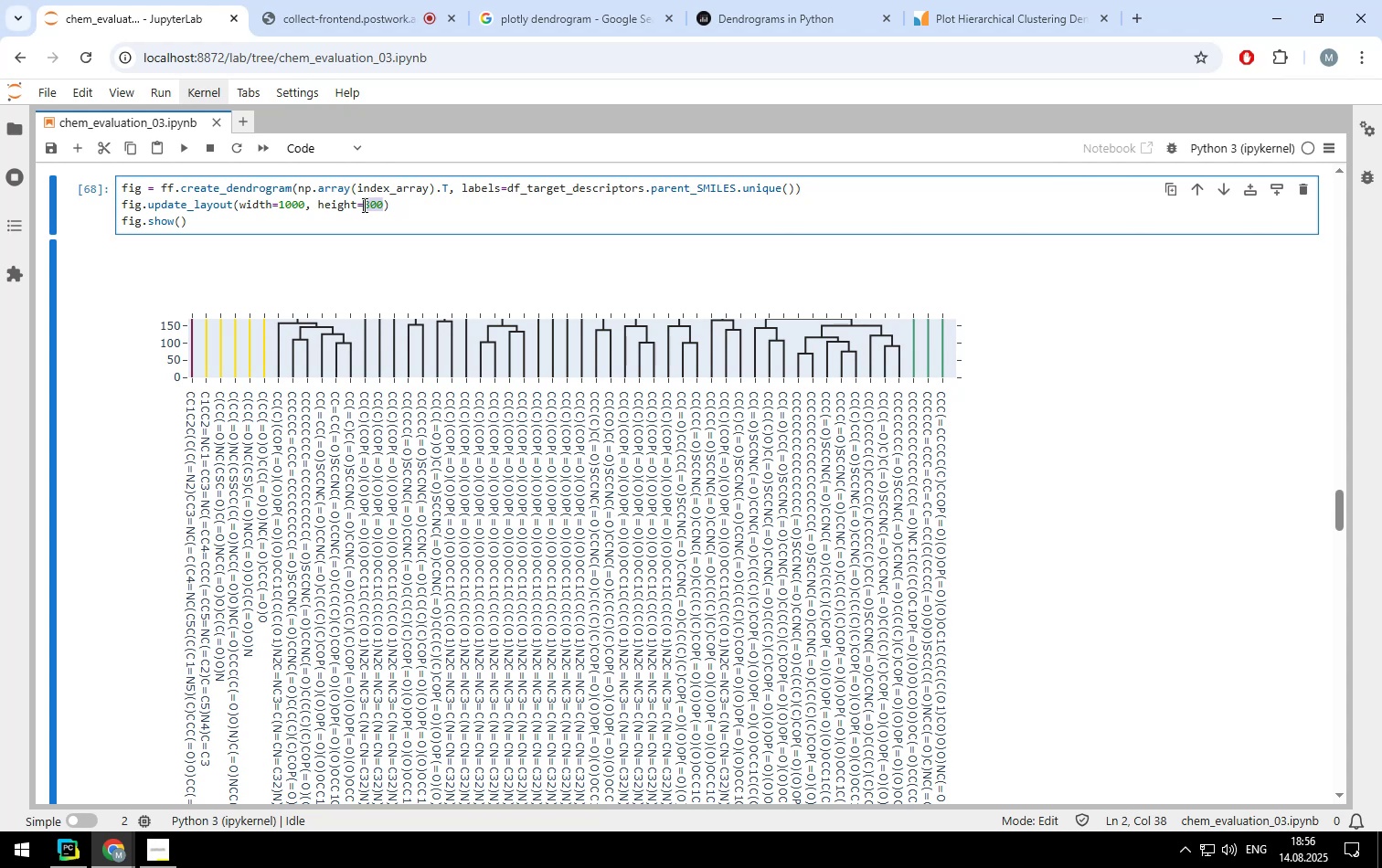 
type(1000)
 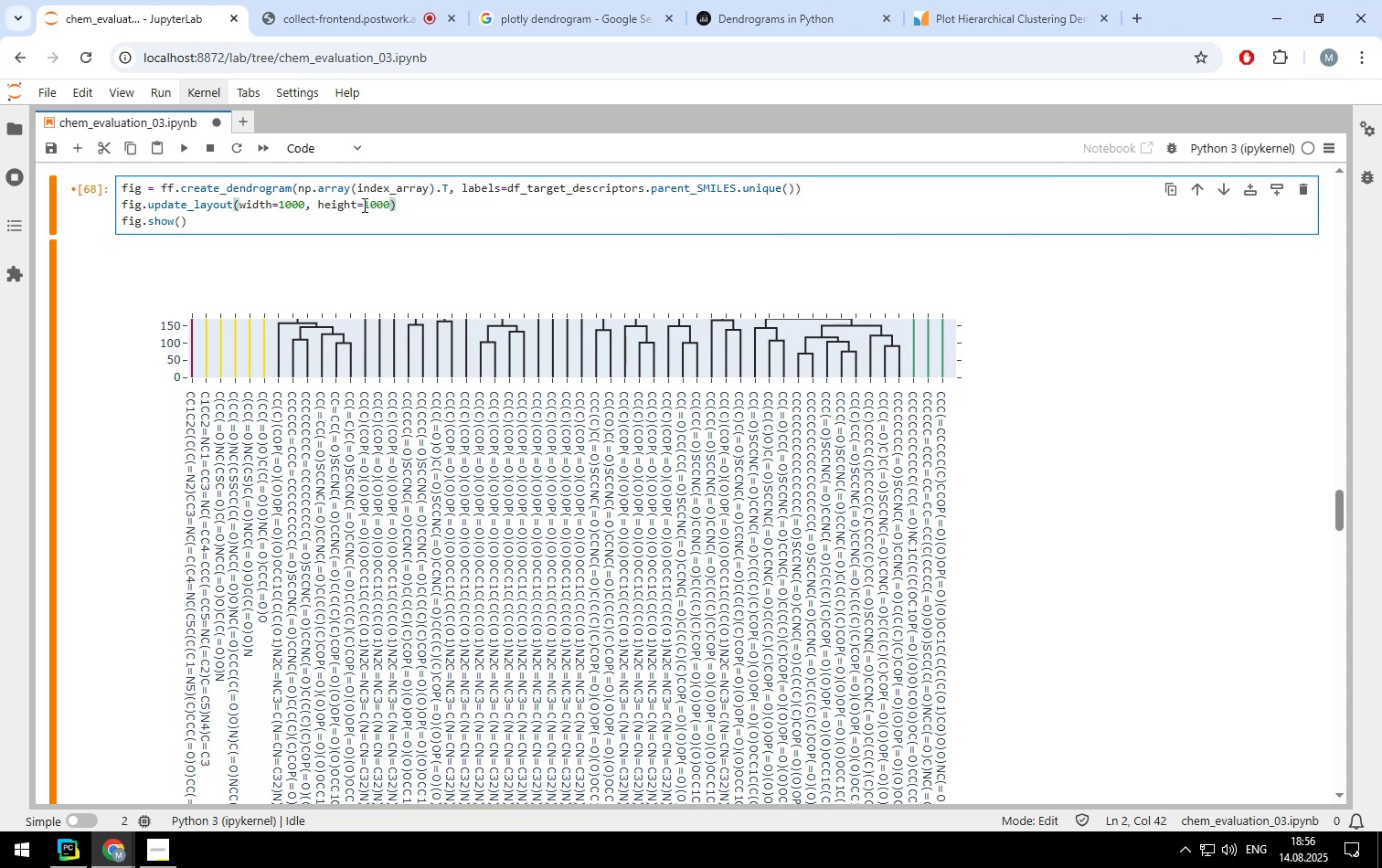 
key(Control+ControlLeft)
 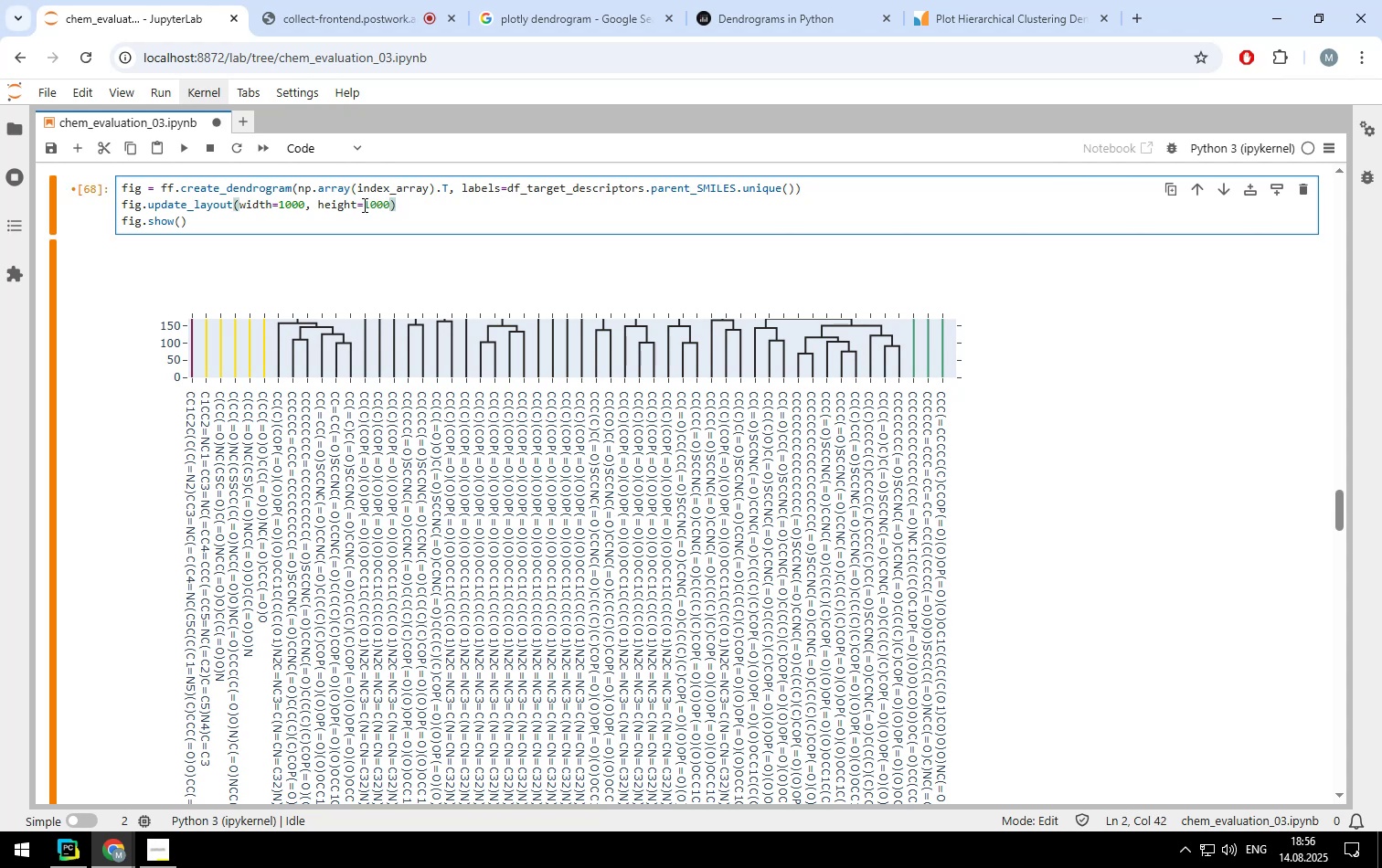 
key(Control+Enter)
 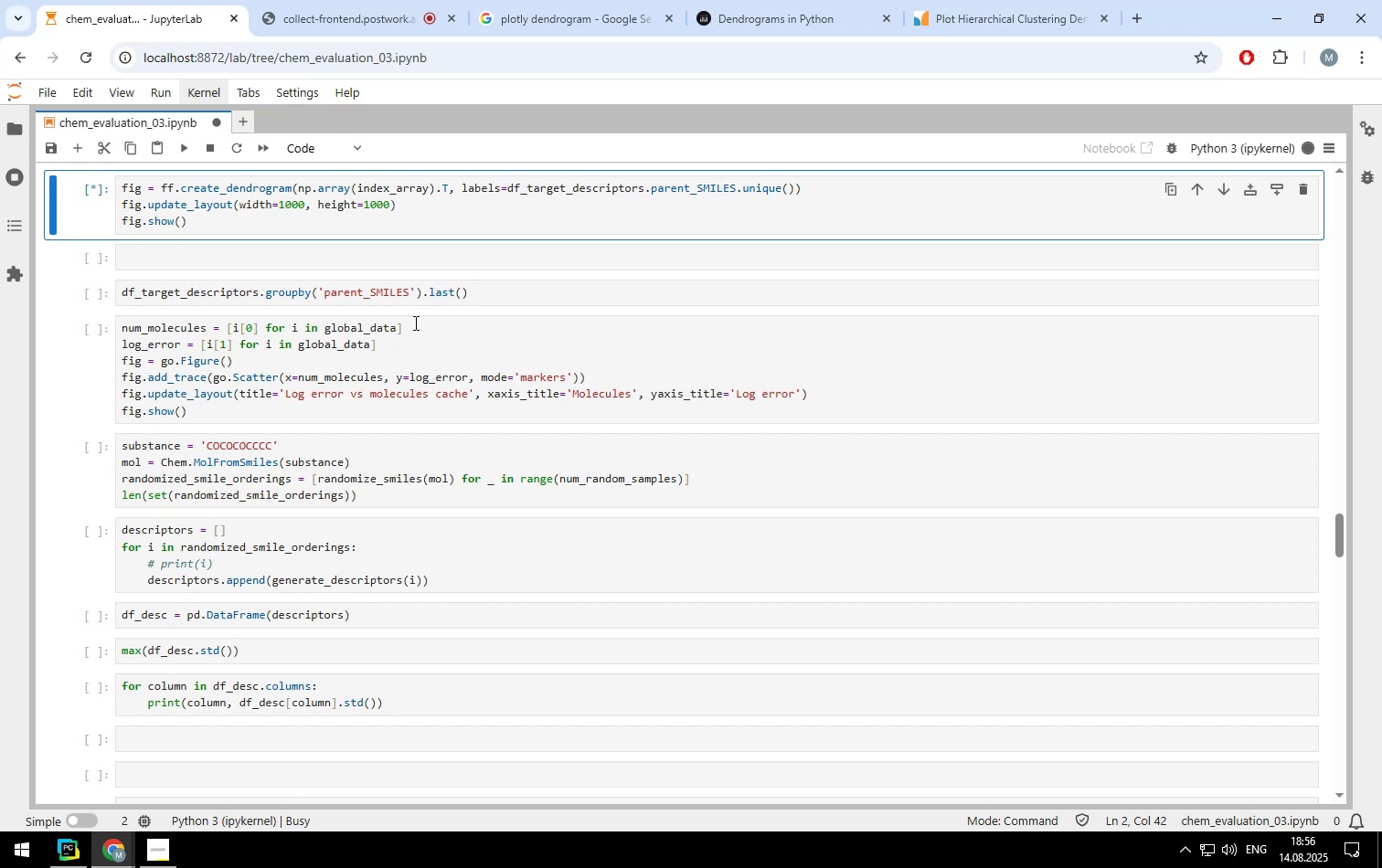 
wait(18.46)
 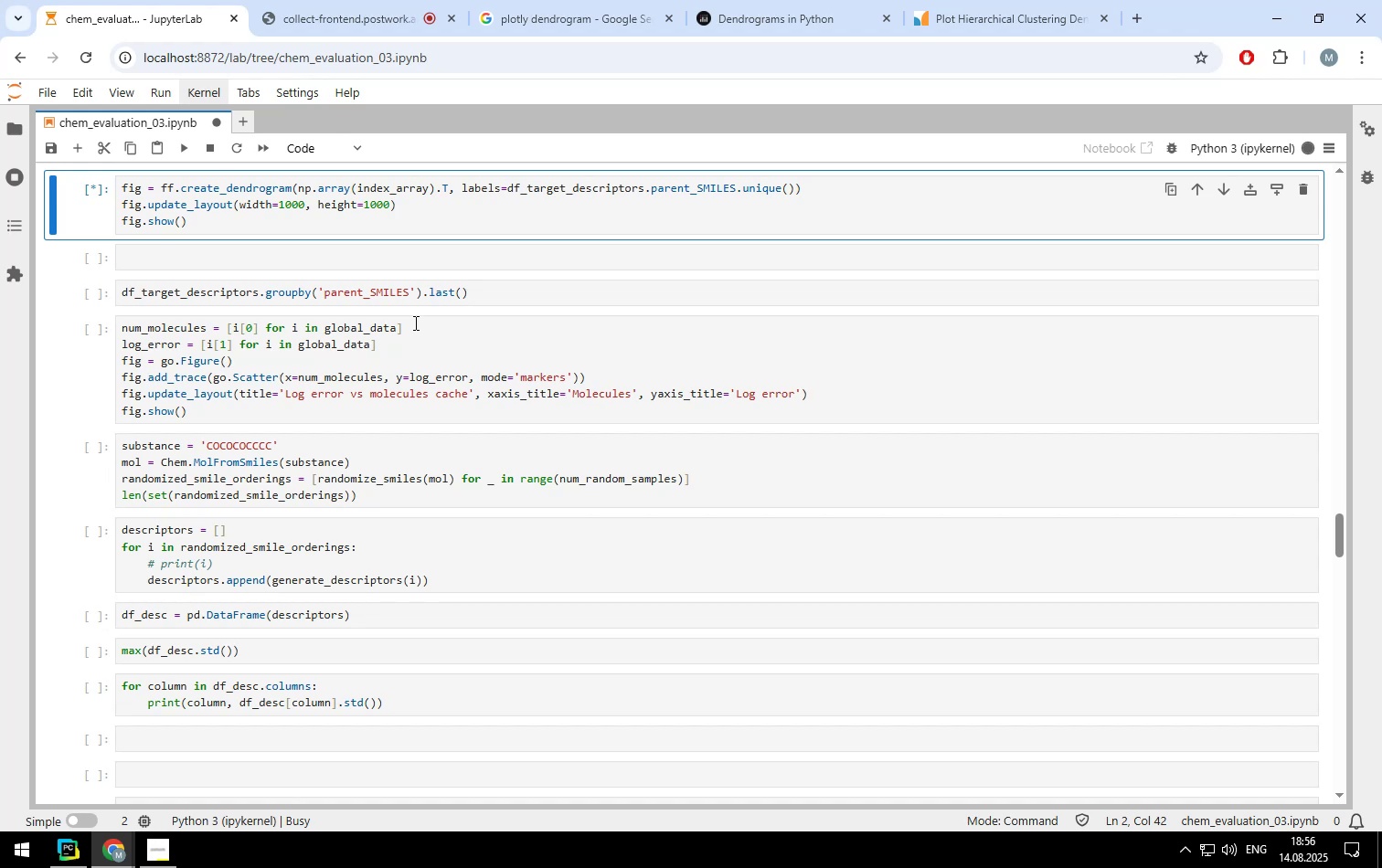 
left_click([773, 274])
 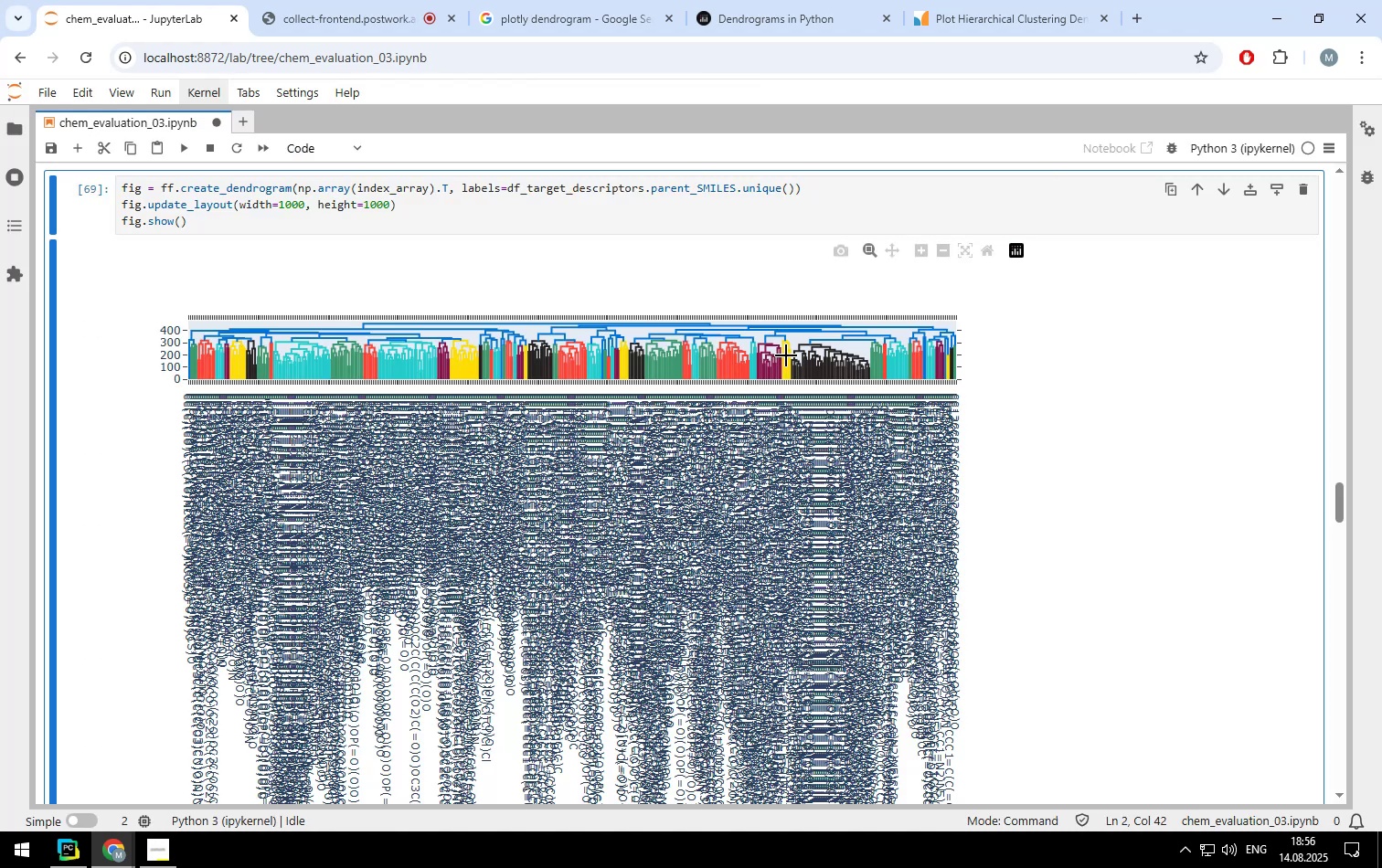 
wait(5.51)
 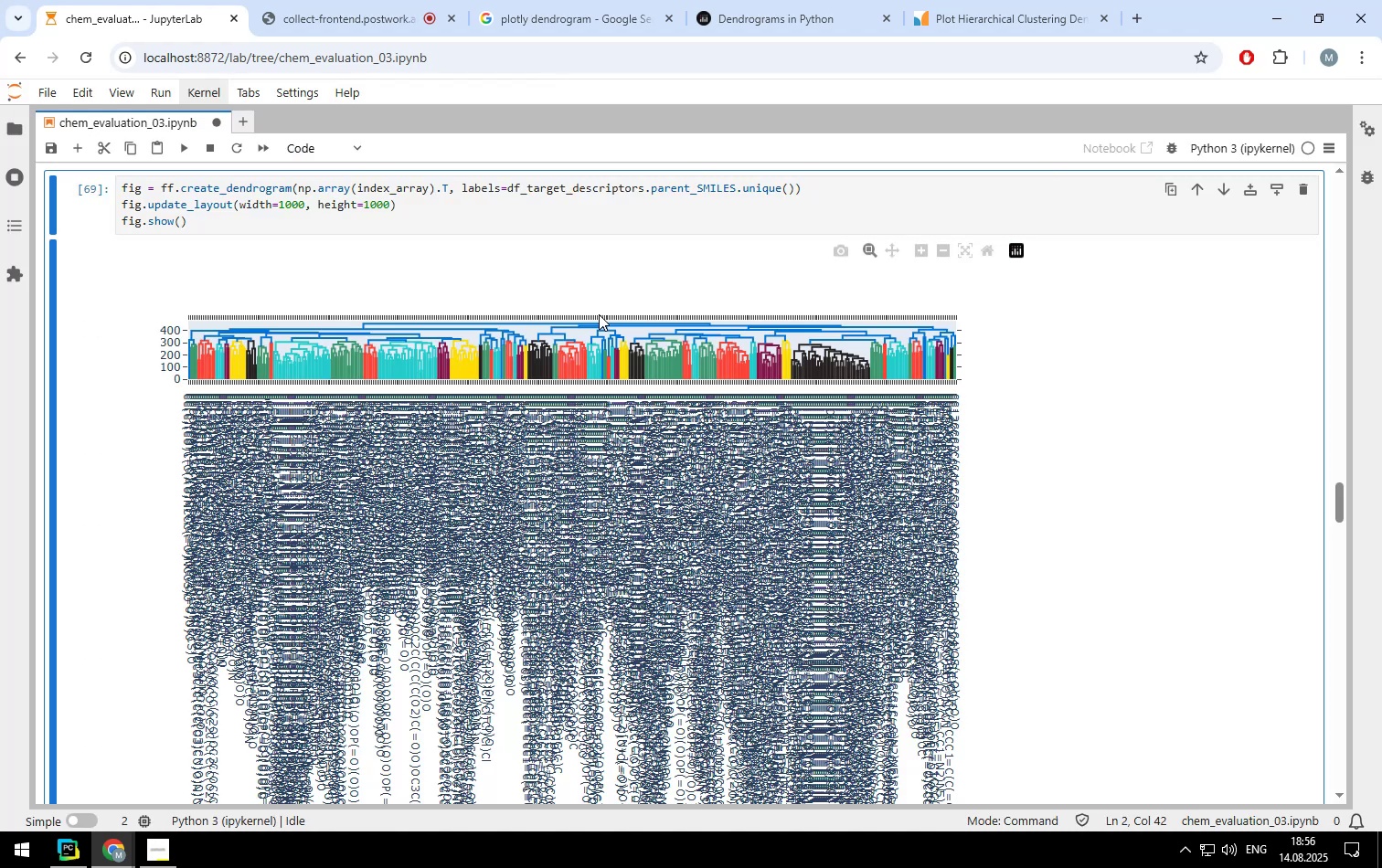 
left_click_drag(start_coordinate=[784, 355], to_coordinate=[877, 392])
 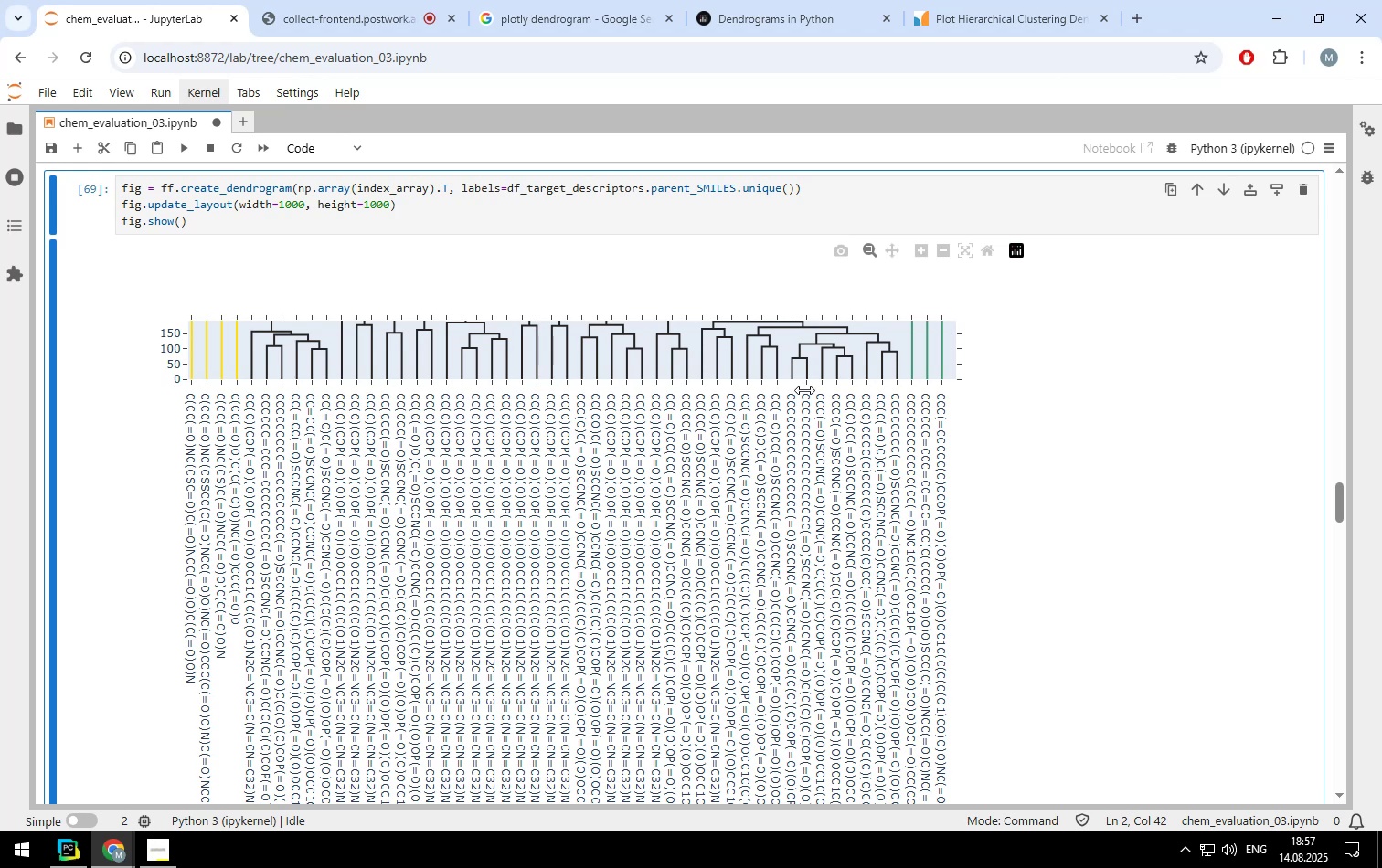 
scroll: coordinate [1099, 480], scroll_direction: down, amount: 4.0
 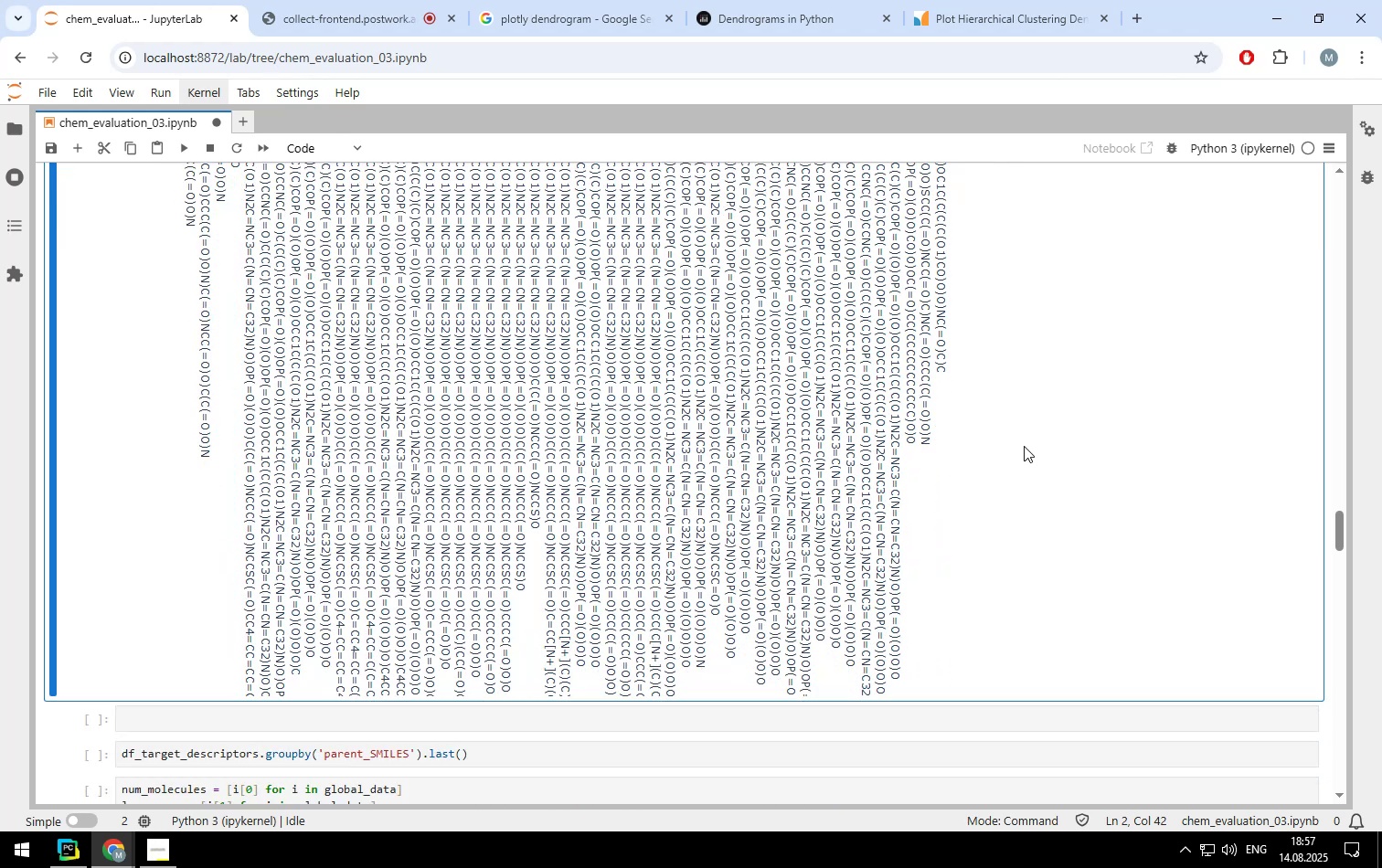 
scroll: coordinate [1014, 442], scroll_direction: up, amount: 2.0
 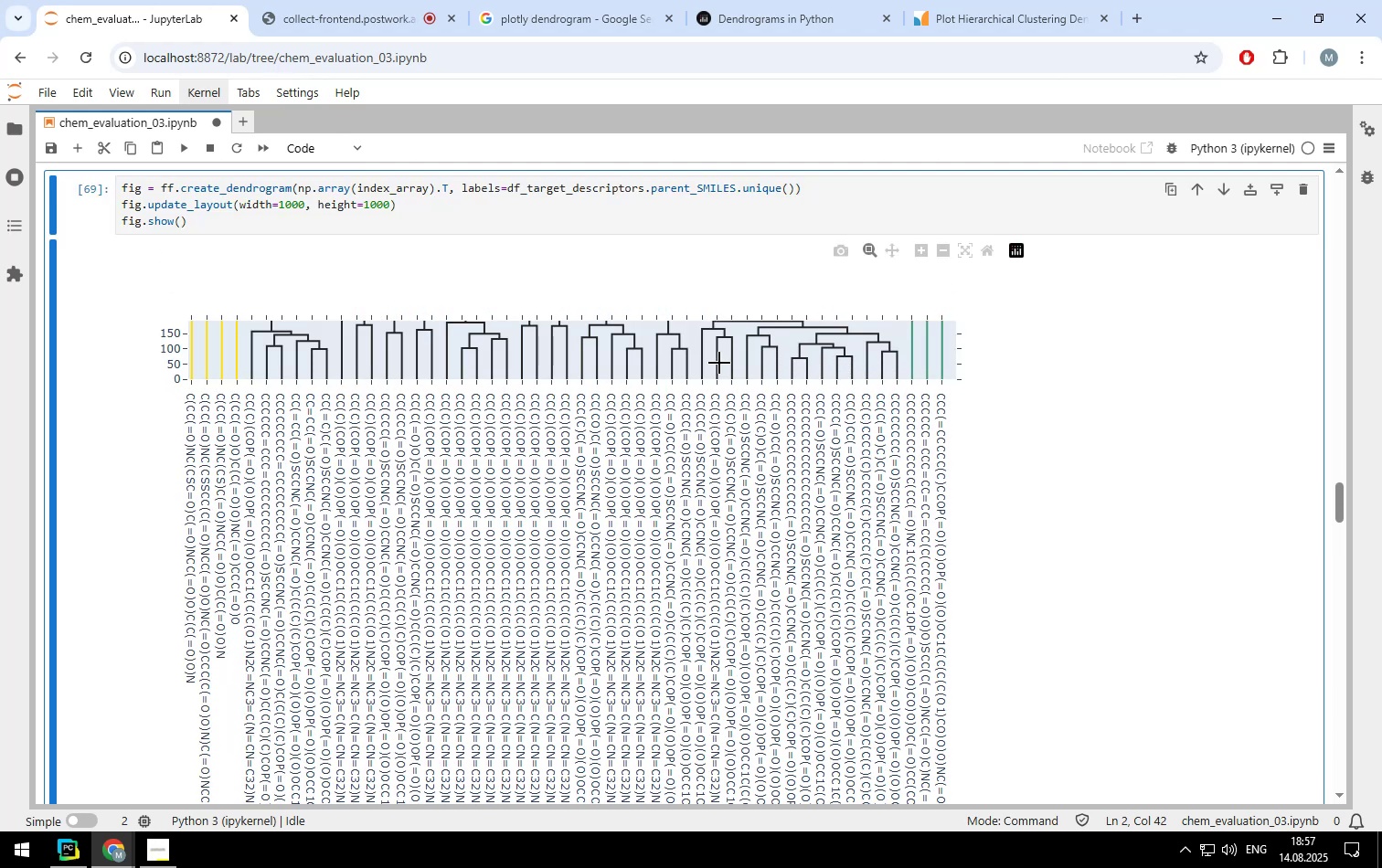 
wait(6.77)
 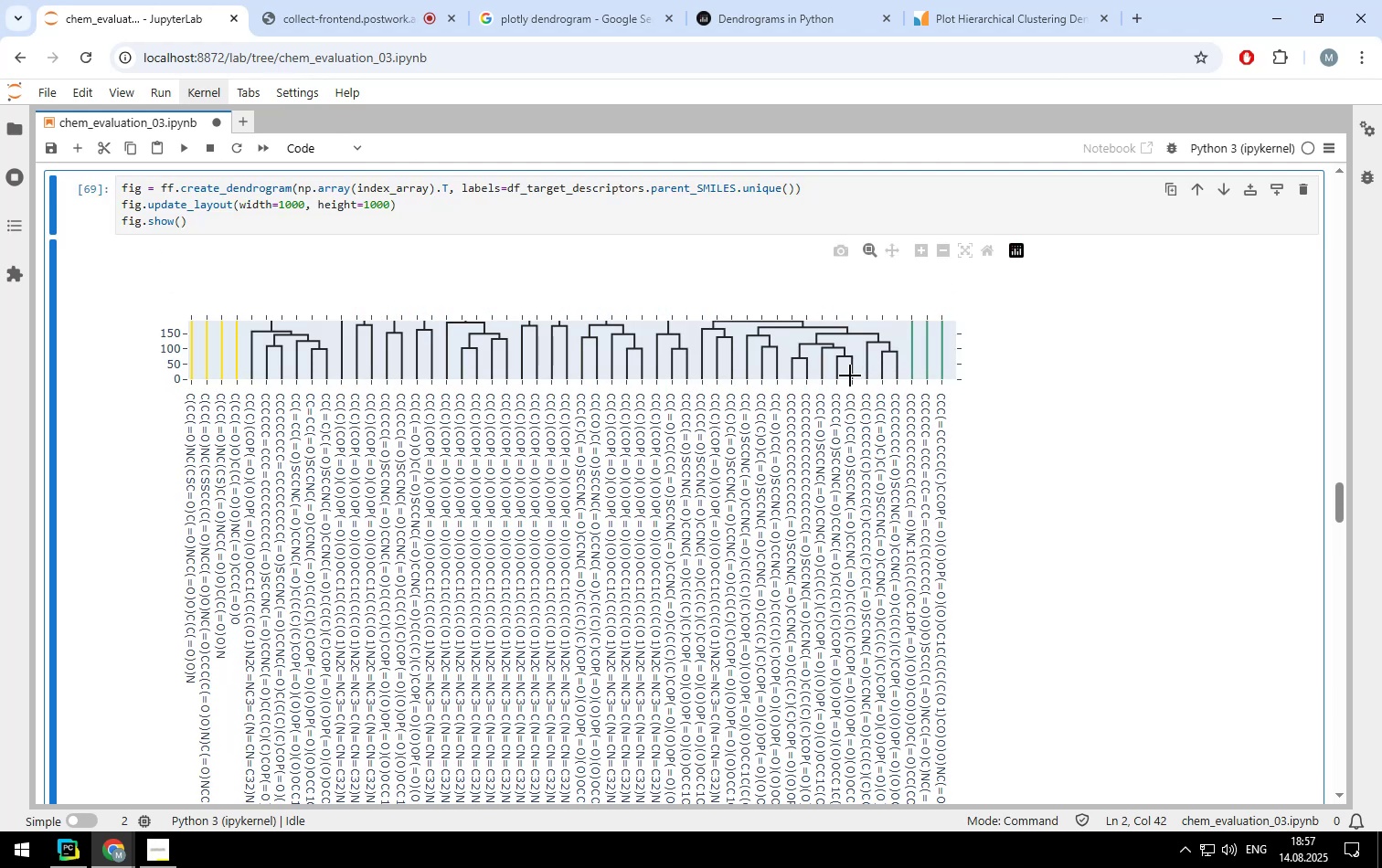 
scroll: coordinate [706, 375], scroll_direction: down, amount: 3.0
 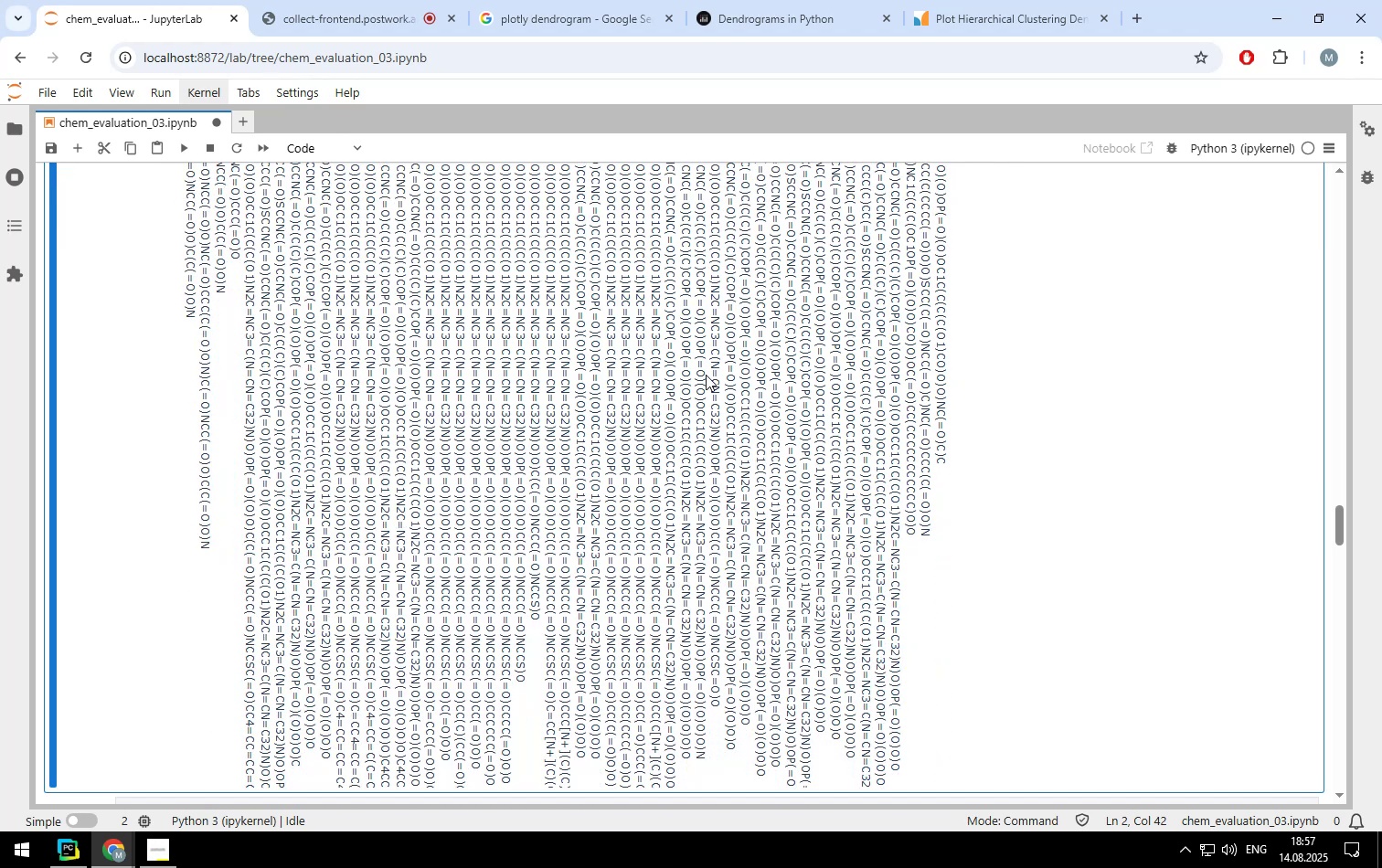 
scroll: coordinate [706, 375], scroll_direction: up, amount: 2.0
 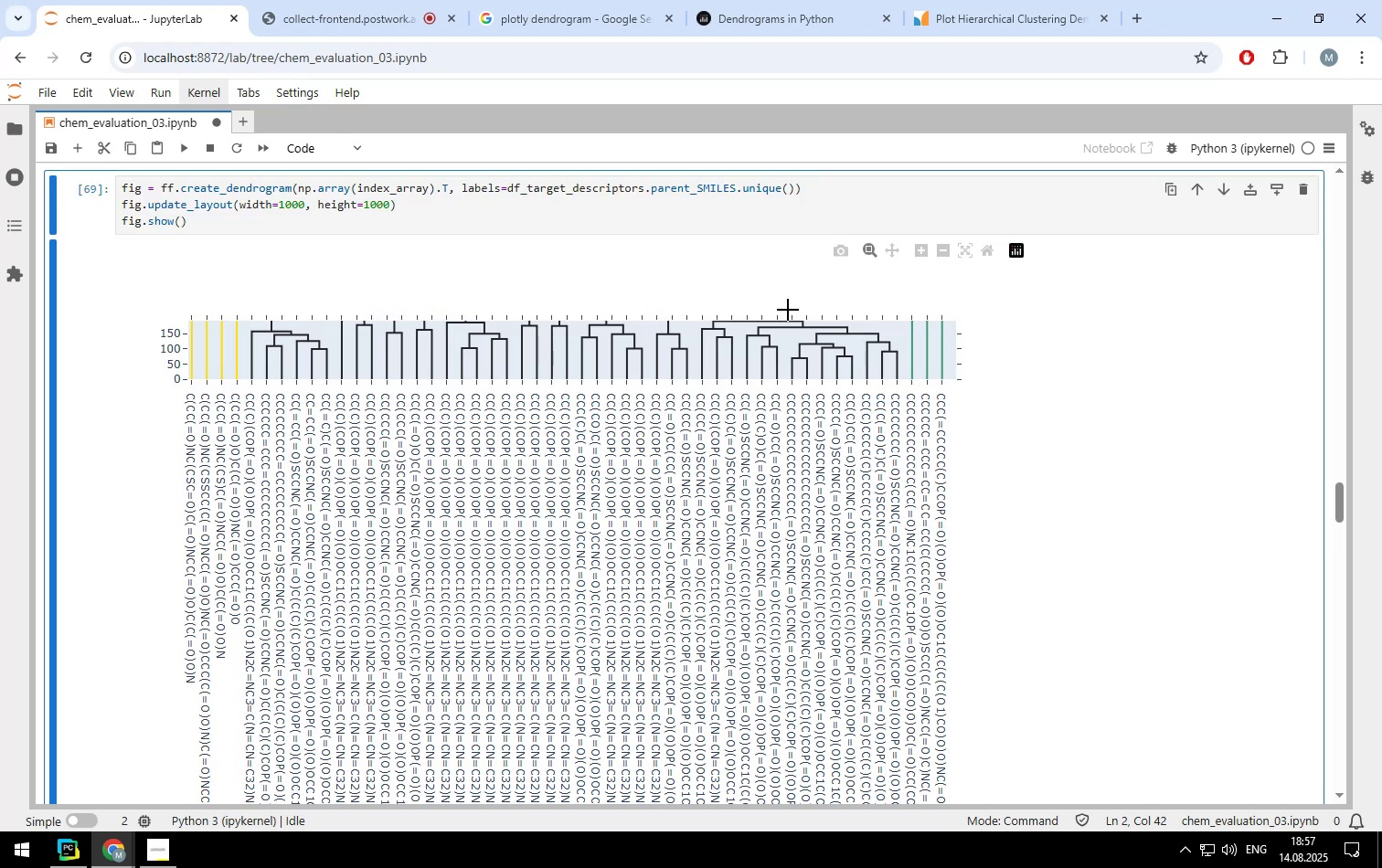 
left_click([895, 250])
 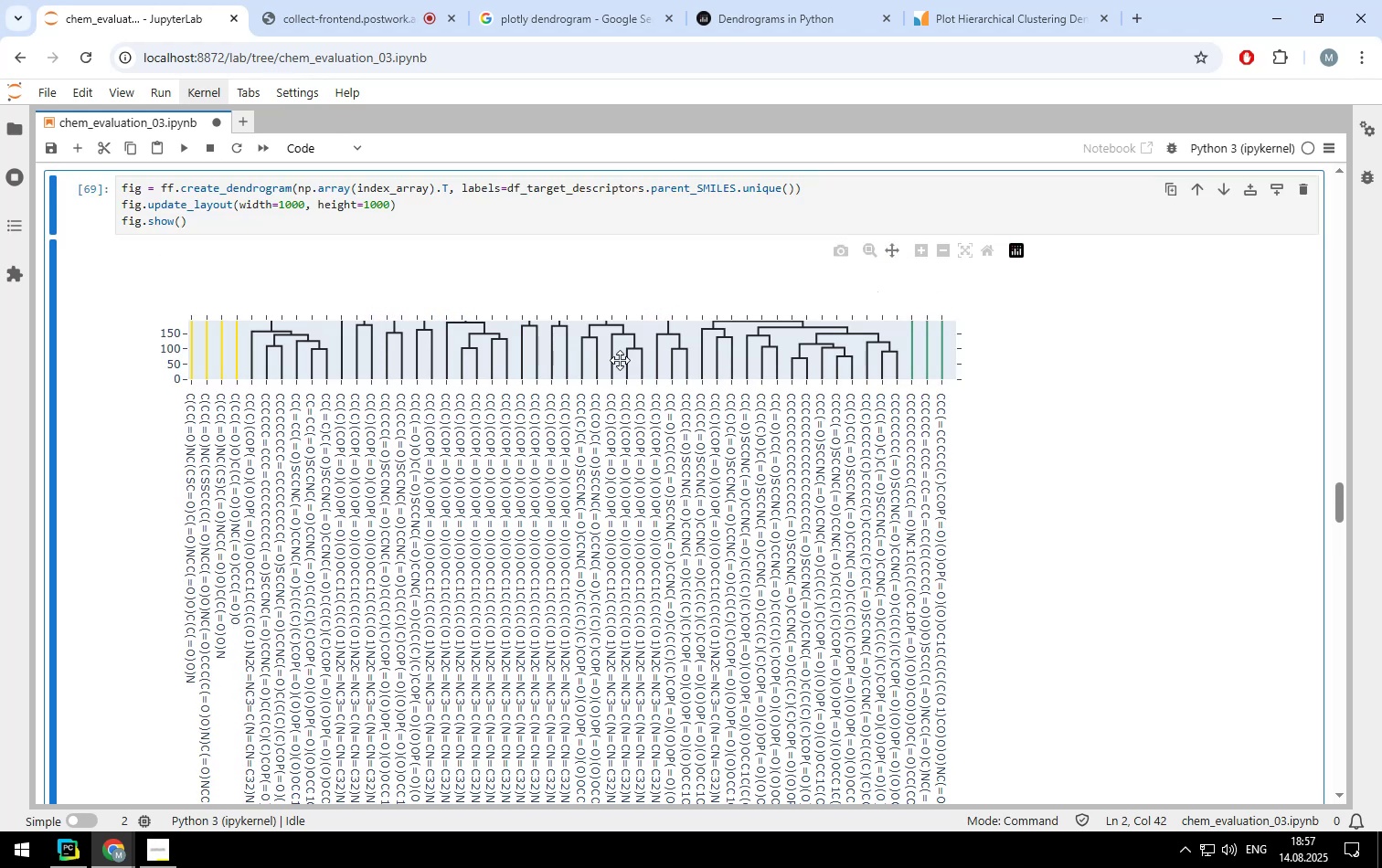 
left_click_drag(start_coordinate=[608, 358], to_coordinate=[719, 355])
 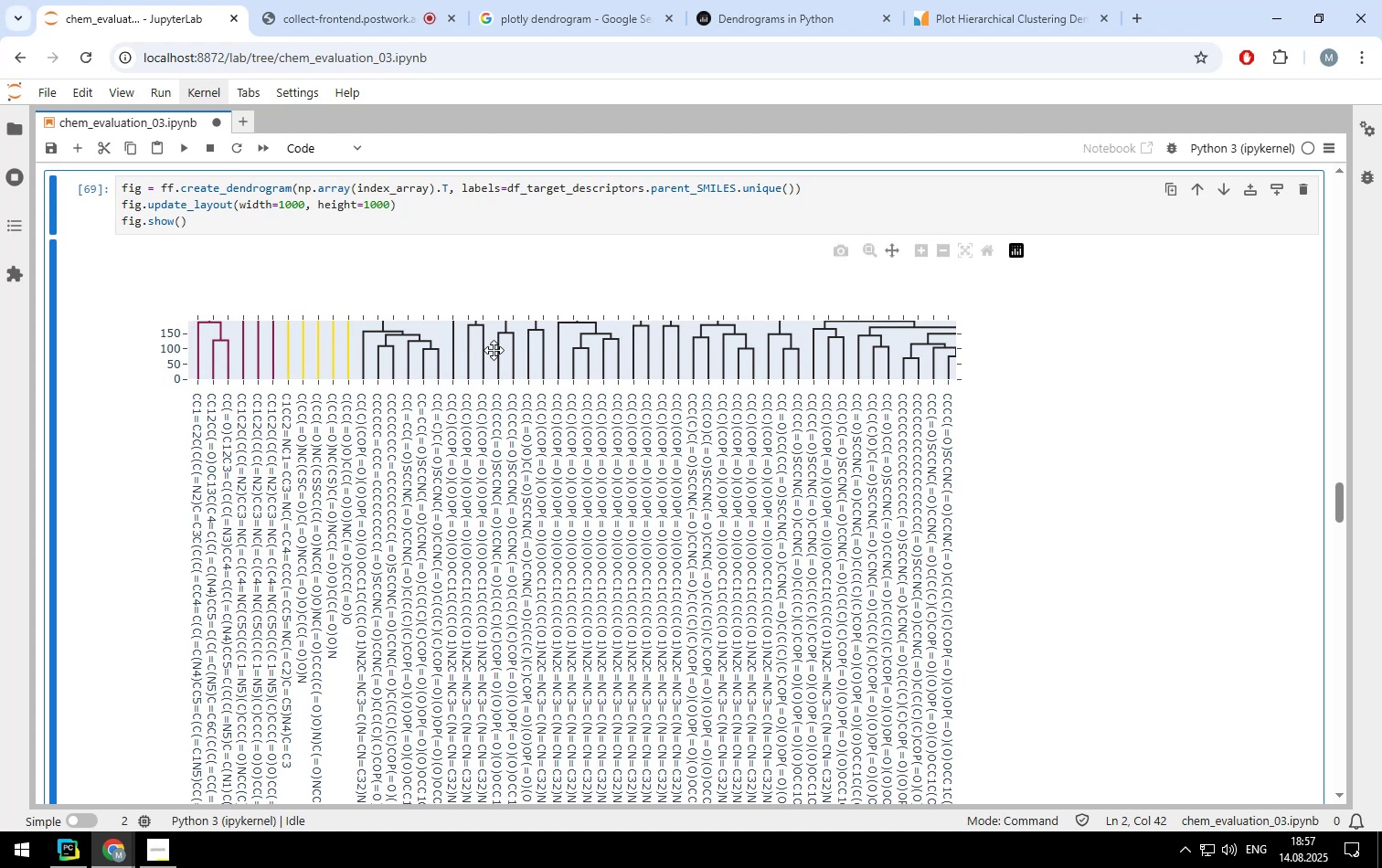 
left_click_drag(start_coordinate=[494, 350], to_coordinate=[618, 355])
 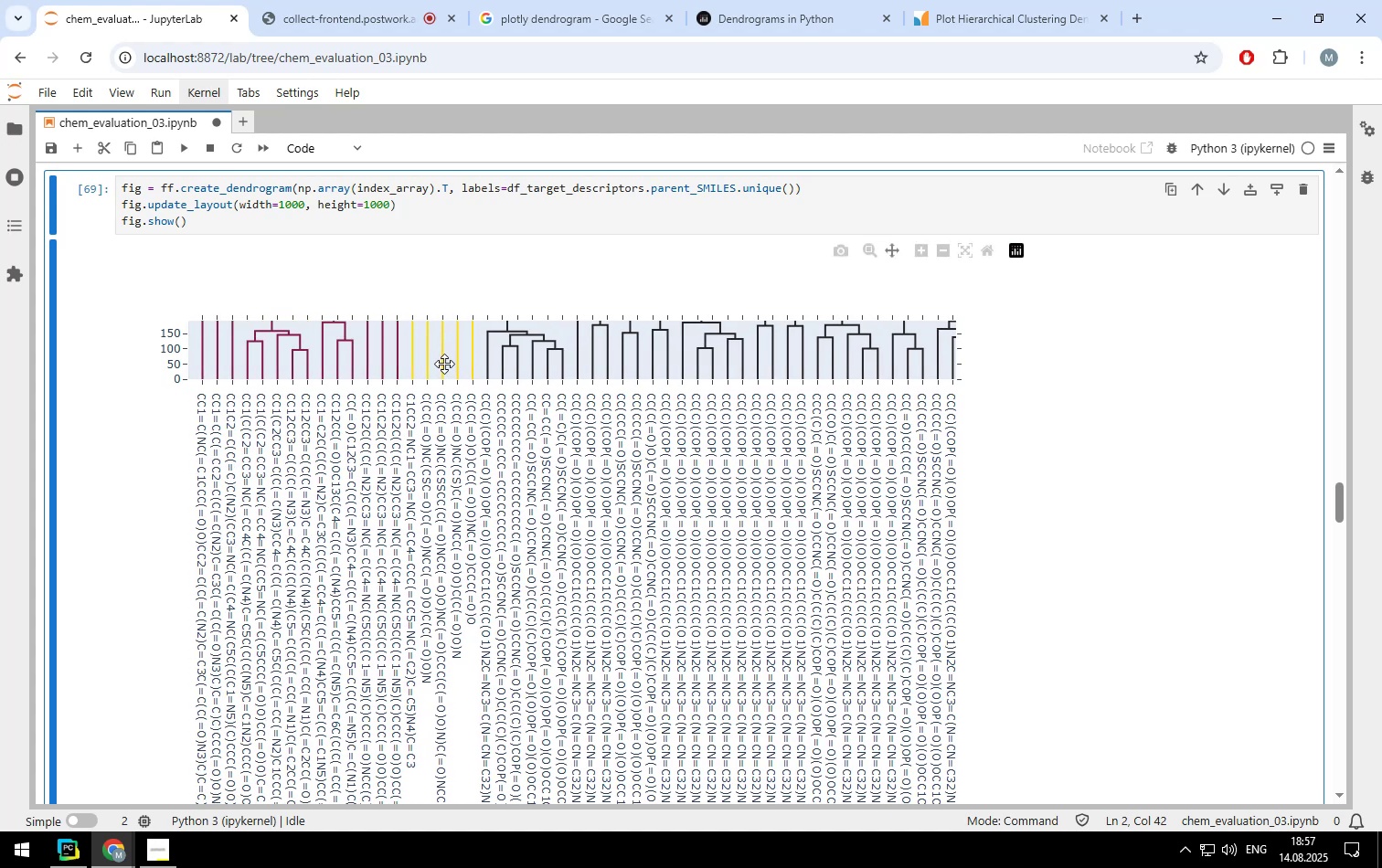 
left_click_drag(start_coordinate=[444, 364], to_coordinate=[578, 365])
 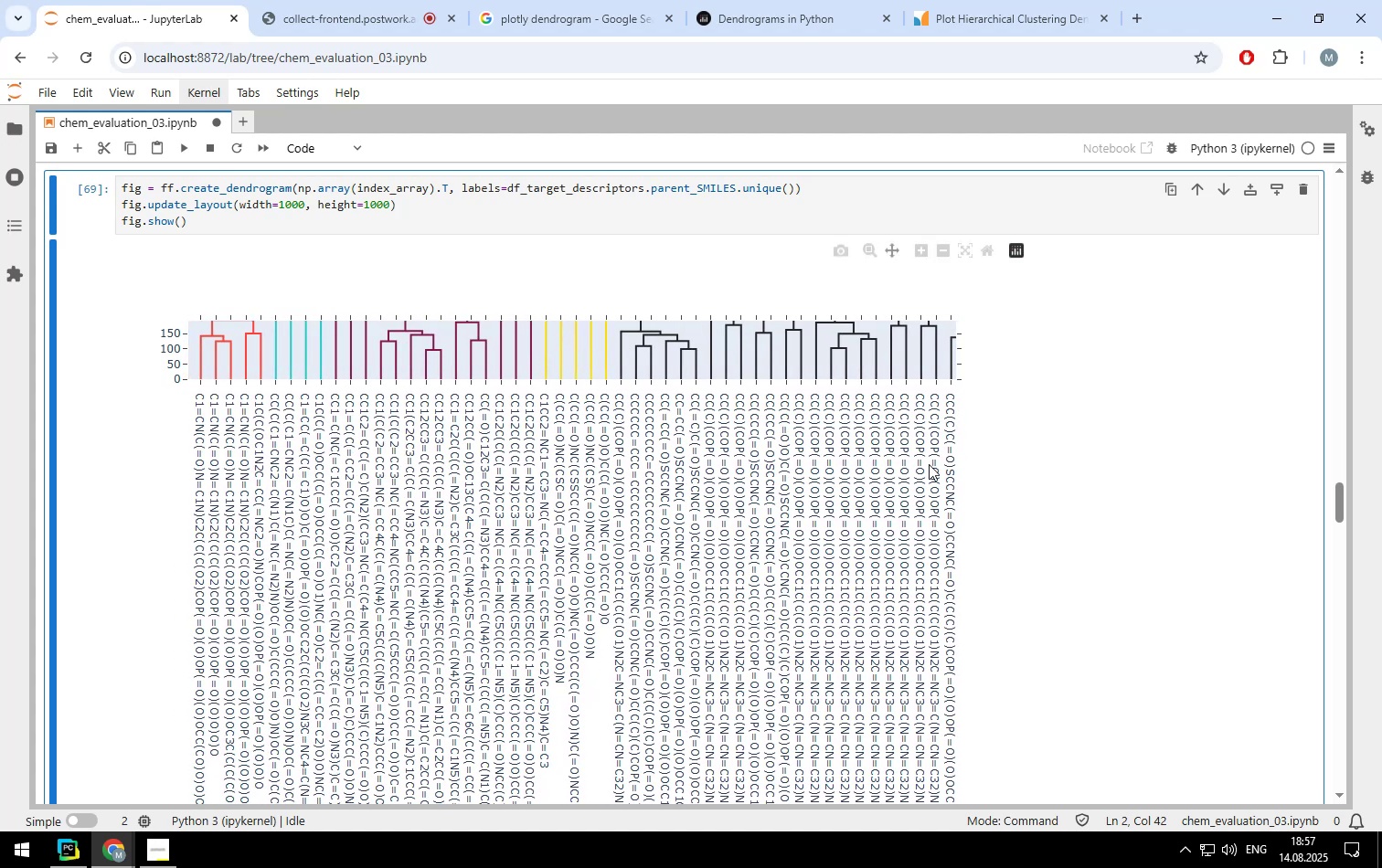 
scroll: coordinate [1061, 505], scroll_direction: down, amount: 3.0
 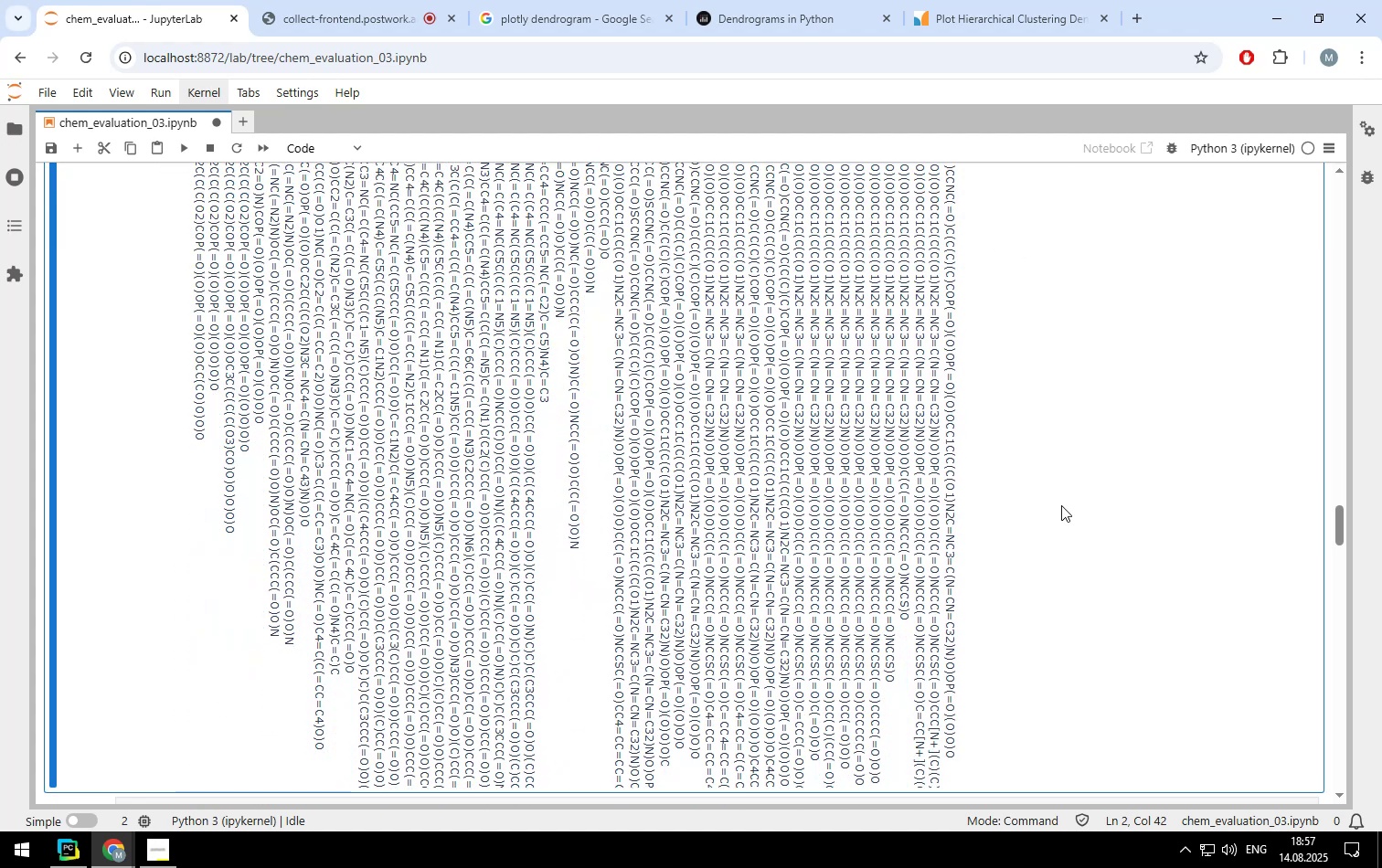 
scroll: coordinate [1061, 505], scroll_direction: none, amount: 0.0
 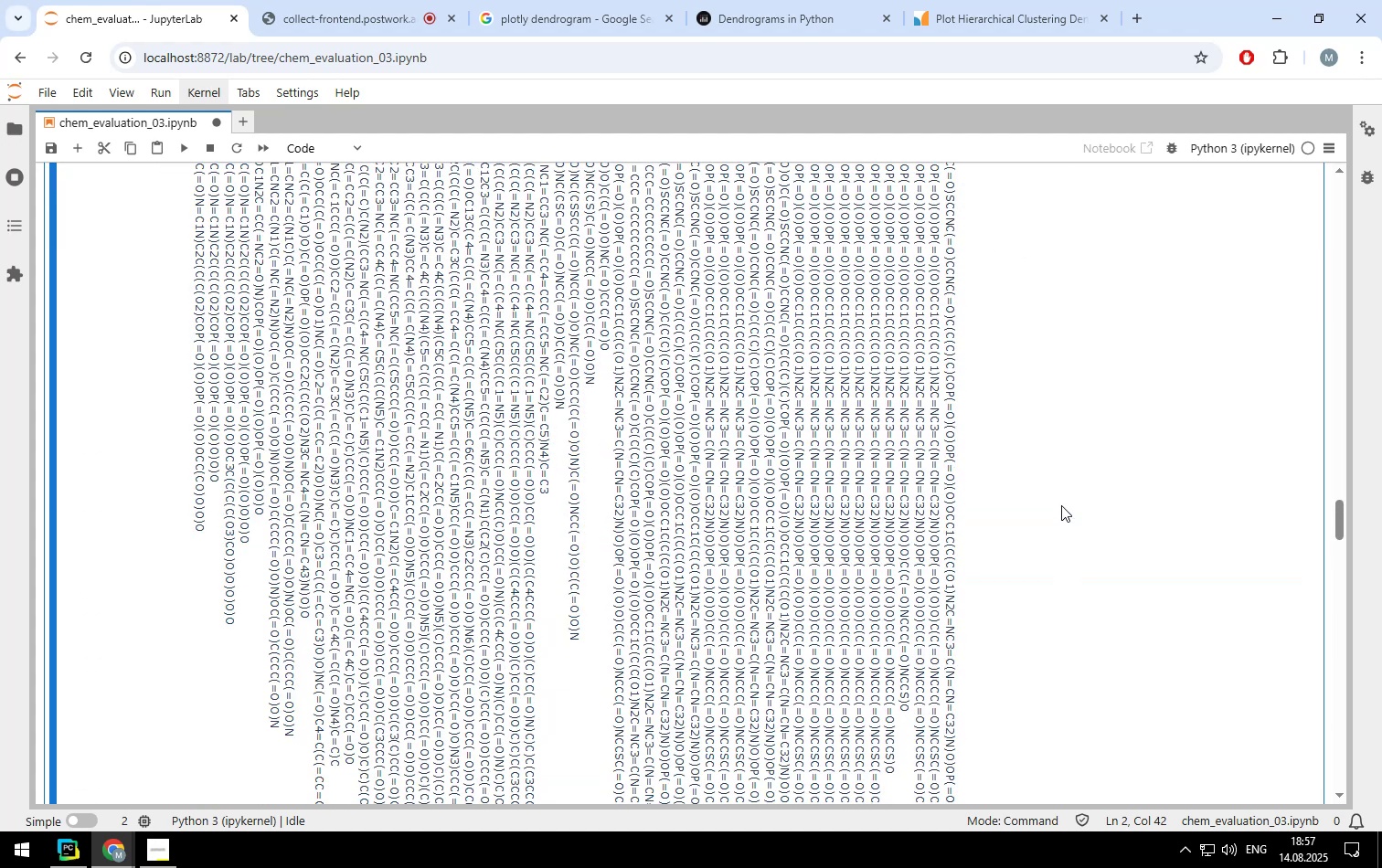 
scroll: coordinate [1059, 504], scroll_direction: down, amount: 2.0
 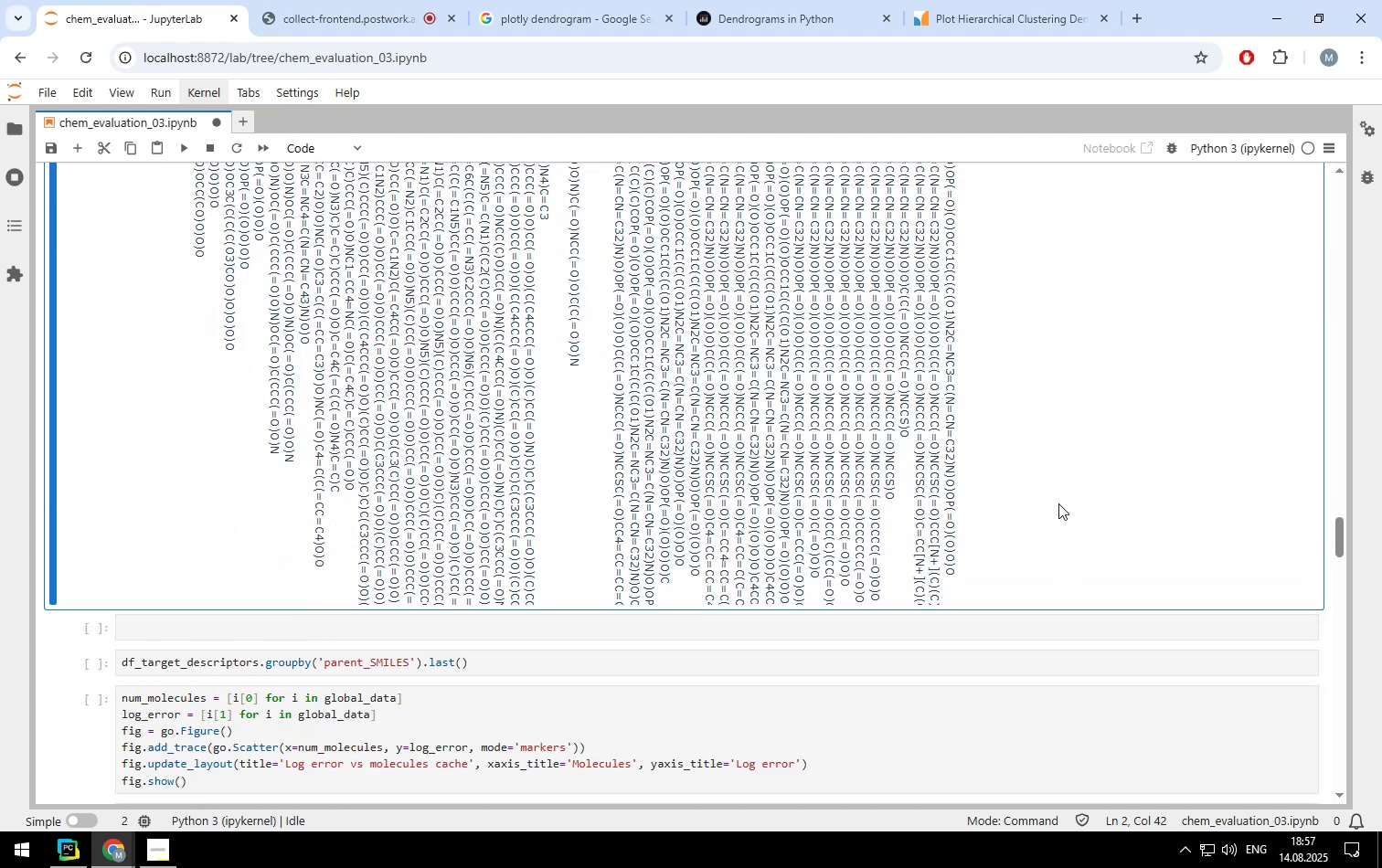 
scroll: coordinate [1058, 503], scroll_direction: up, amount: 3.0
 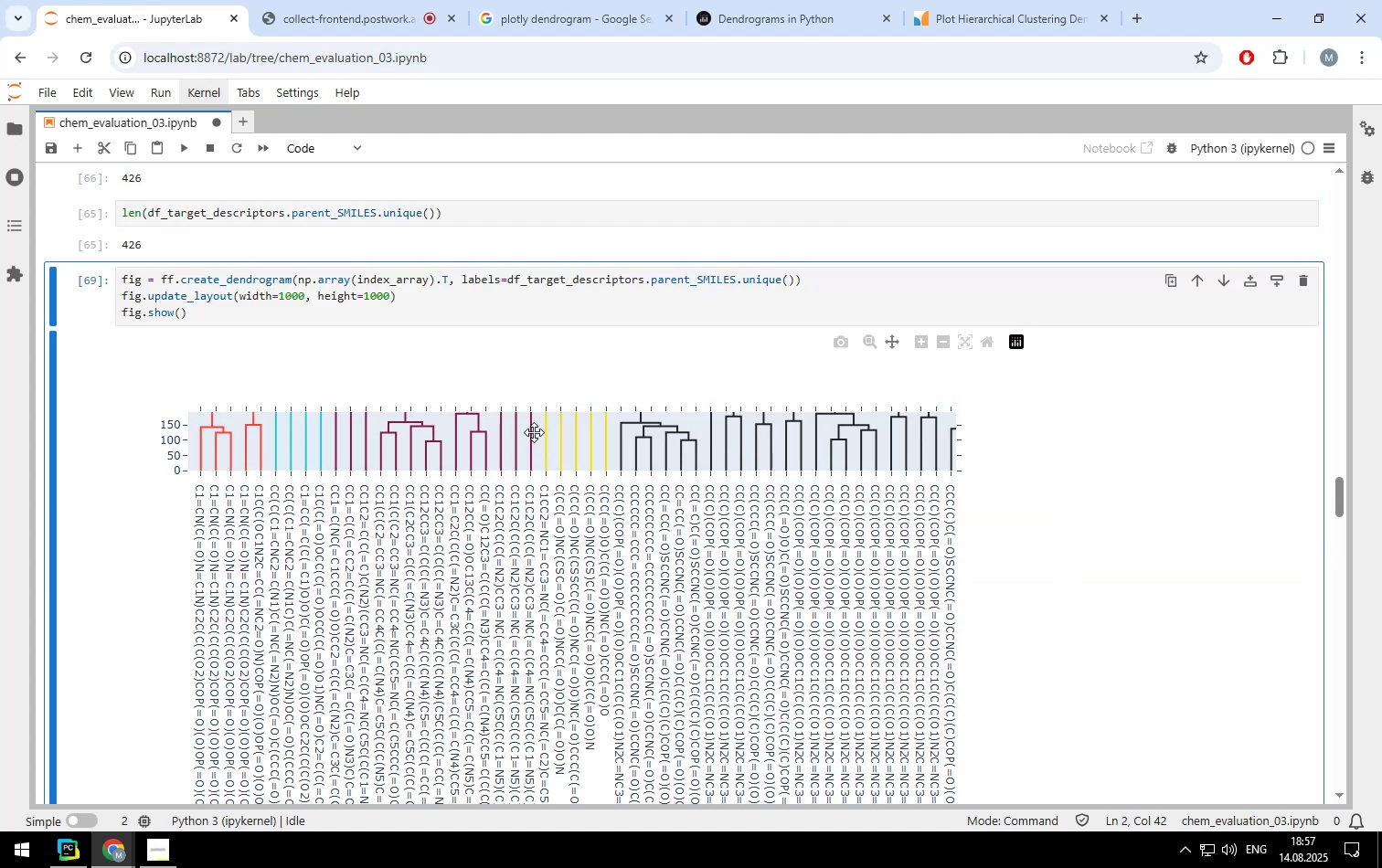 
left_click_drag(start_coordinate=[527, 432], to_coordinate=[650, 430])
 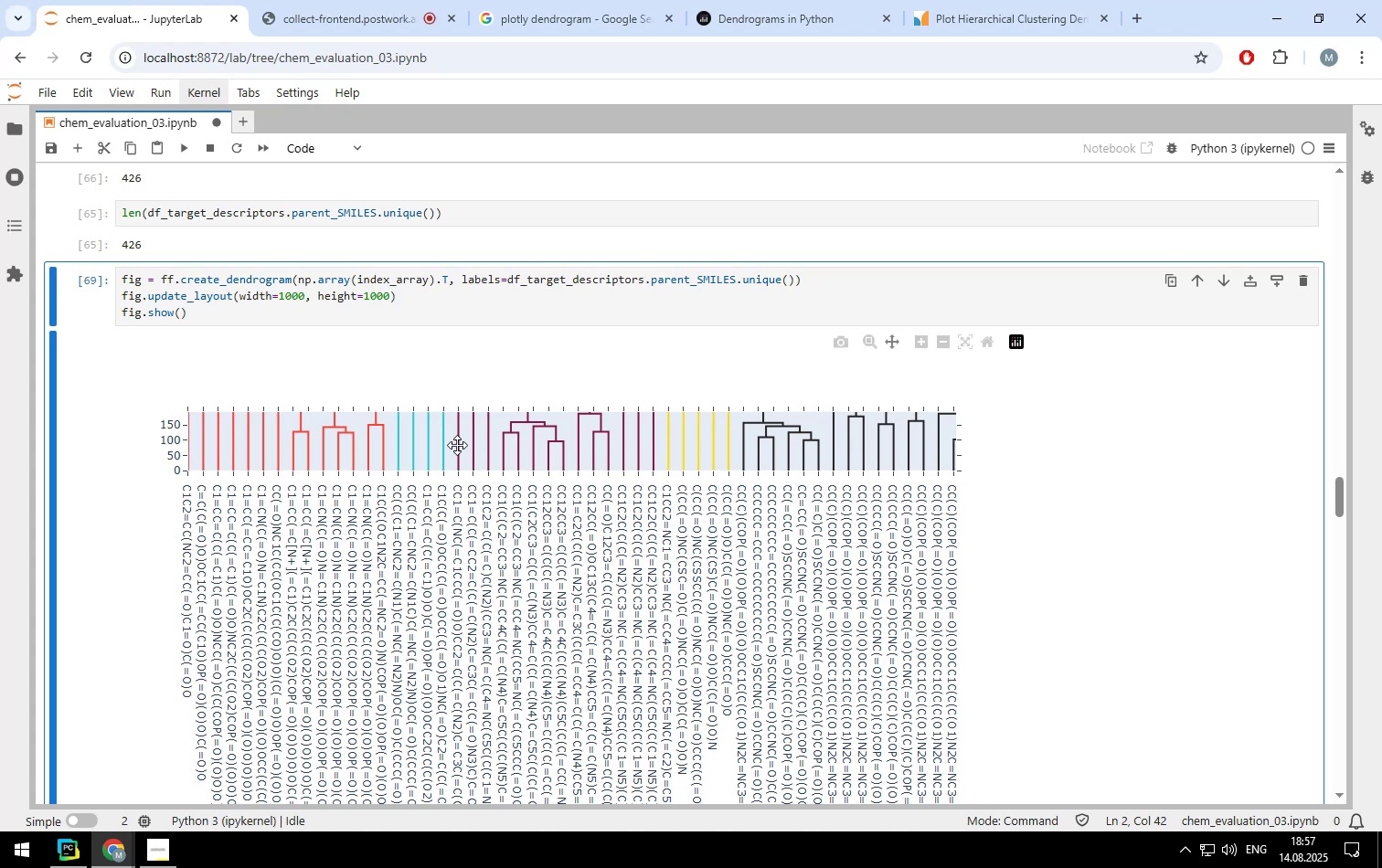 
left_click_drag(start_coordinate=[452, 446], to_coordinate=[577, 441])
 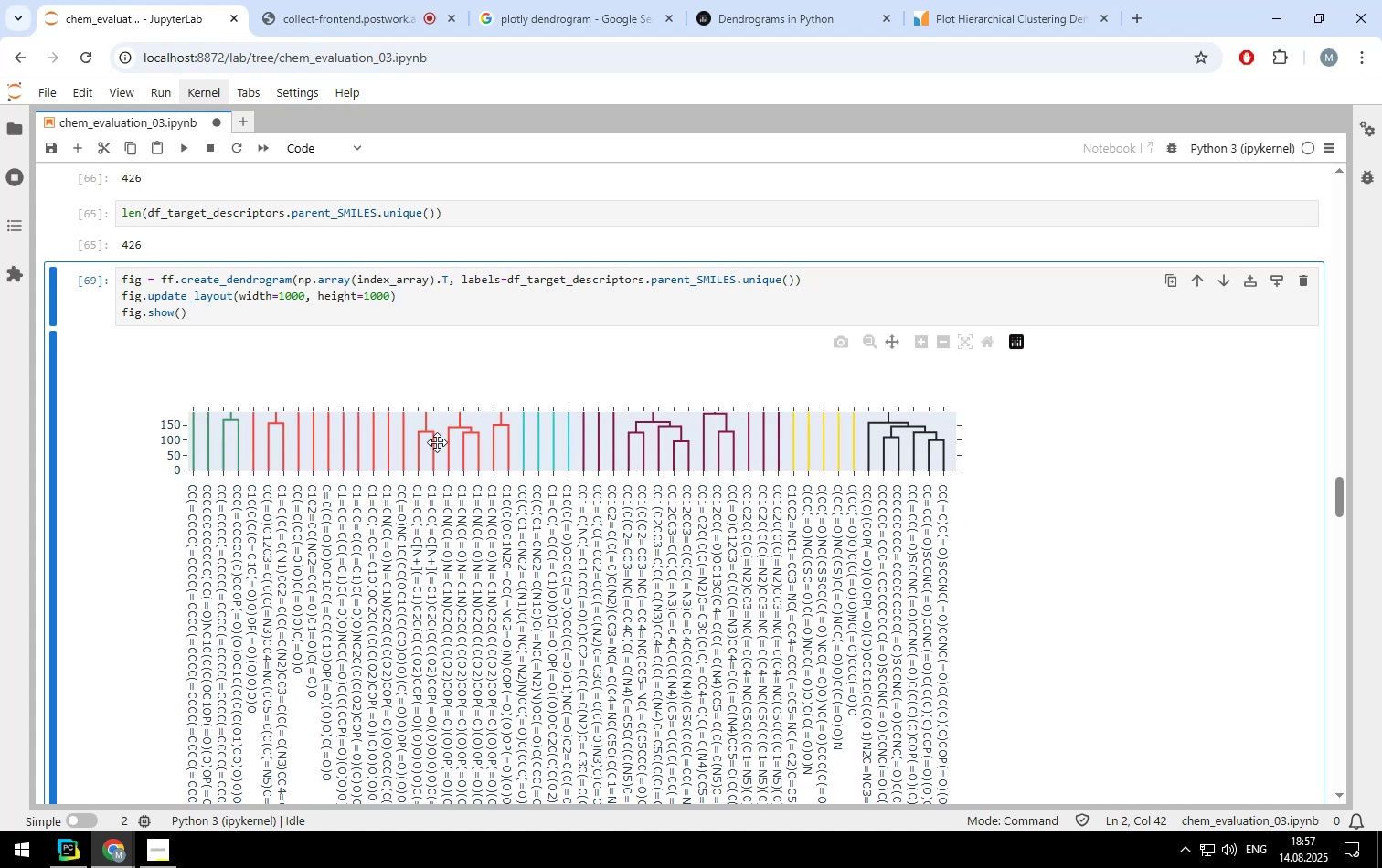 
left_click_drag(start_coordinate=[421, 441], to_coordinate=[536, 441])
 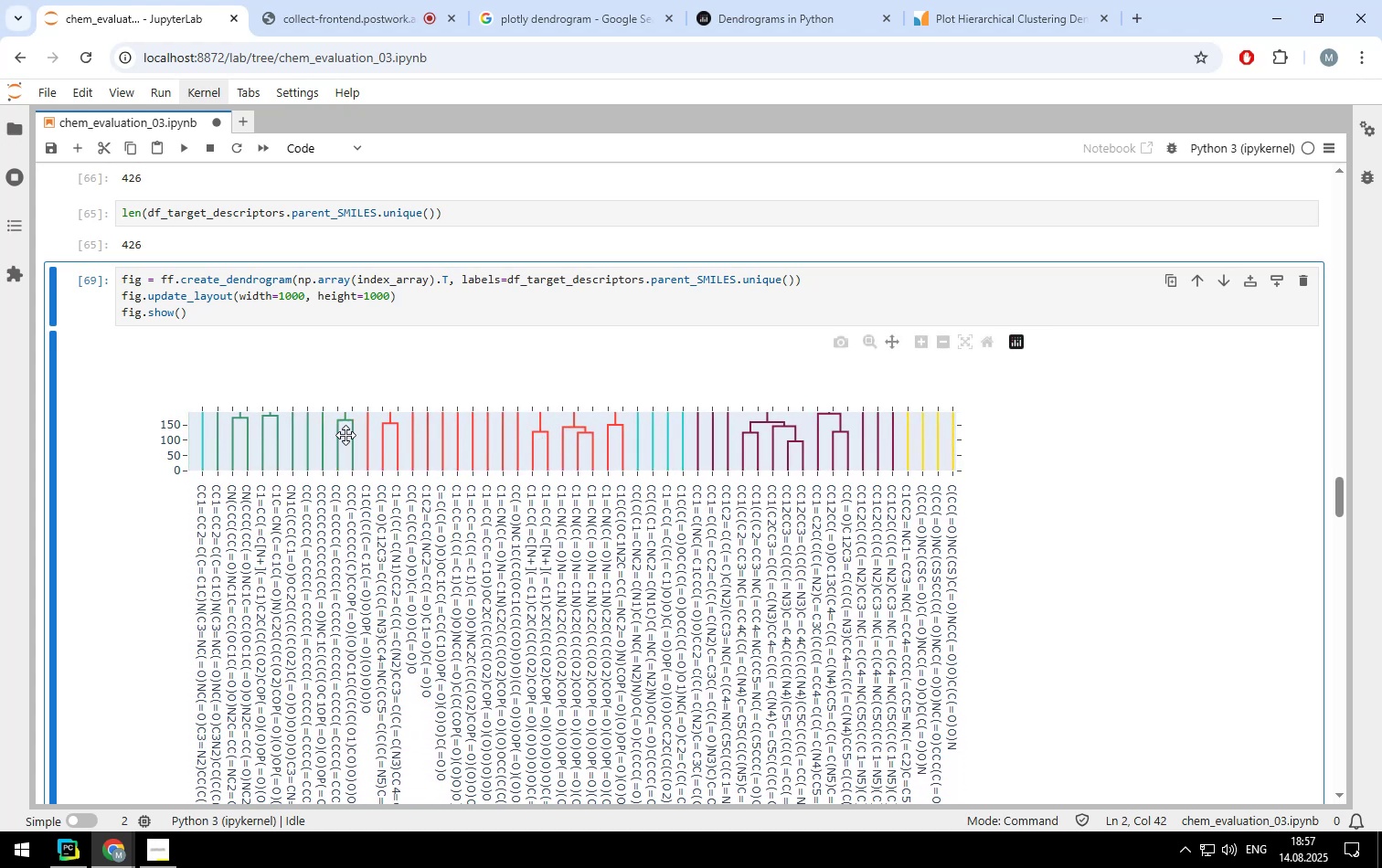 
left_click_drag(start_coordinate=[342, 435], to_coordinate=[585, 441])
 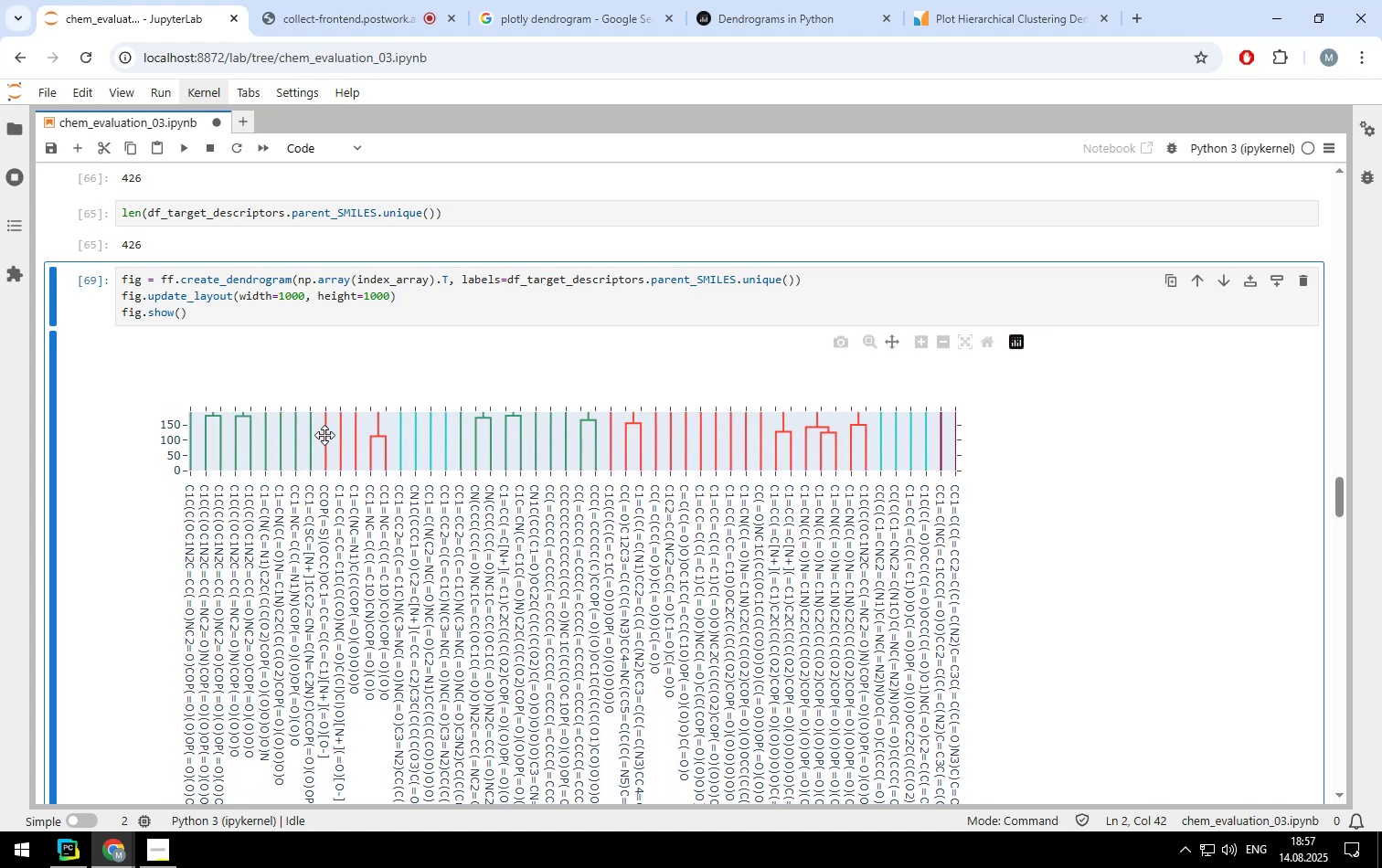 
left_click_drag(start_coordinate=[324, 435], to_coordinate=[555, 432])
 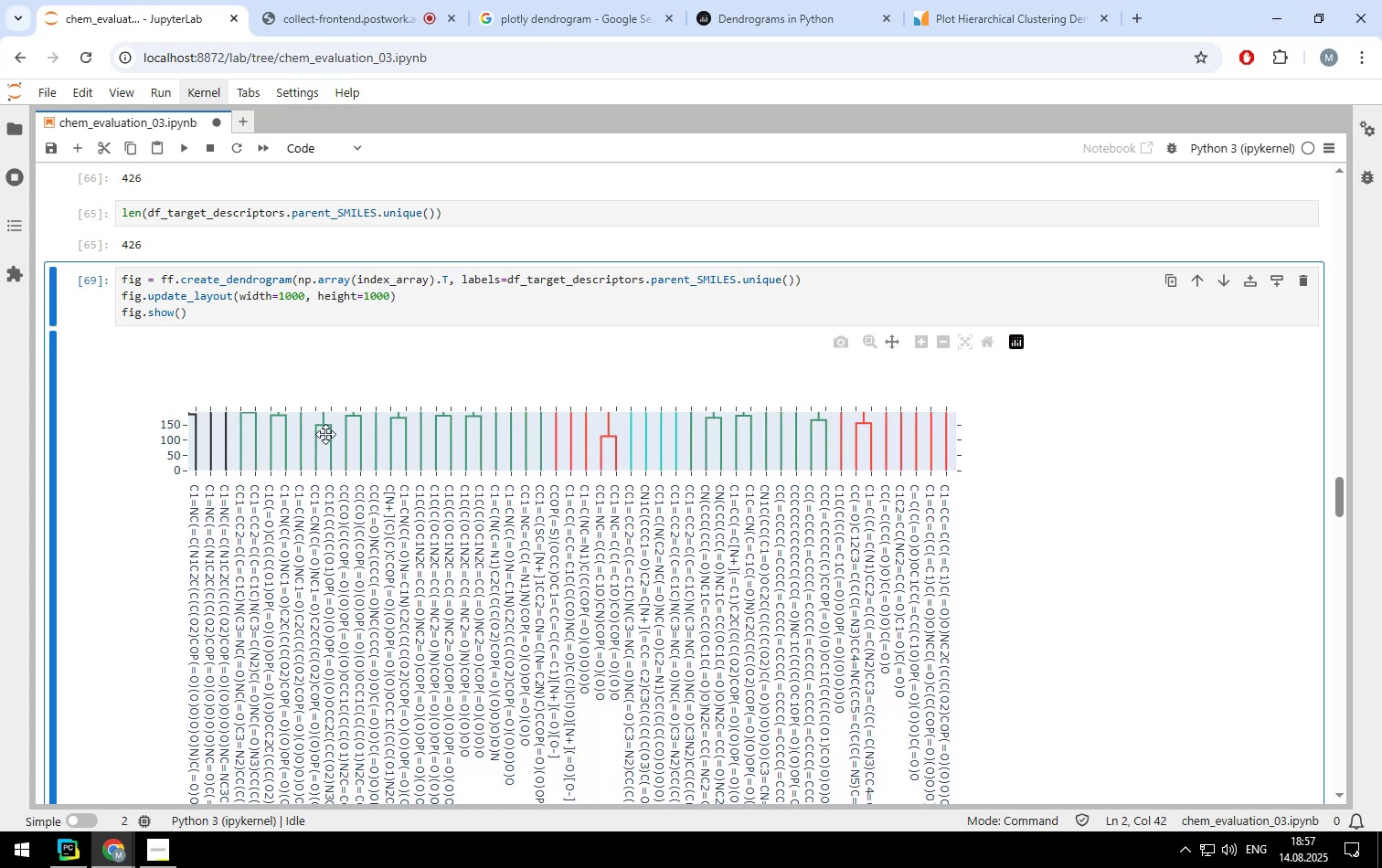 
left_click_drag(start_coordinate=[324, 434], to_coordinate=[551, 440])
 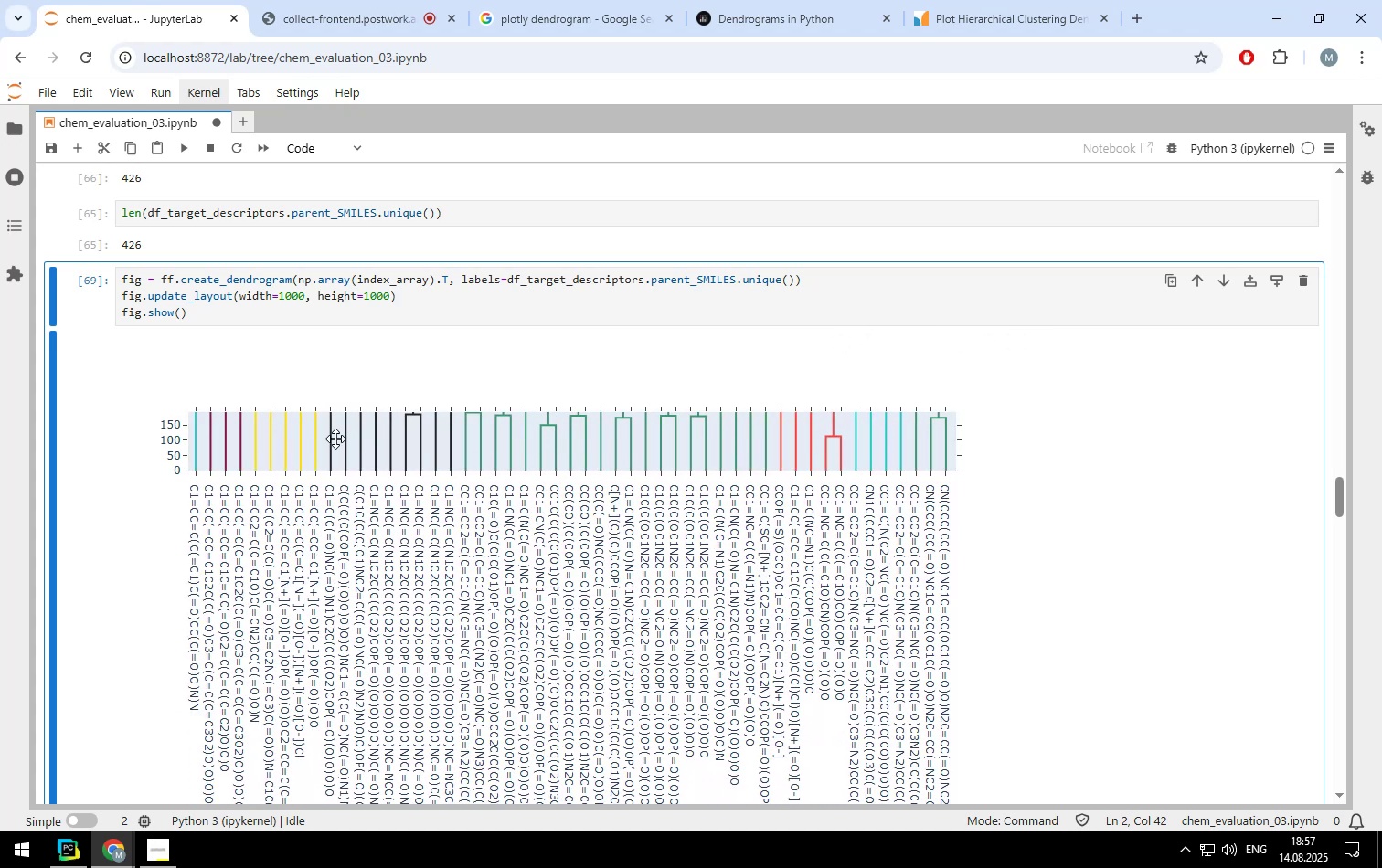 
left_click_drag(start_coordinate=[311, 438], to_coordinate=[512, 437])
 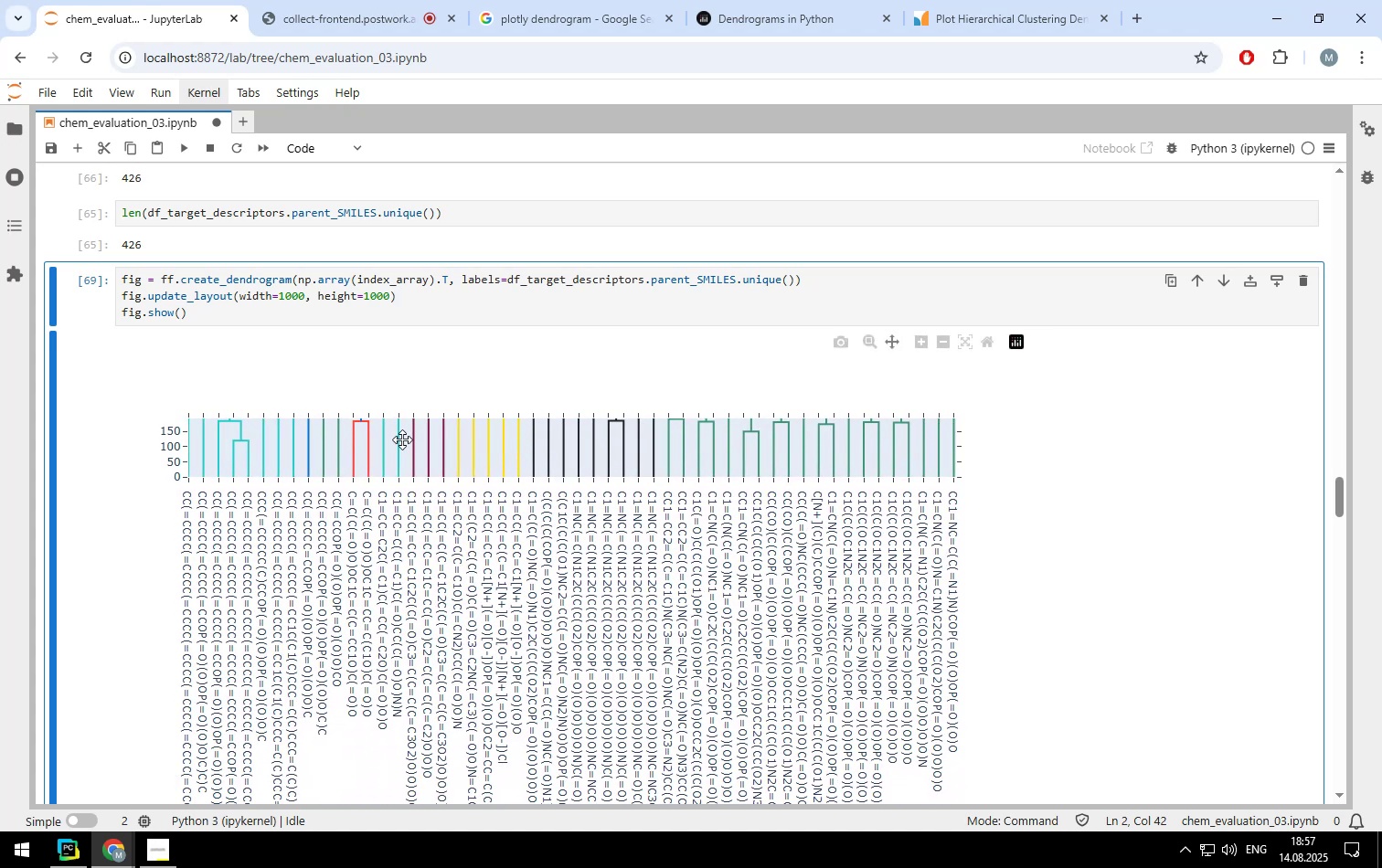 
left_click_drag(start_coordinate=[399, 439], to_coordinate=[566, 439])
 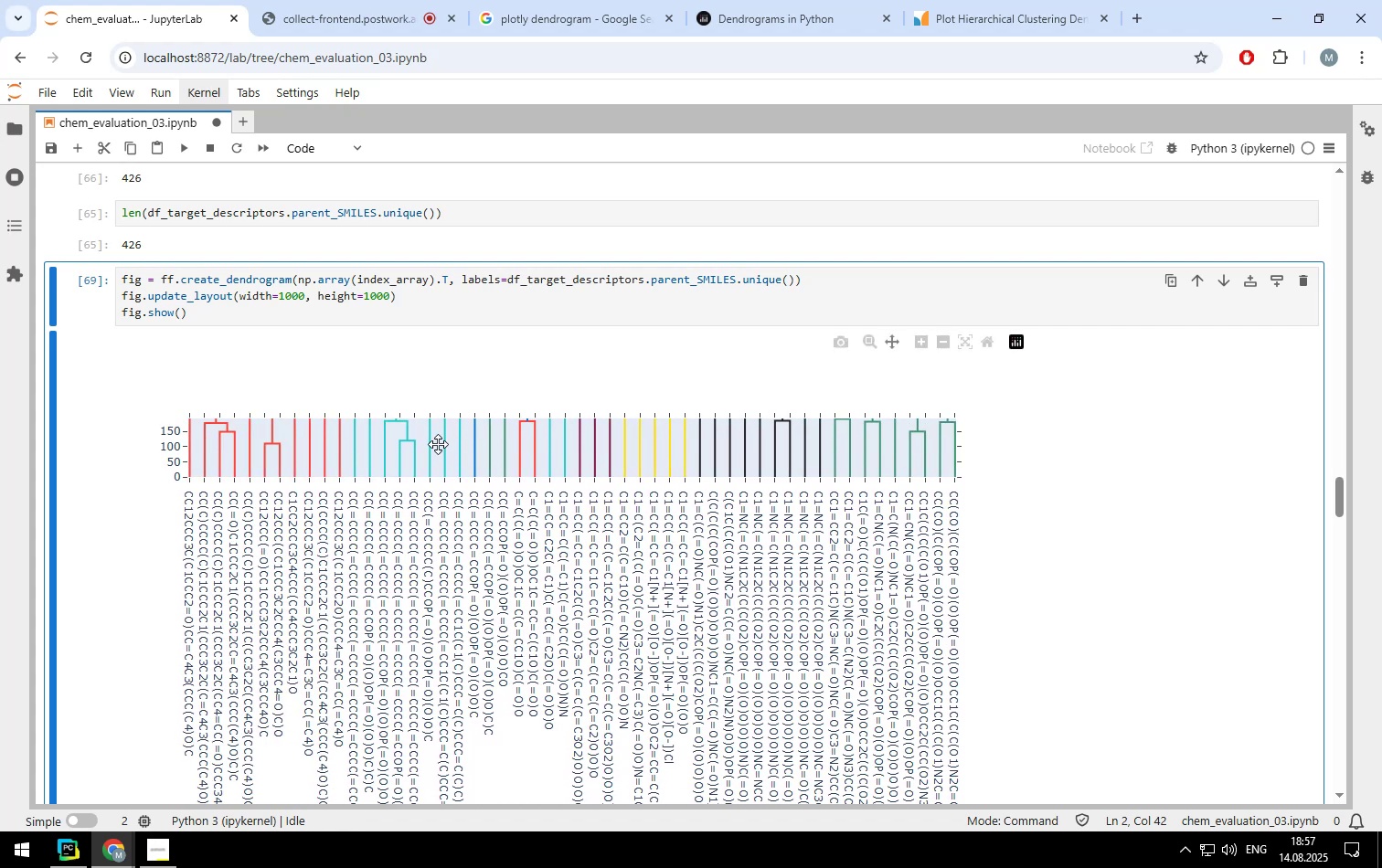 
left_click_drag(start_coordinate=[435, 444], to_coordinate=[454, 443])
 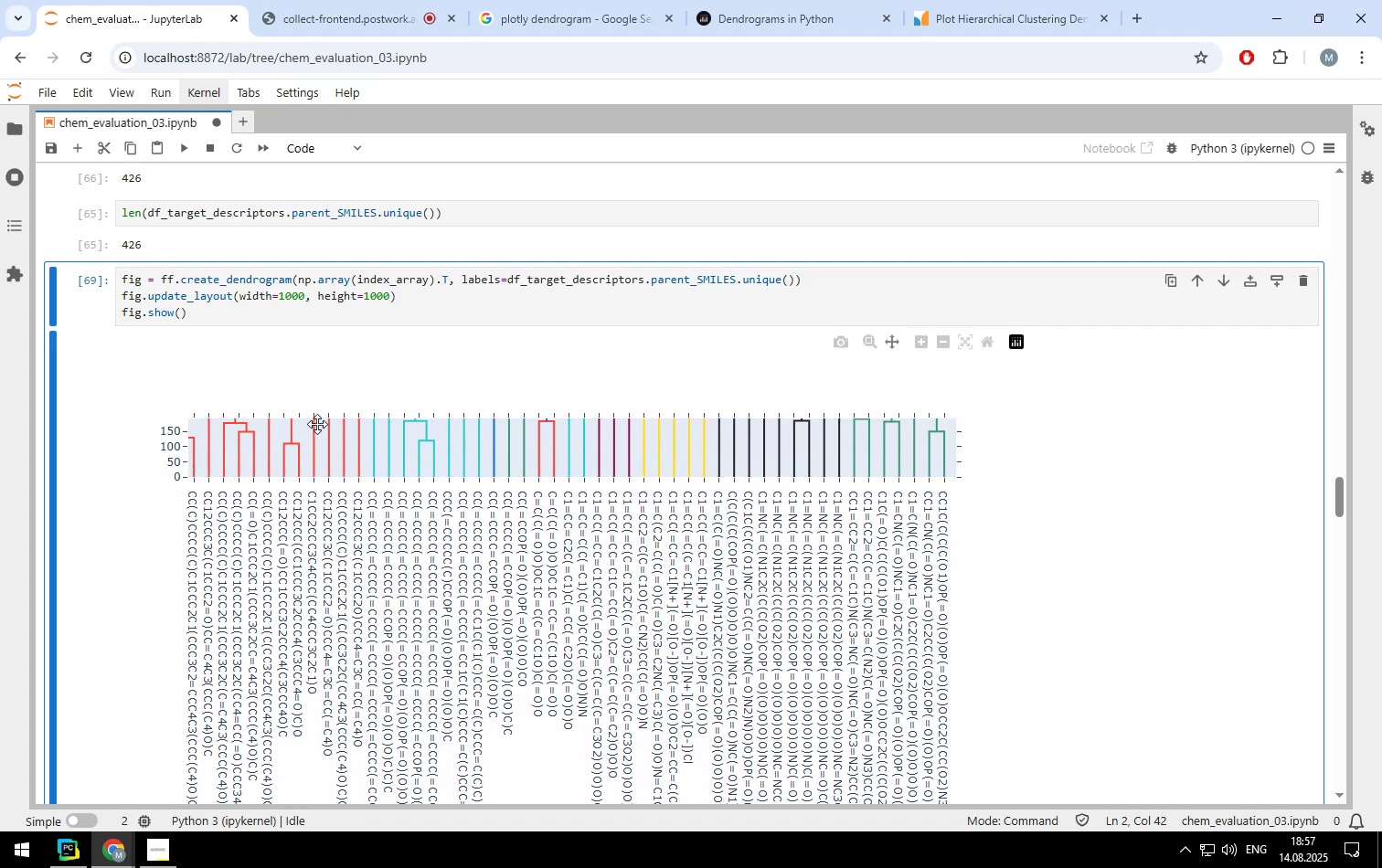 
left_click_drag(start_coordinate=[316, 424], to_coordinate=[482, 426])
 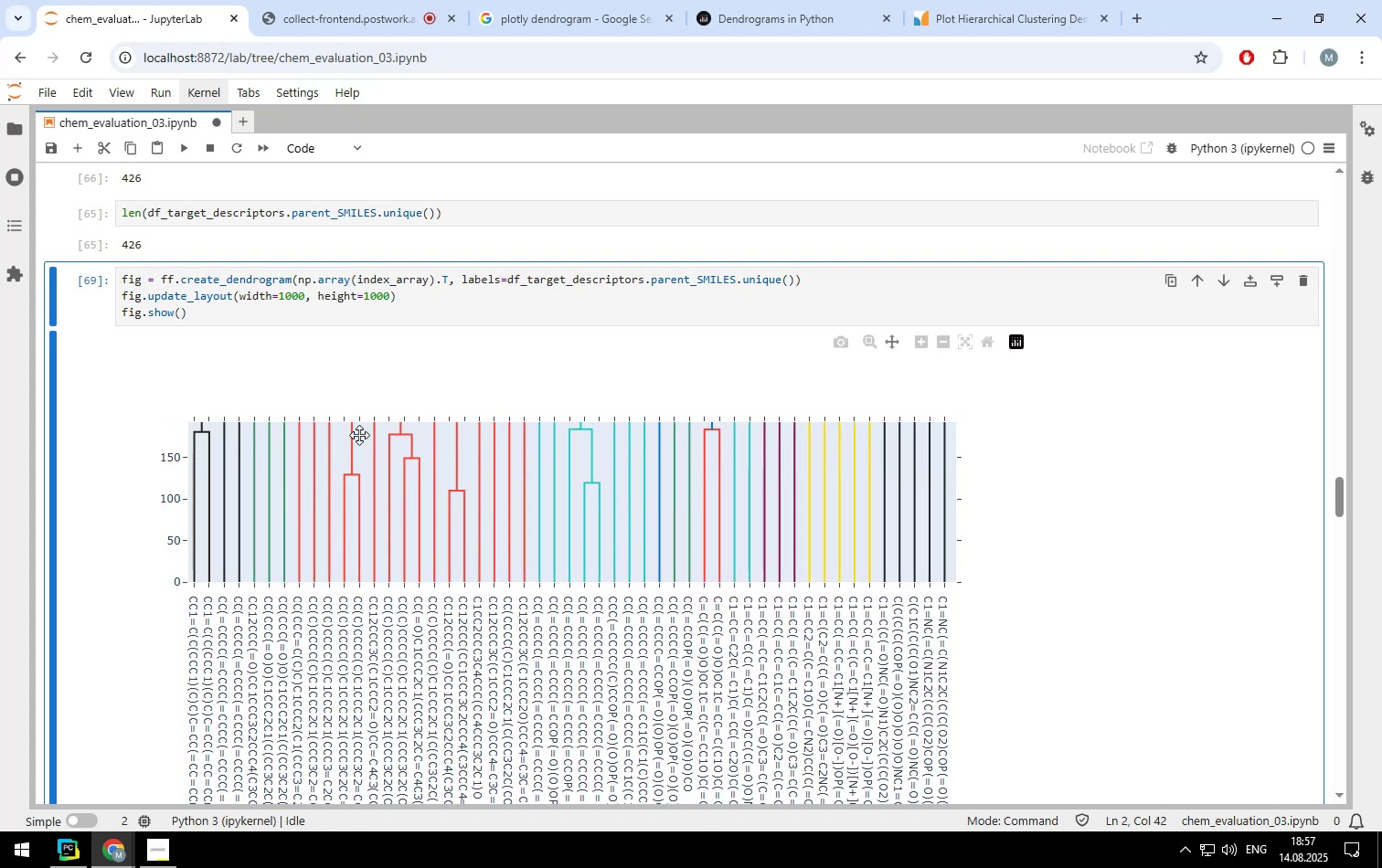 
left_click_drag(start_coordinate=[375, 438], to_coordinate=[441, 469])
 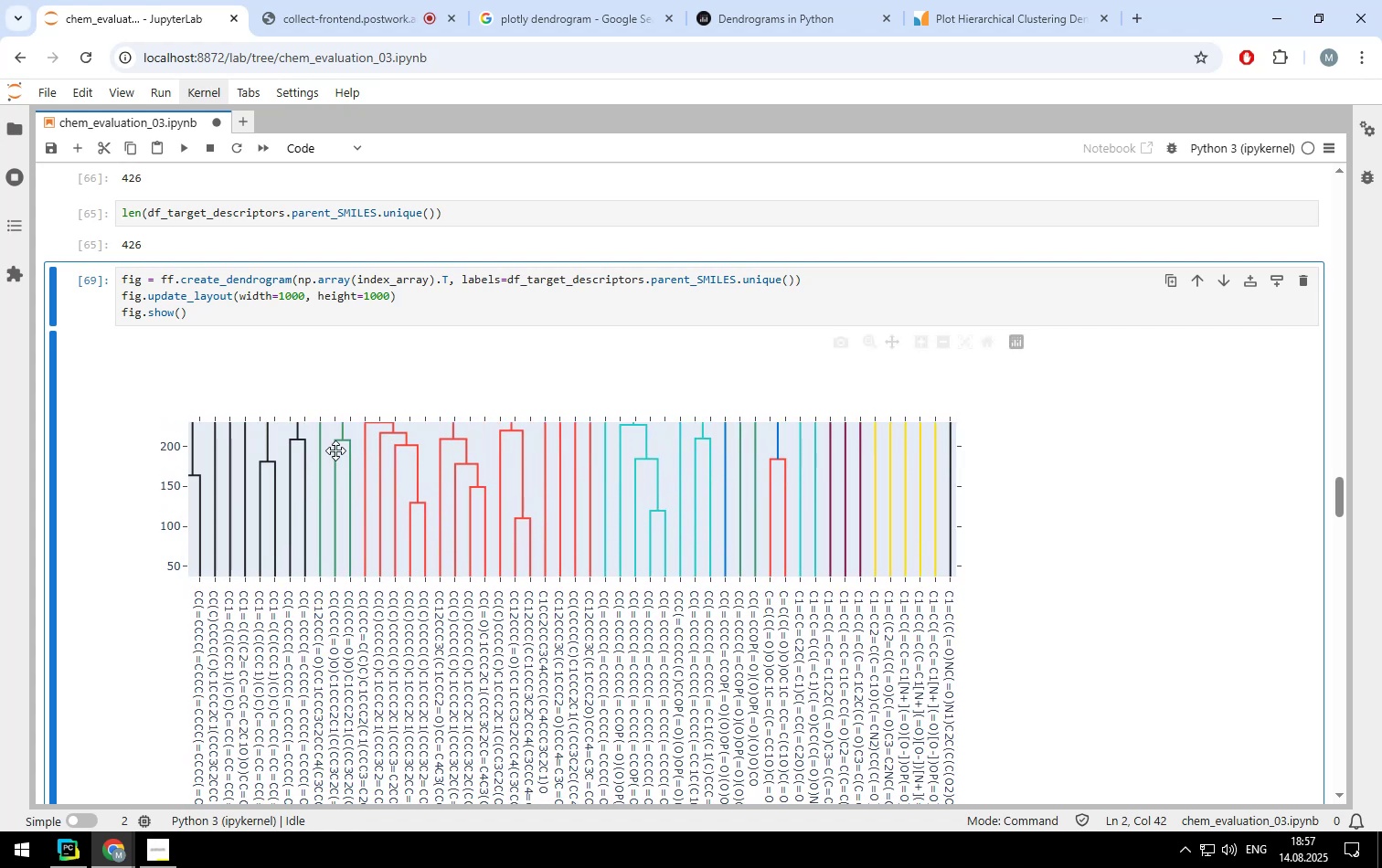 
left_click_drag(start_coordinate=[335, 450], to_coordinate=[518, 498])
 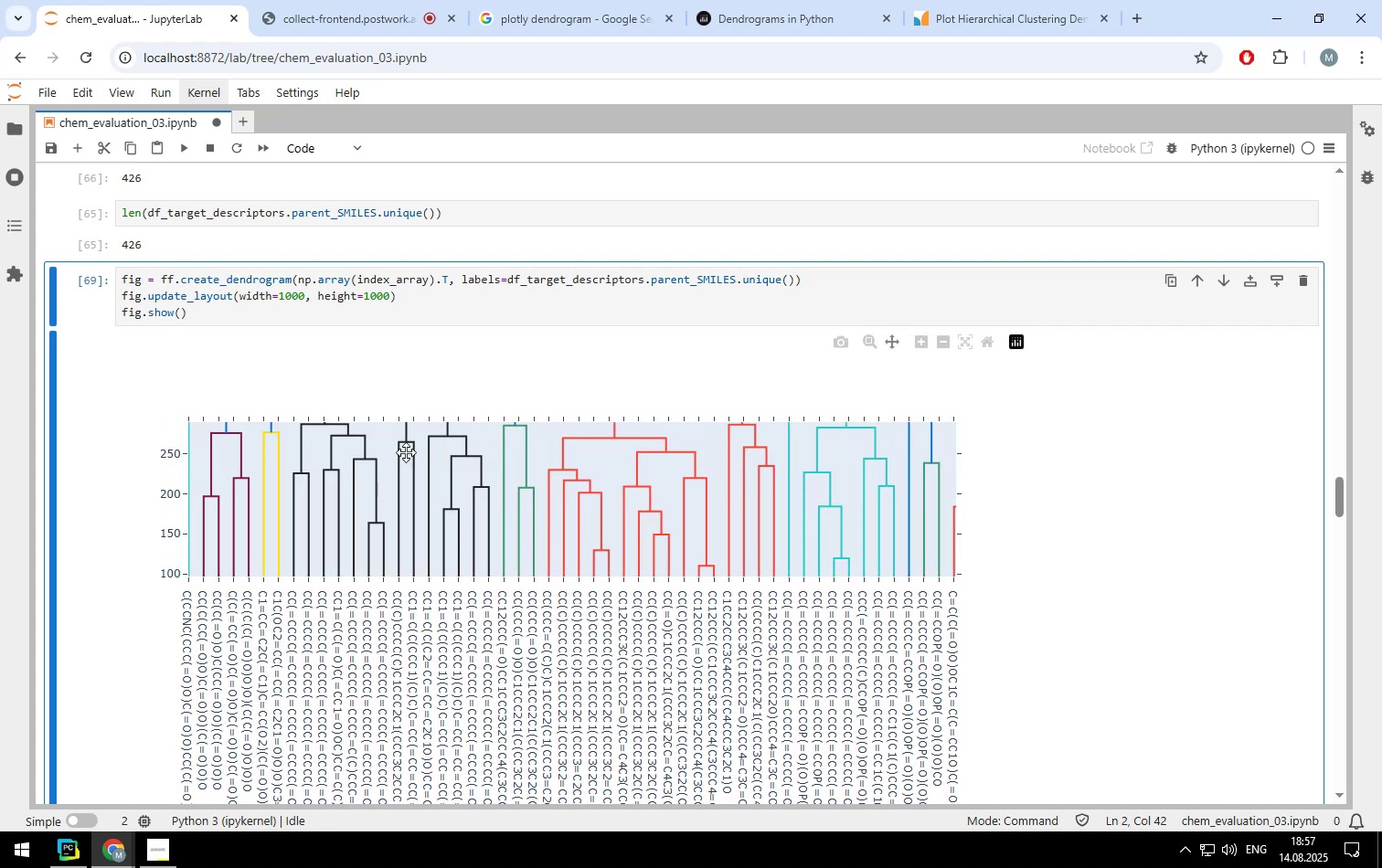 
left_click_drag(start_coordinate=[397, 450], to_coordinate=[536, 477])
 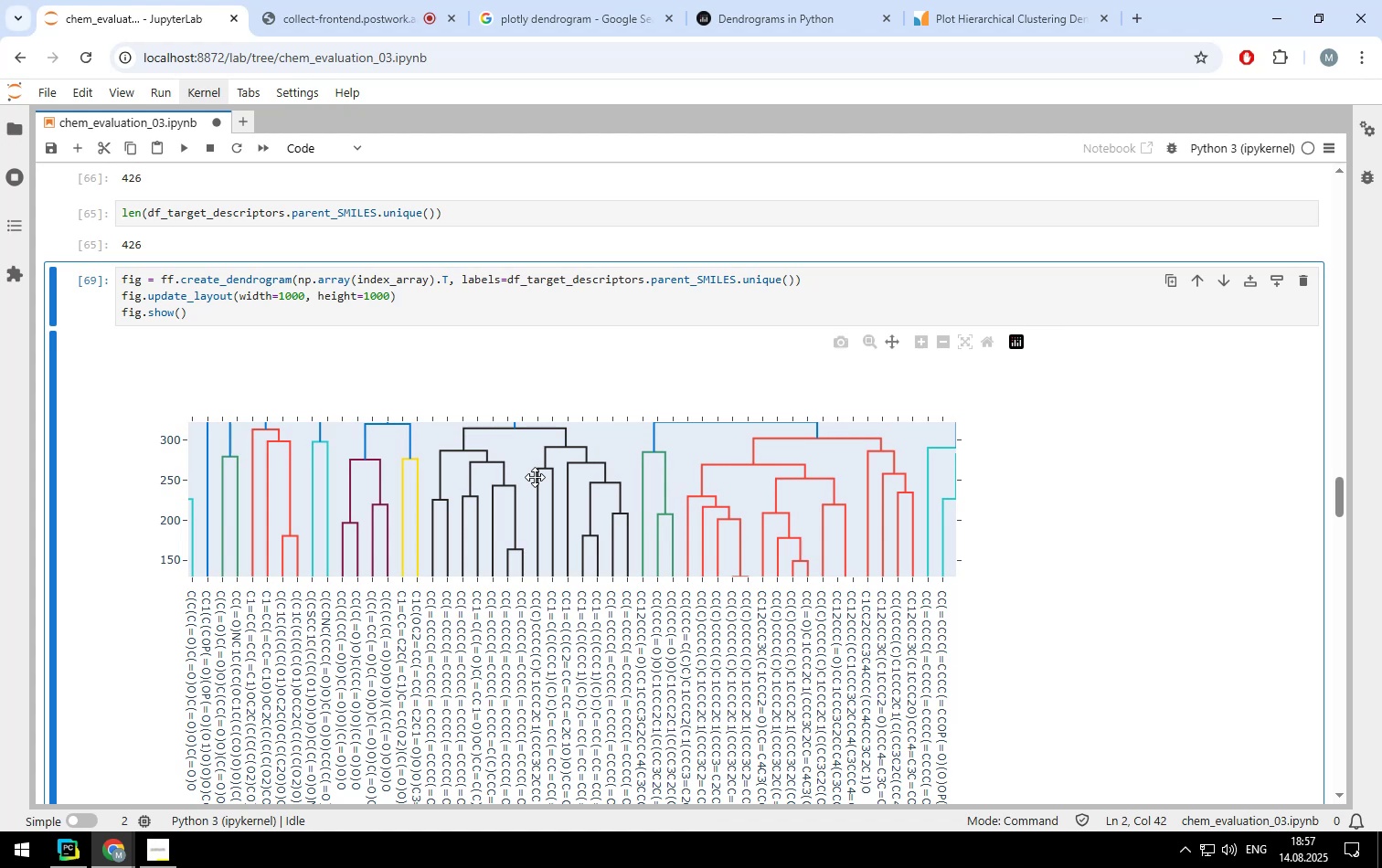 
left_click_drag(start_coordinate=[415, 501], to_coordinate=[442, 467])
 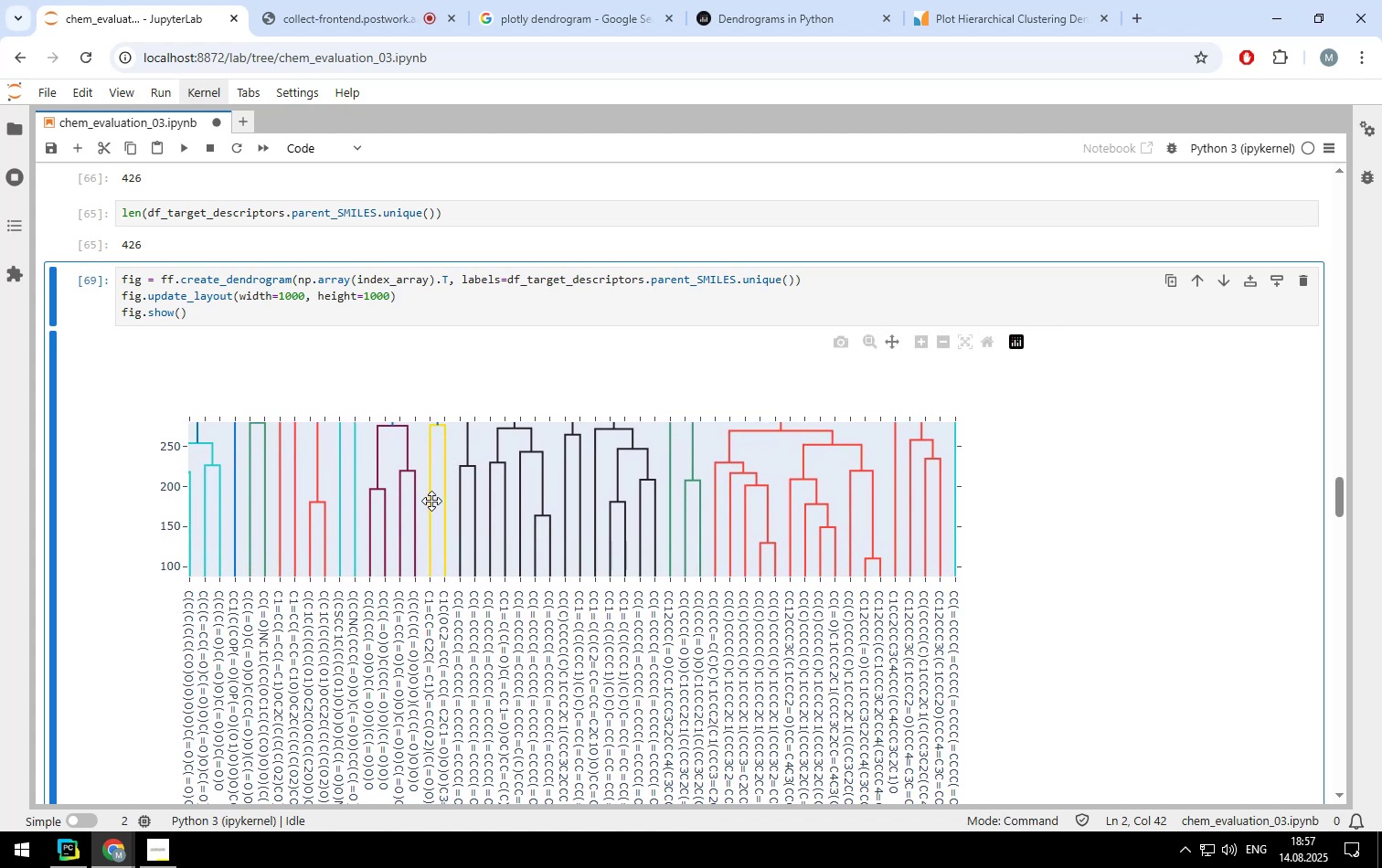 
left_click_drag(start_coordinate=[431, 501], to_coordinate=[444, 470])
 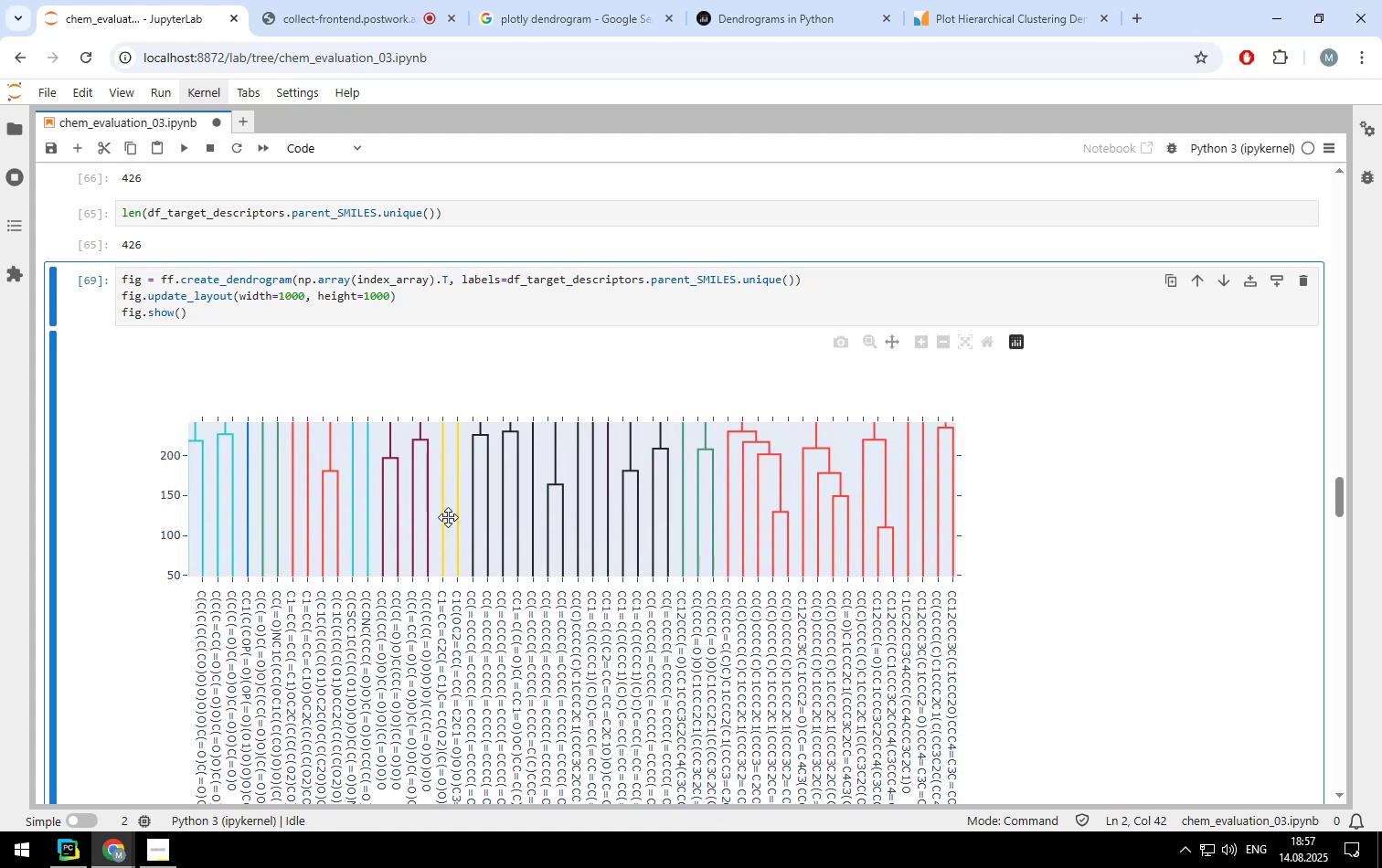 
left_click_drag(start_coordinate=[452, 524], to_coordinate=[410, 489])
 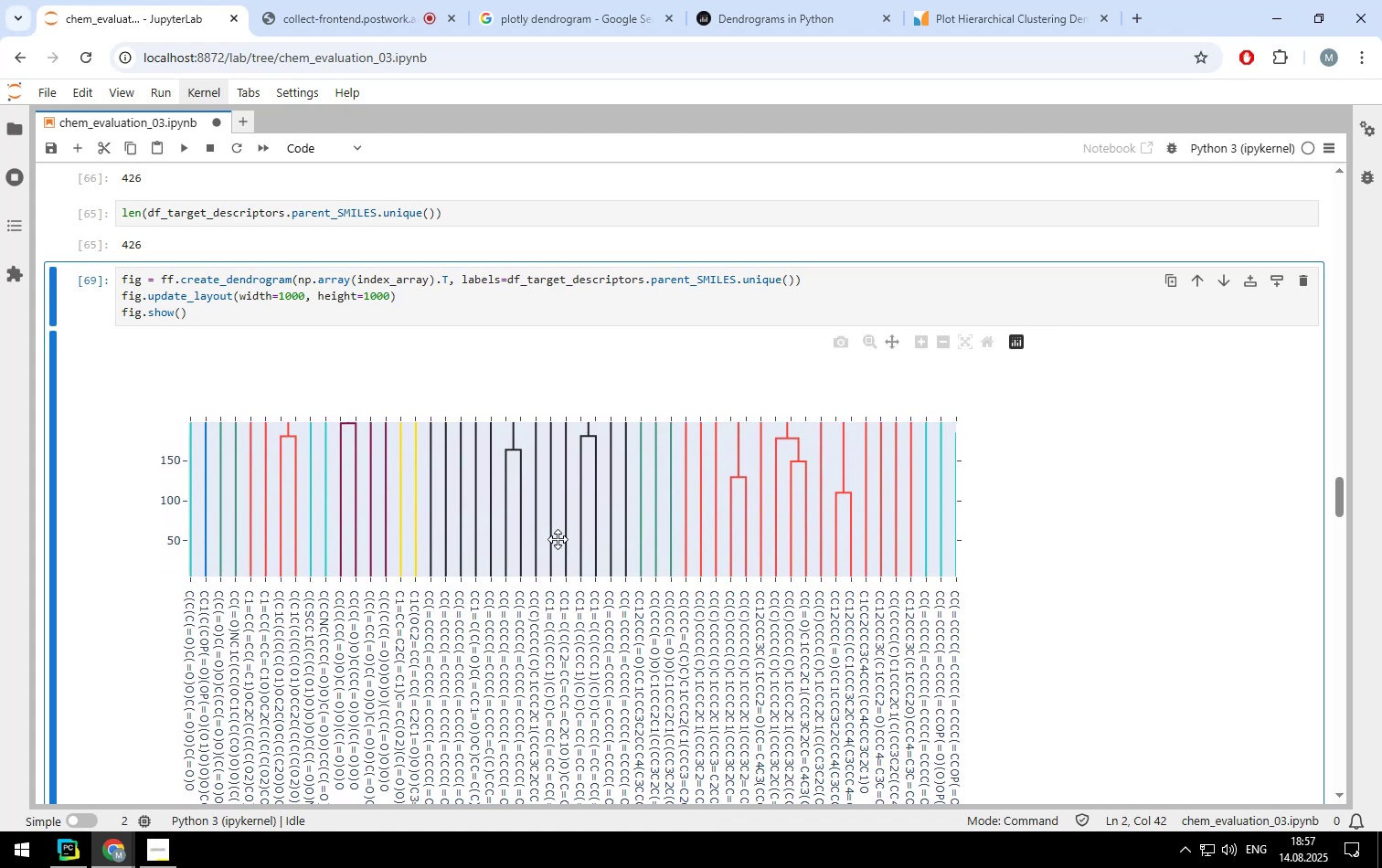 
left_click_drag(start_coordinate=[572, 540], to_coordinate=[501, 492])
 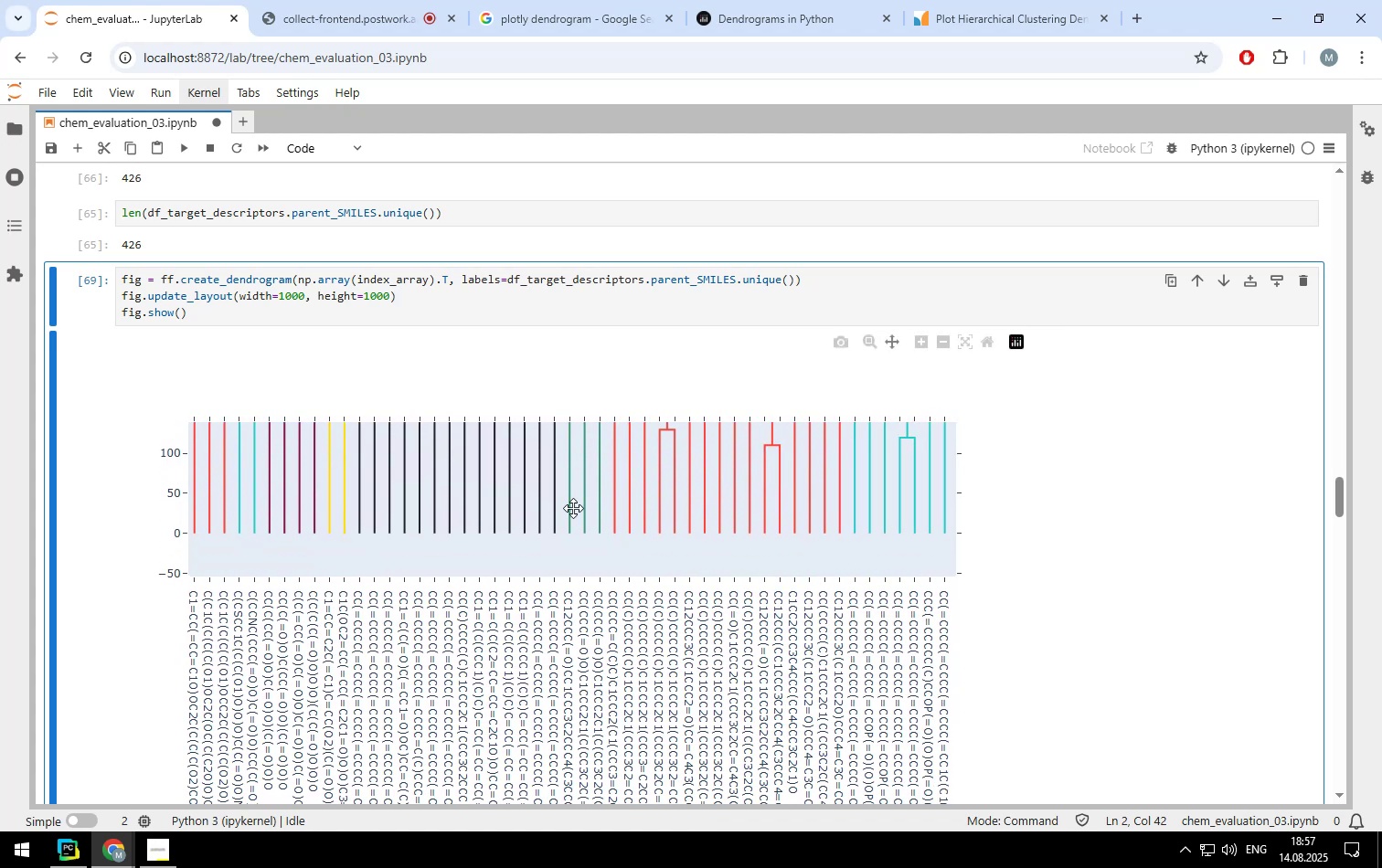 
left_click_drag(start_coordinate=[651, 509], to_coordinate=[499, 556])
 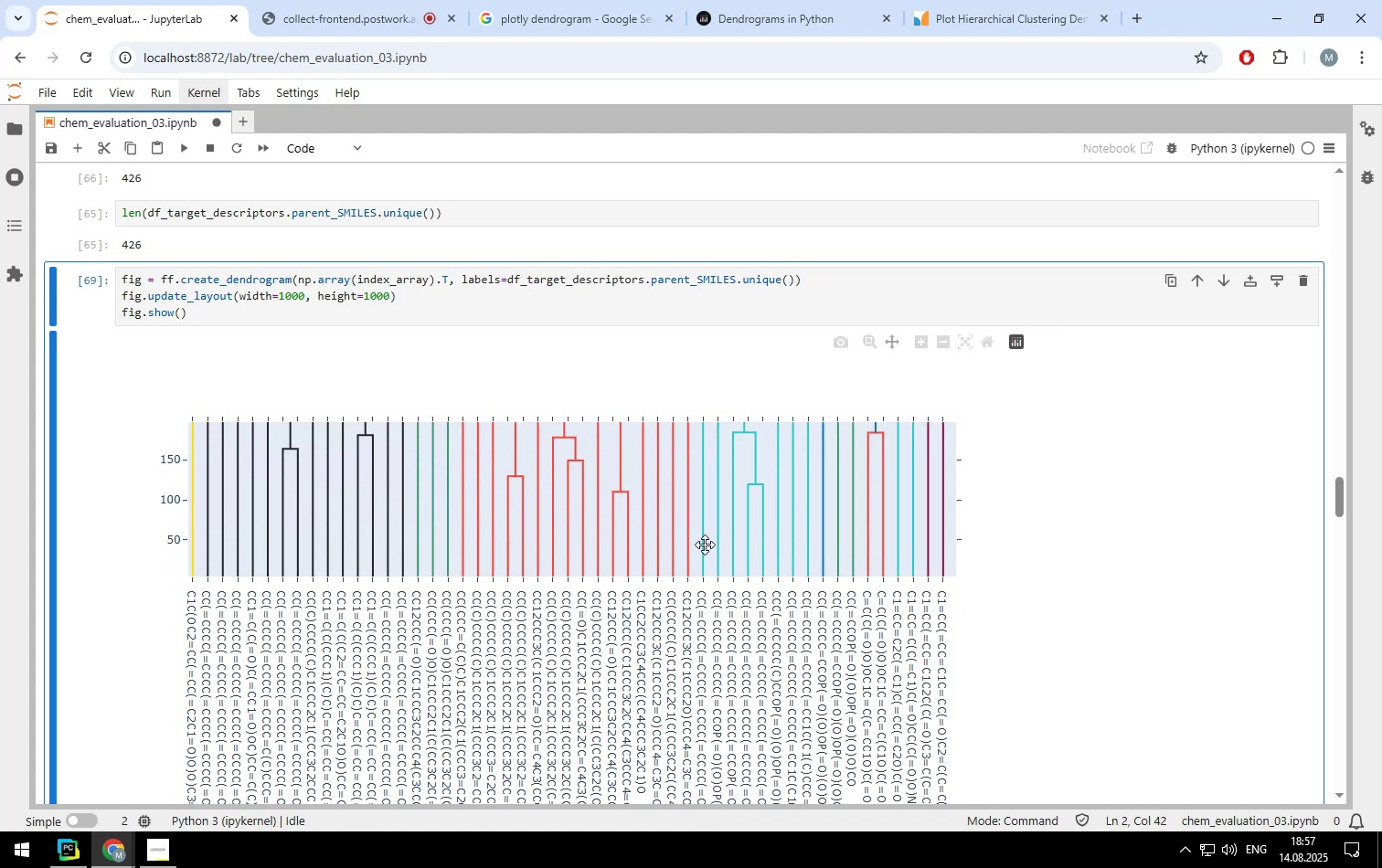 
left_click_drag(start_coordinate=[770, 540], to_coordinate=[468, 549])
 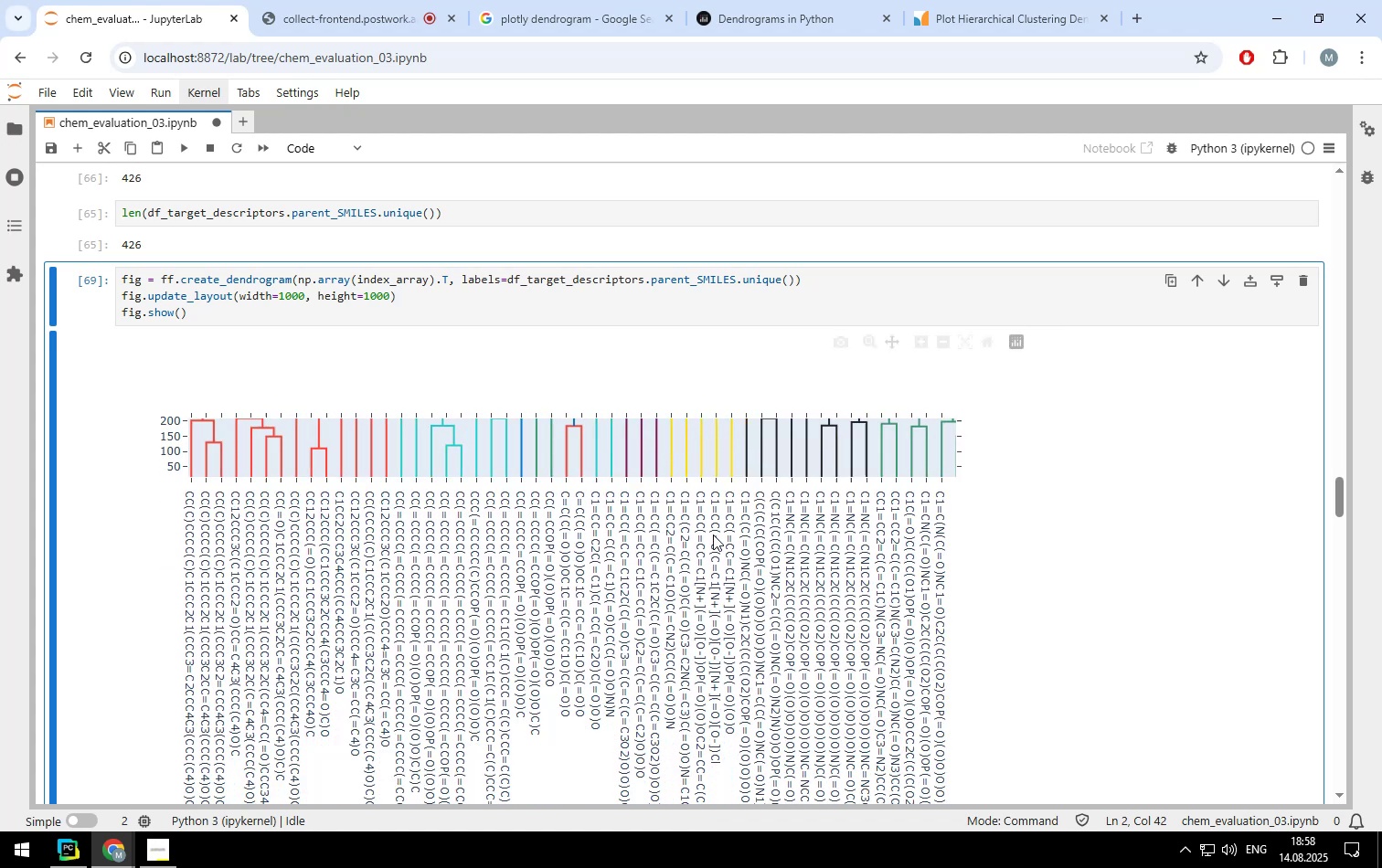 
left_click_drag(start_coordinate=[716, 534], to_coordinate=[583, 537])
 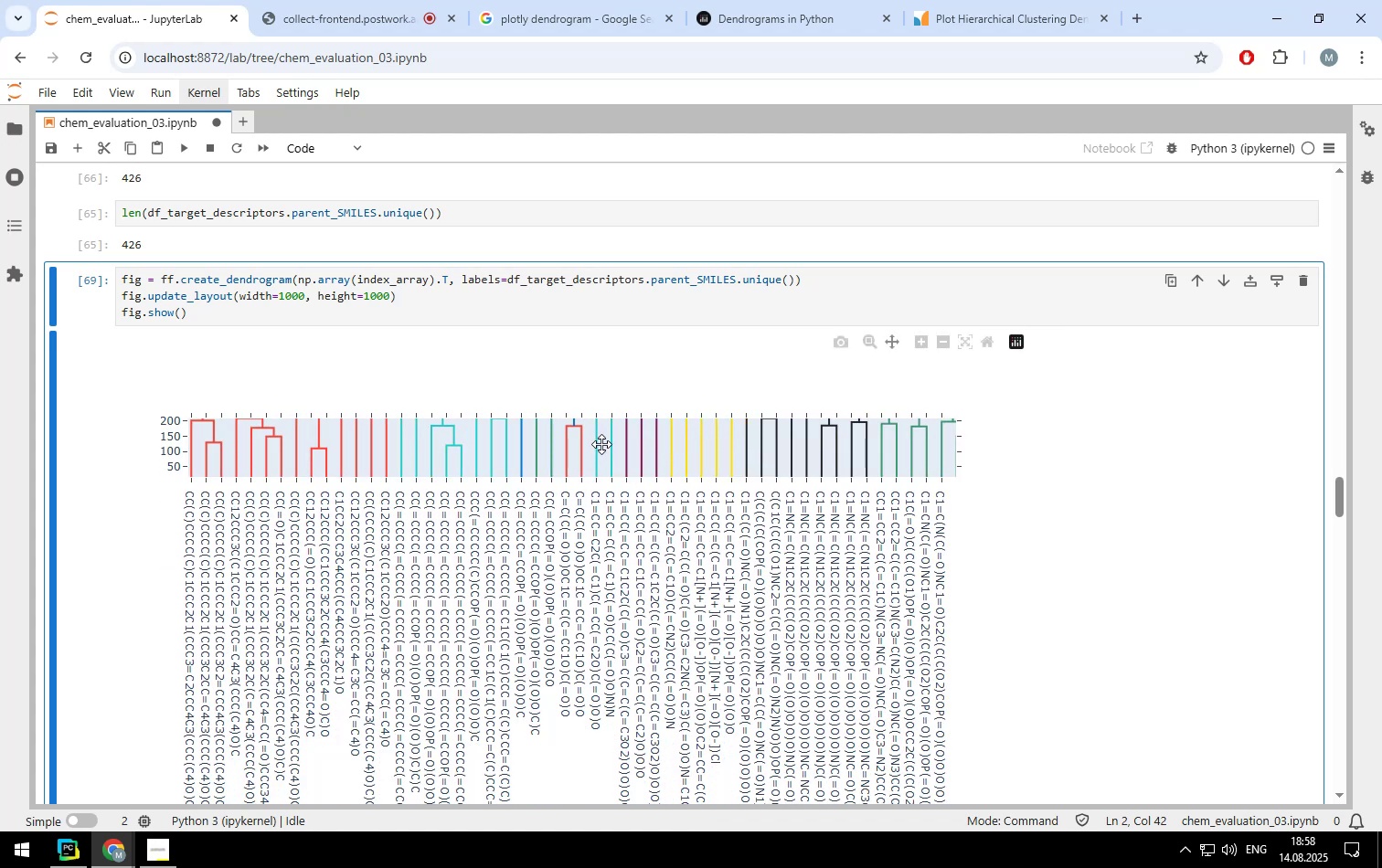 
double_click([601, 444])
 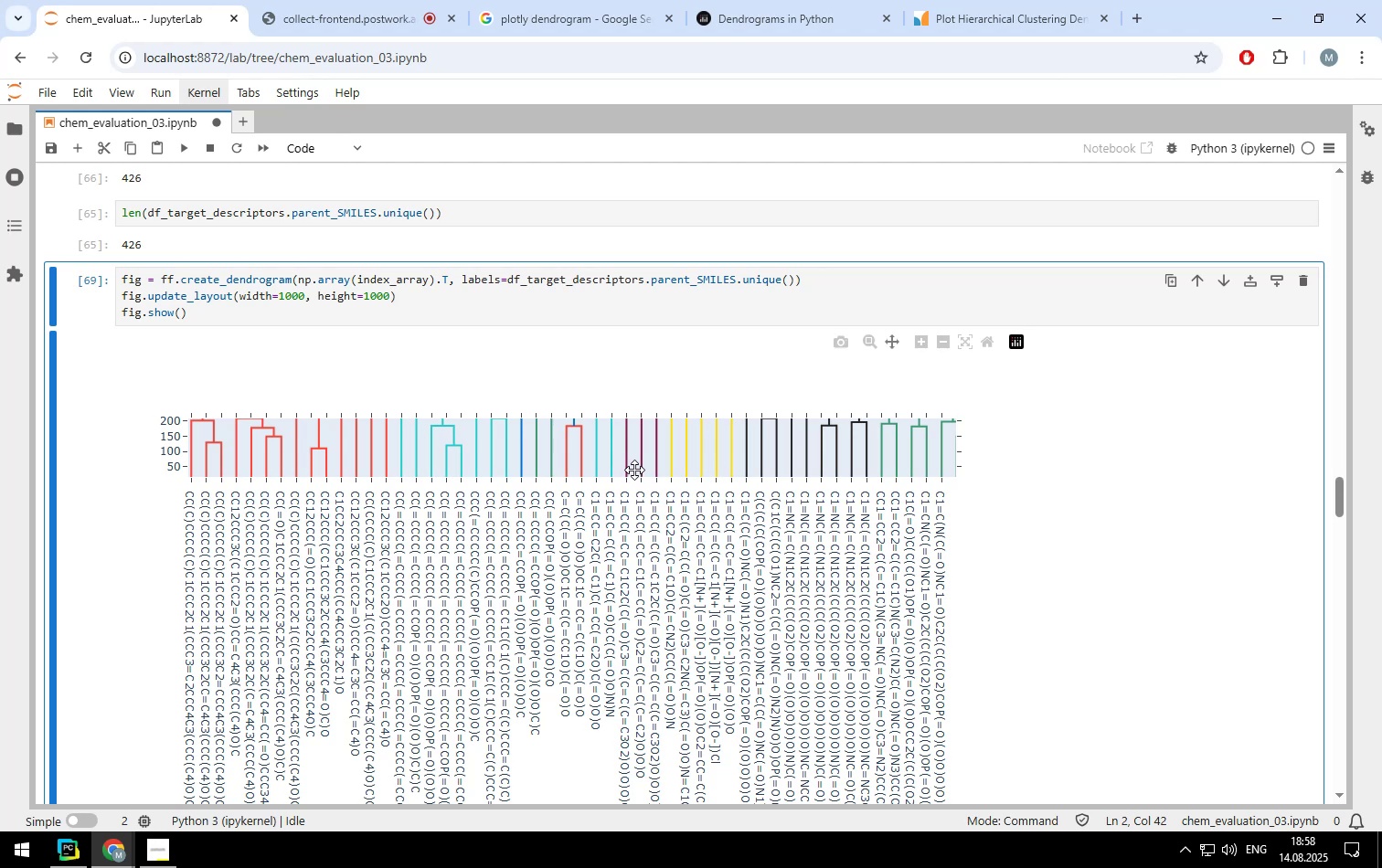 
left_click_drag(start_coordinate=[637, 456], to_coordinate=[558, 449])
 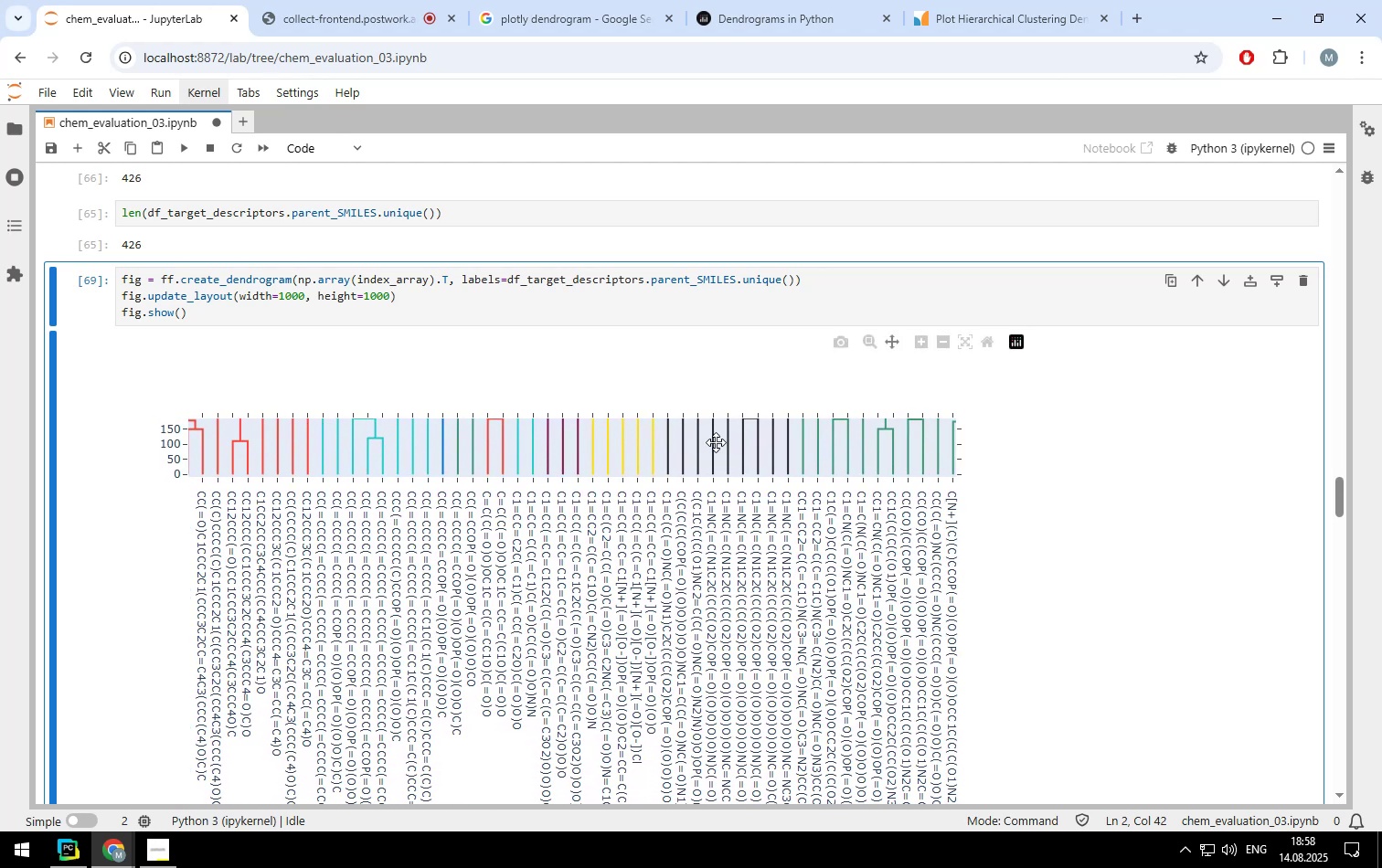 
left_click_drag(start_coordinate=[667, 447], to_coordinate=[428, 458])
 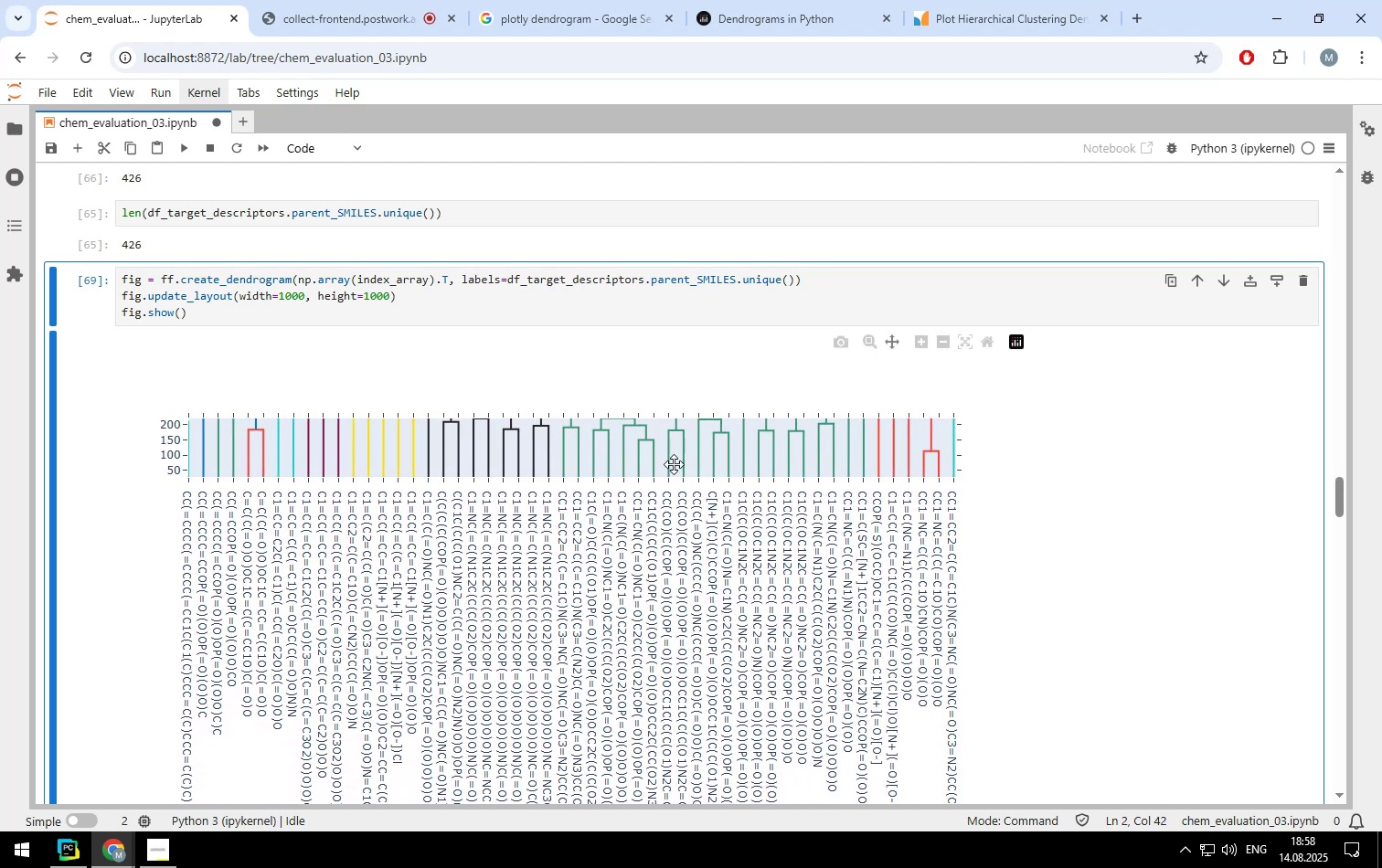 
left_click_drag(start_coordinate=[674, 464], to_coordinate=[502, 465])
 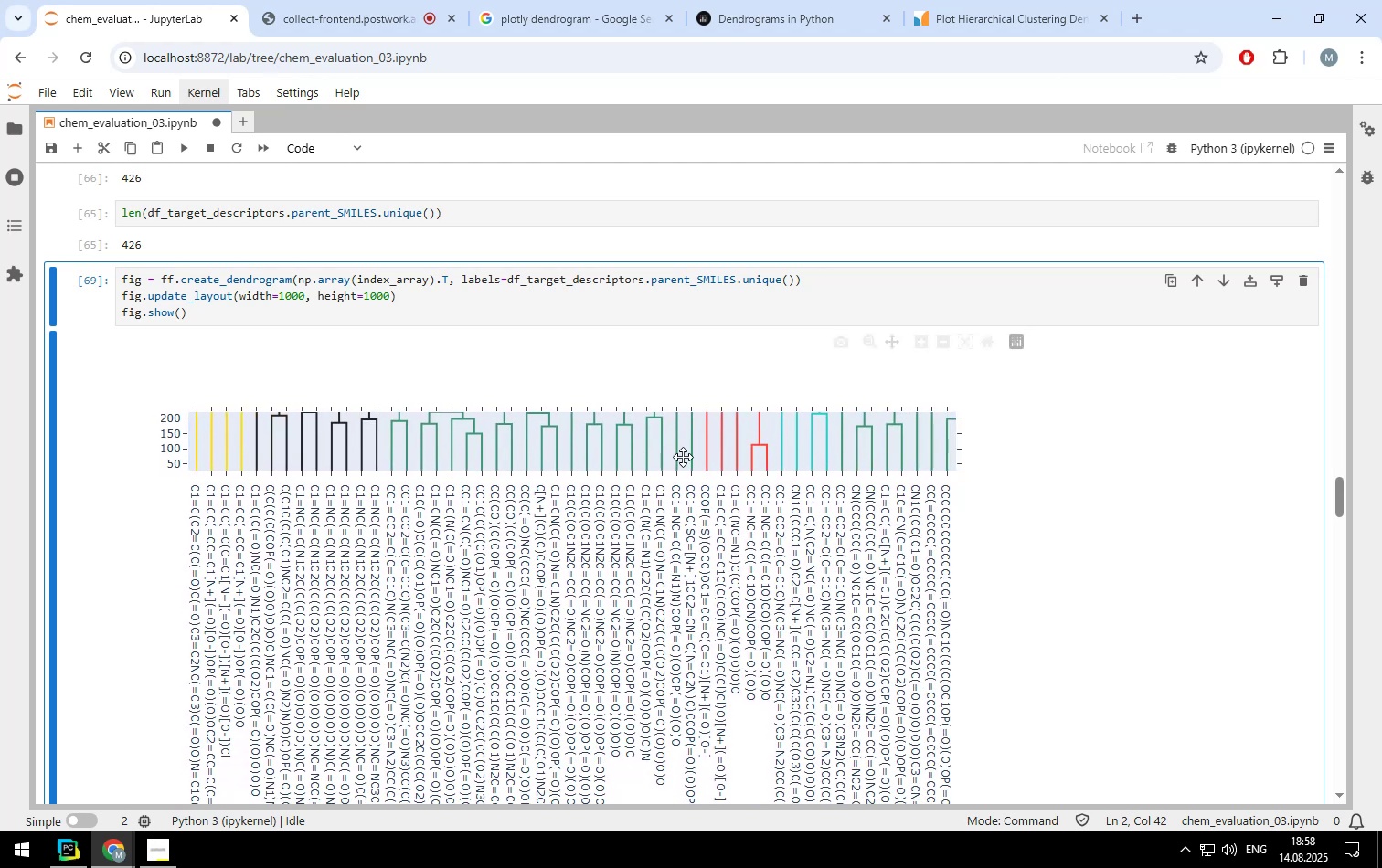 
left_click_drag(start_coordinate=[699, 454], to_coordinate=[610, 449])
 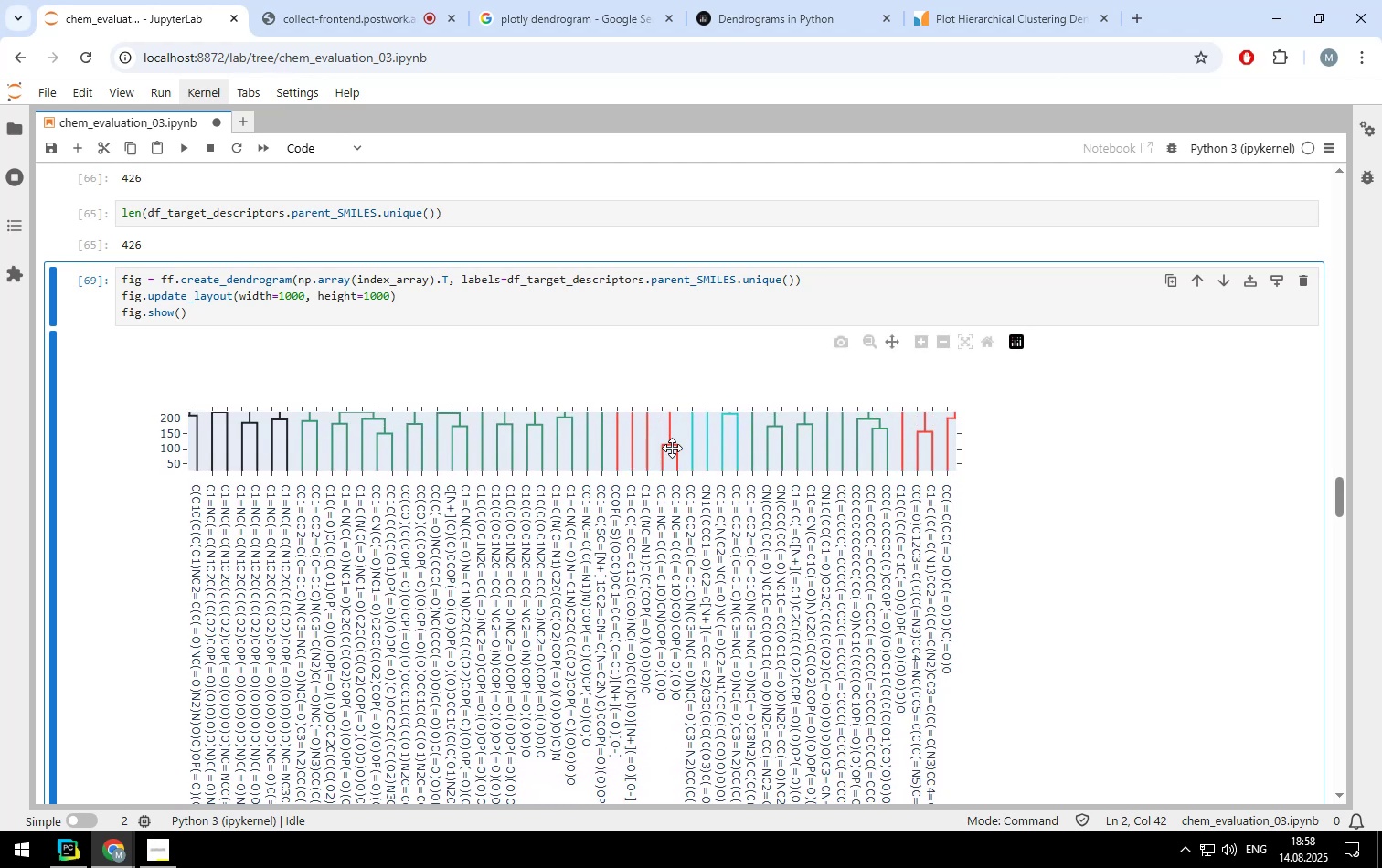 
left_click_drag(start_coordinate=[748, 446], to_coordinate=[600, 454])
 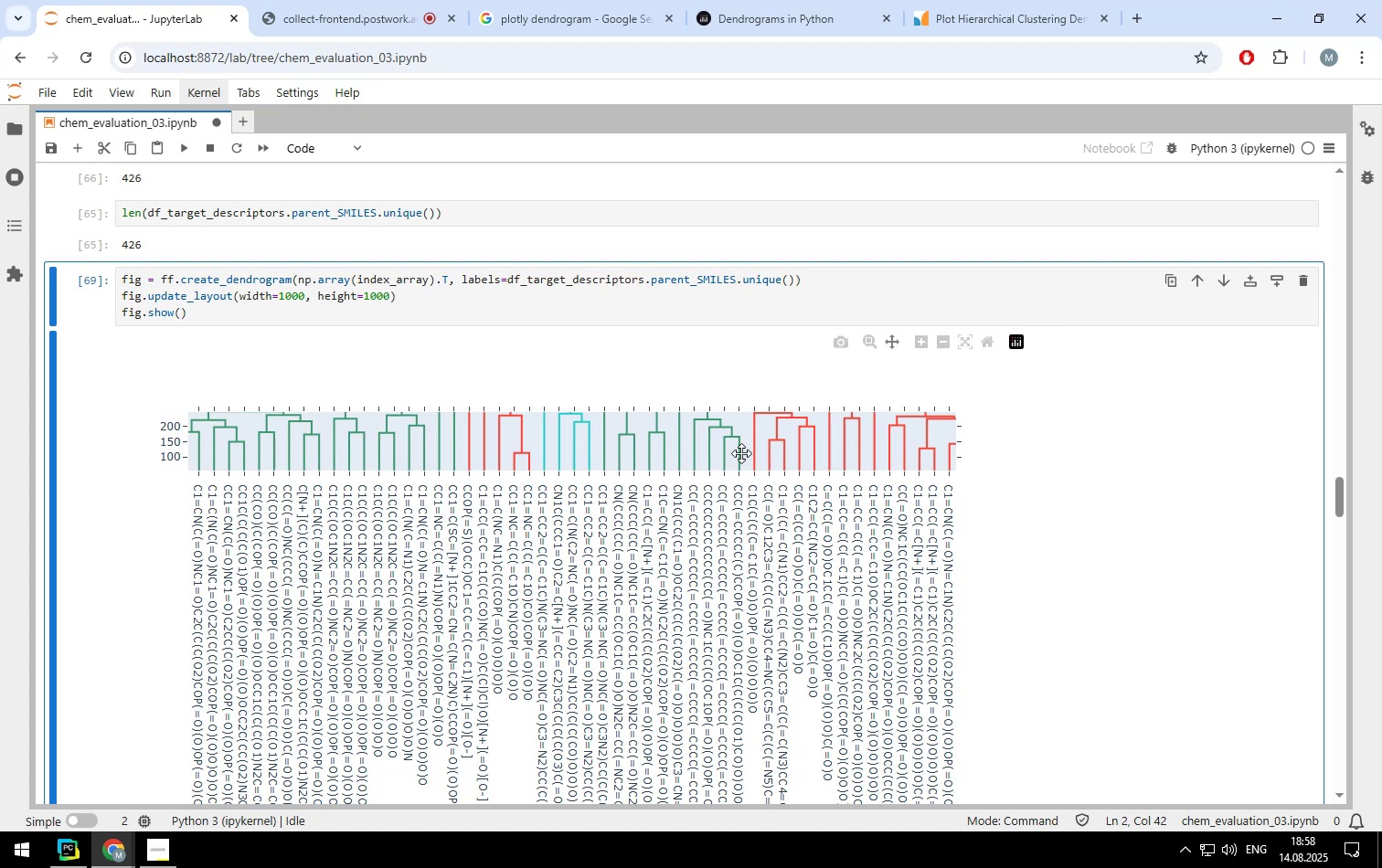 
left_click_drag(start_coordinate=[741, 453], to_coordinate=[616, 454])
 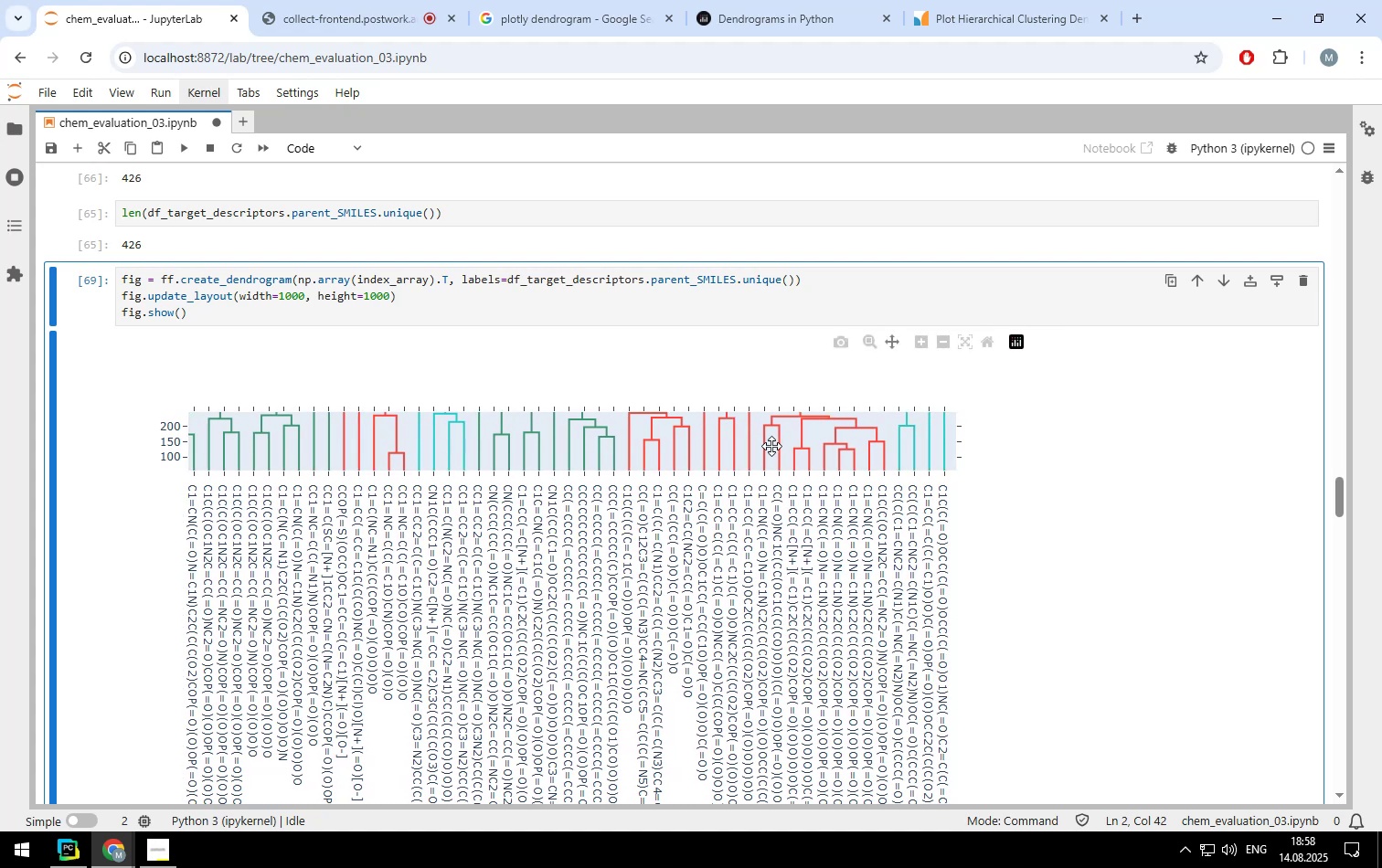 
left_click_drag(start_coordinate=[771, 446], to_coordinate=[662, 430])
 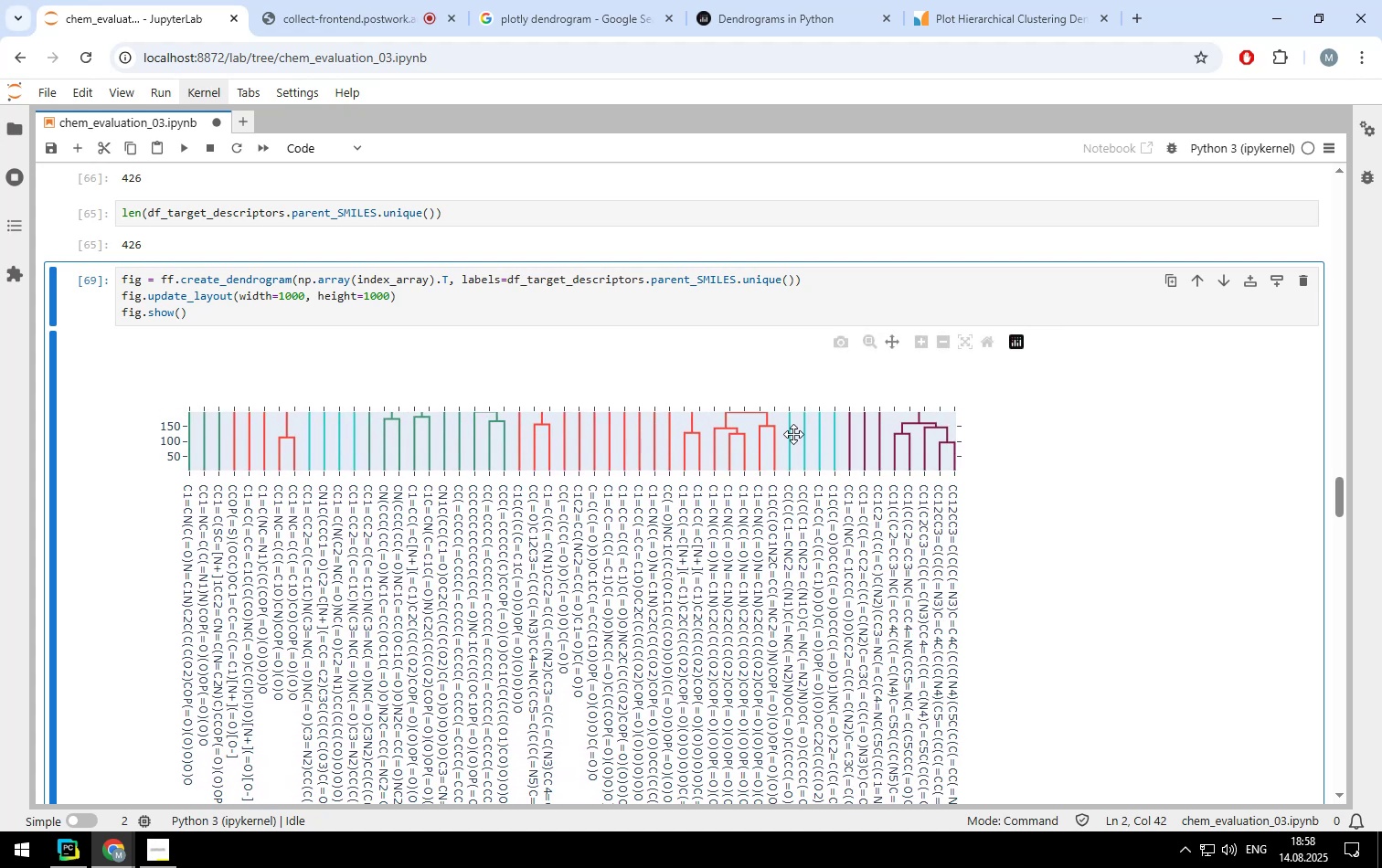 
left_click_drag(start_coordinate=[793, 434], to_coordinate=[684, 432])
 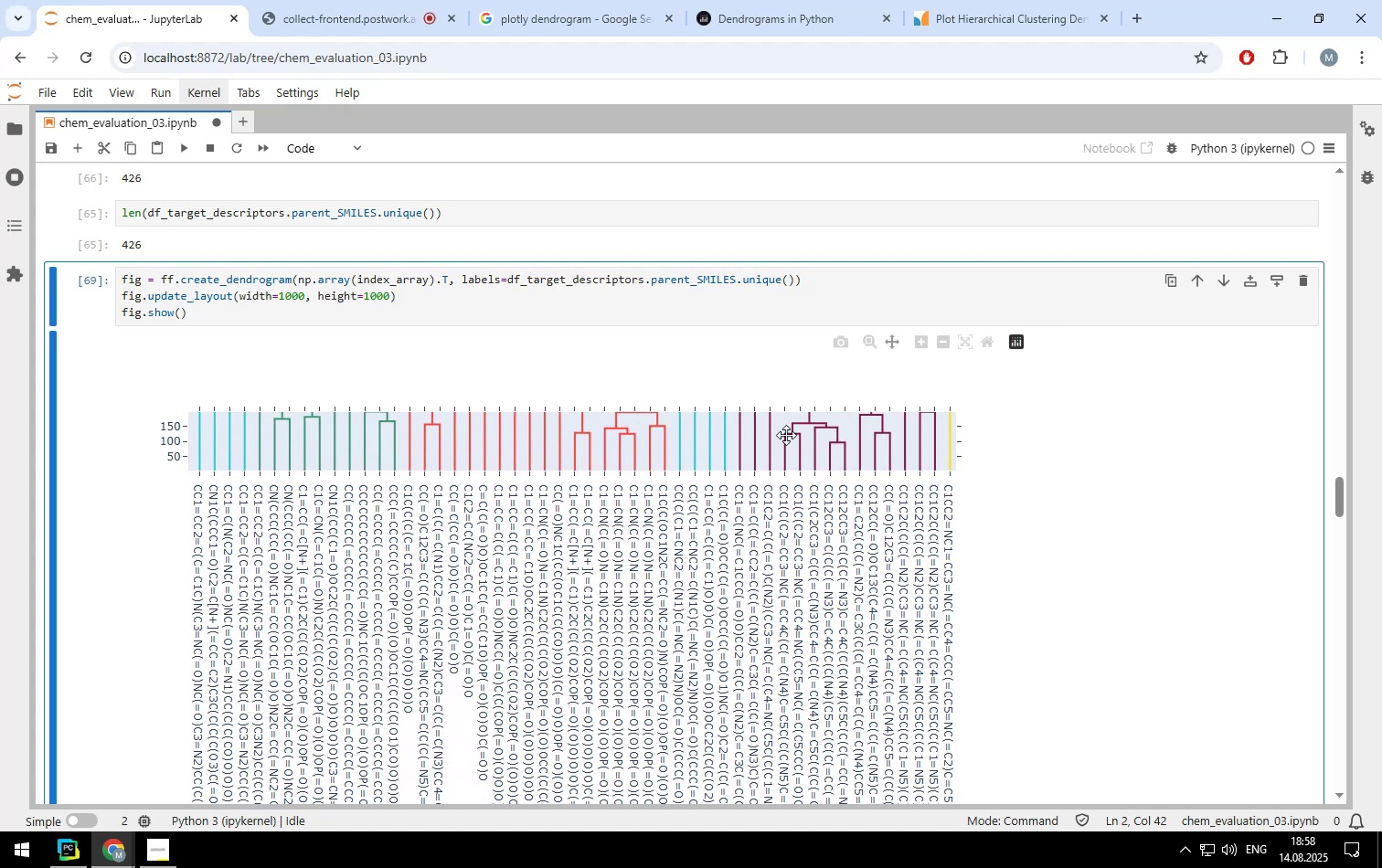 
left_click_drag(start_coordinate=[788, 435], to_coordinate=[650, 434])
 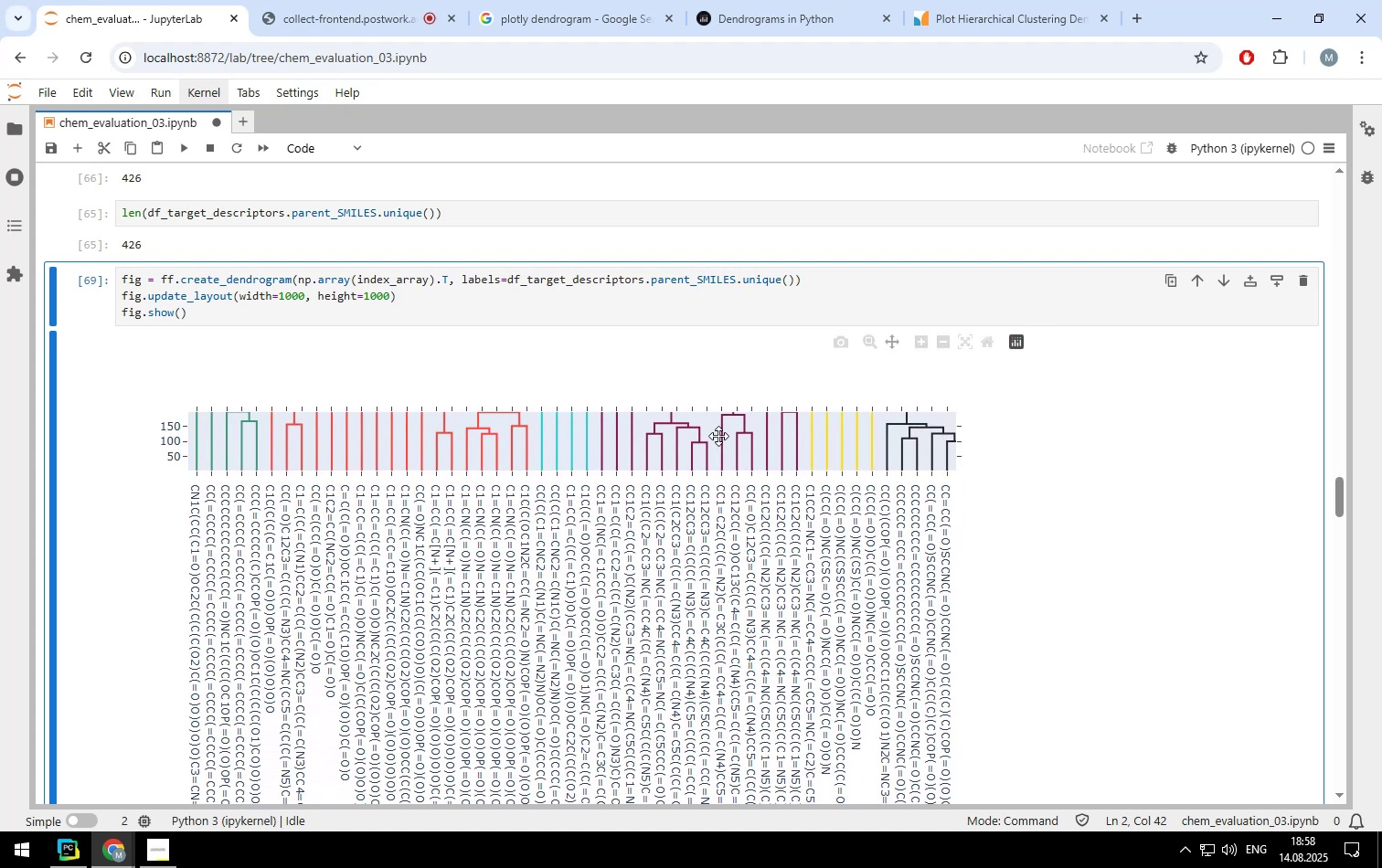 
left_click_drag(start_coordinate=[720, 436], to_coordinate=[660, 436])
 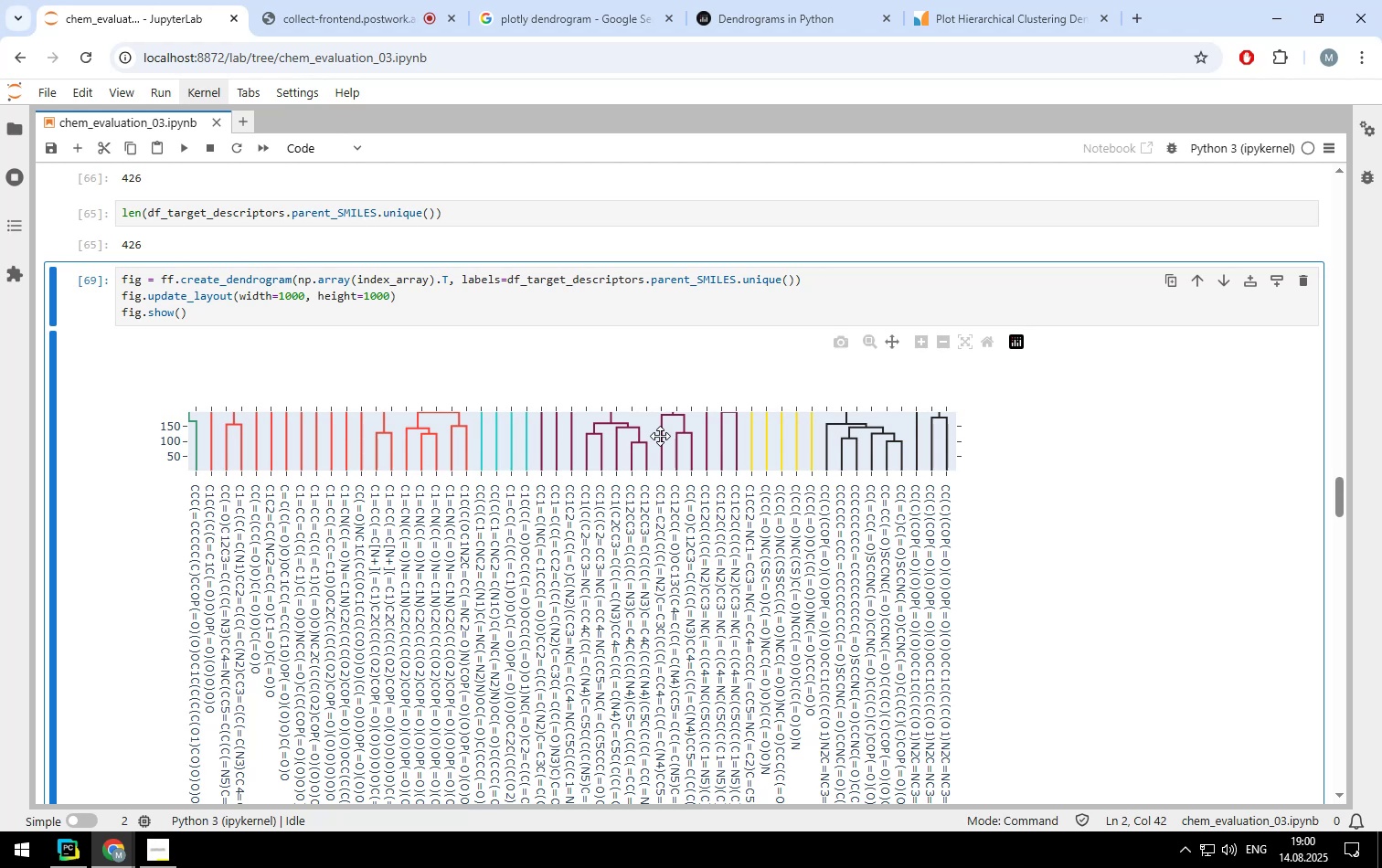 
wait(128.68)
 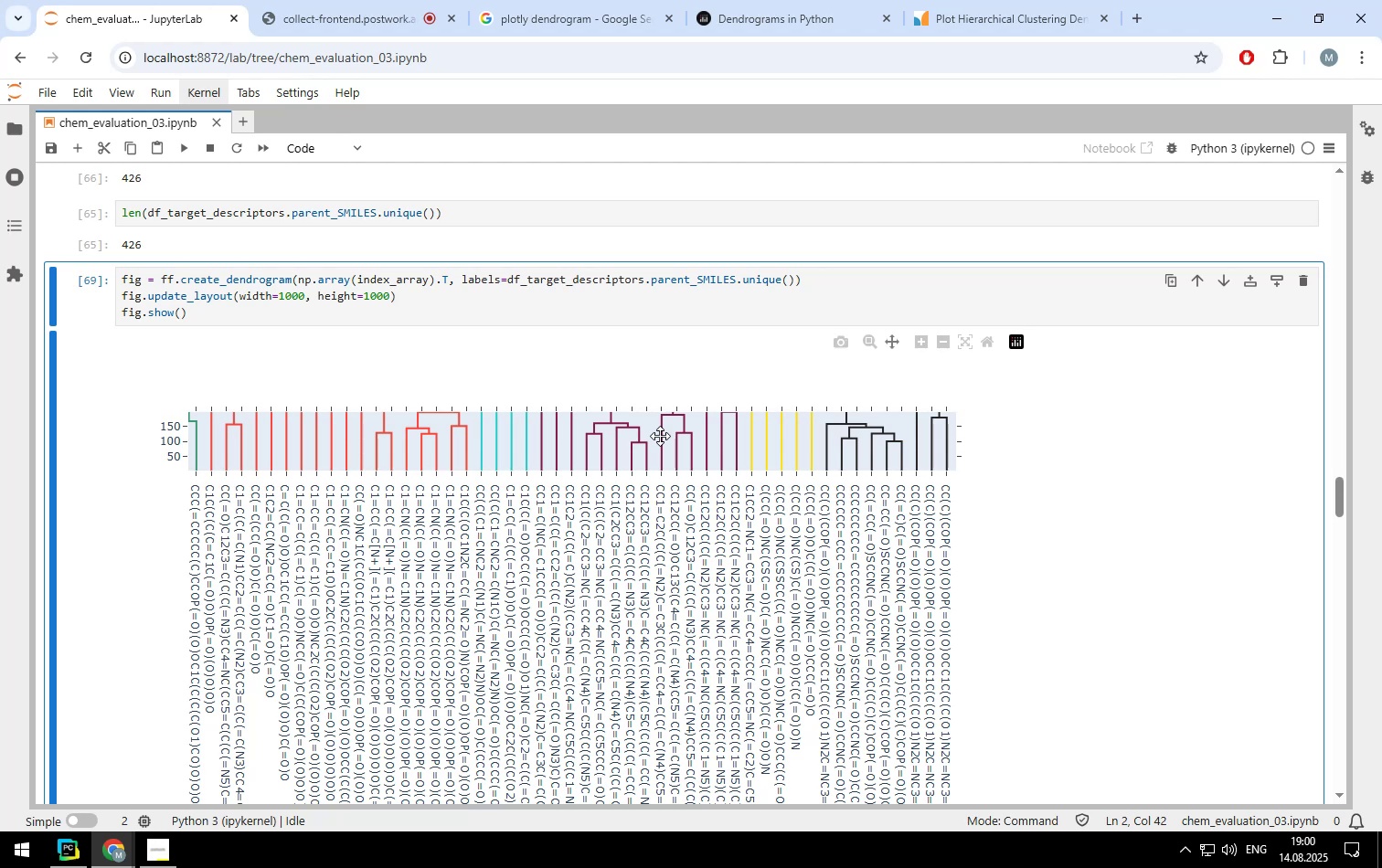 
scroll: coordinate [1203, 520], scroll_direction: down, amount: 1.0
 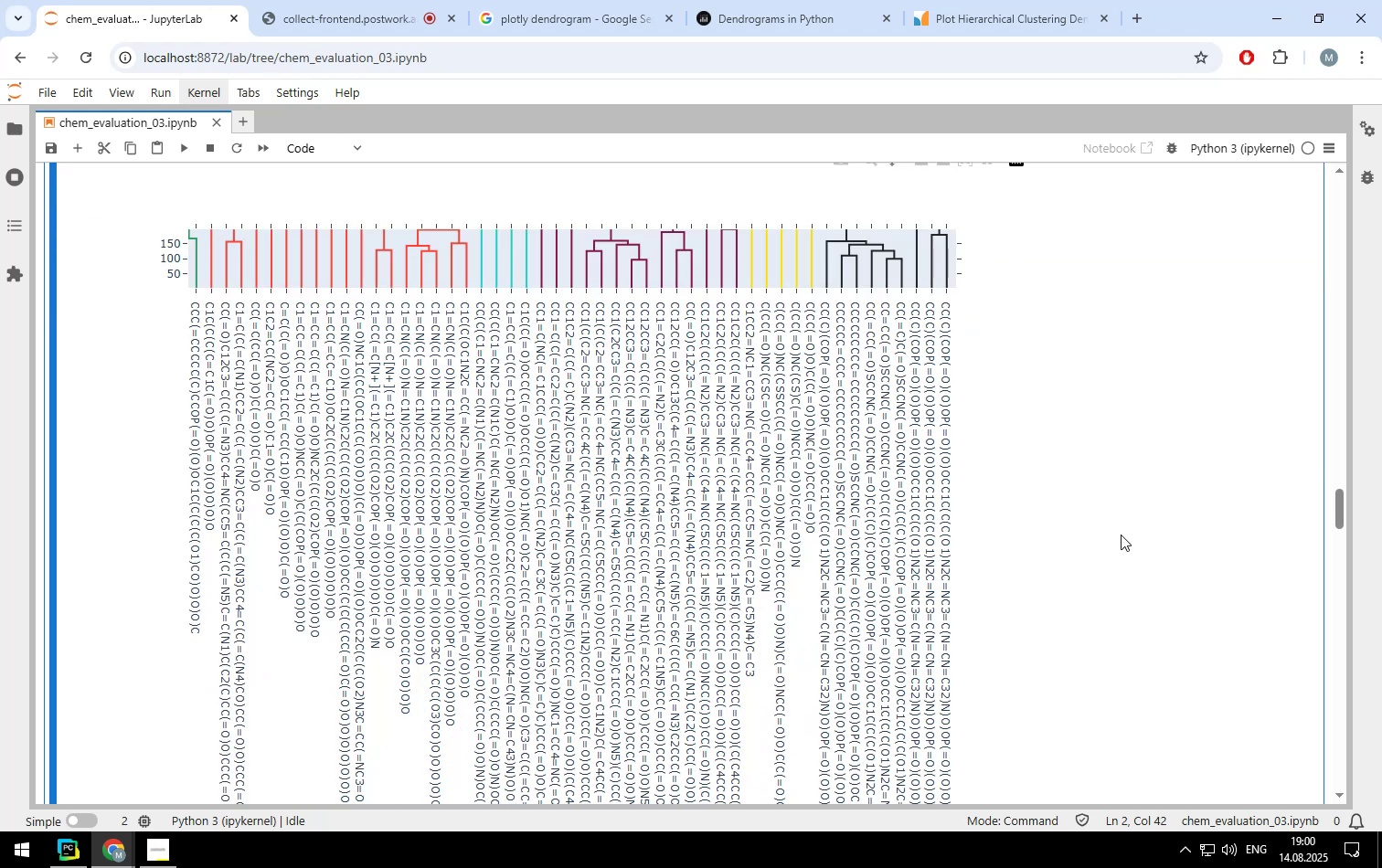 
scroll: coordinate [1079, 500], scroll_direction: up, amount: 5.0
 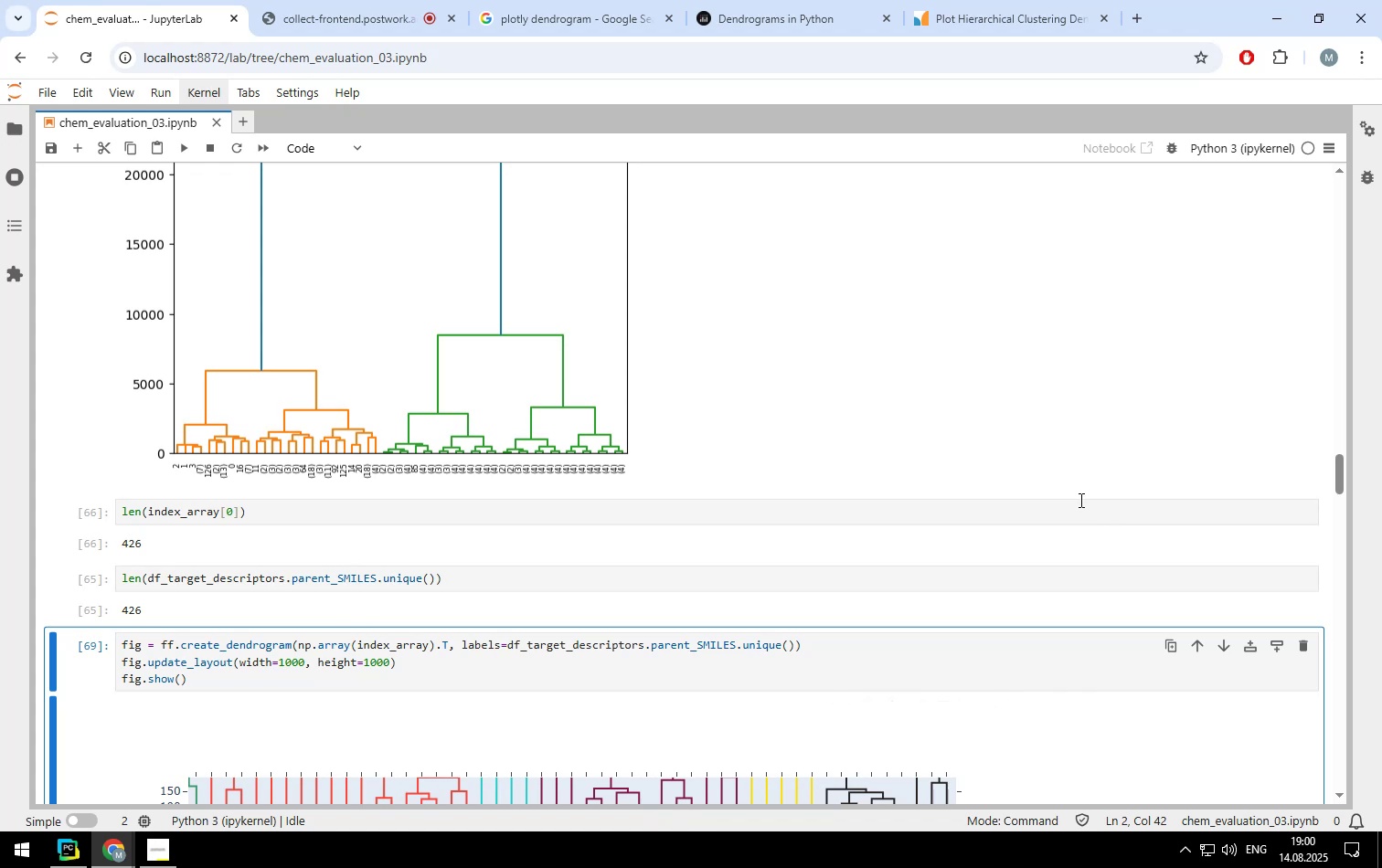 
scroll: coordinate [1079, 500], scroll_direction: down, amount: 1.0
 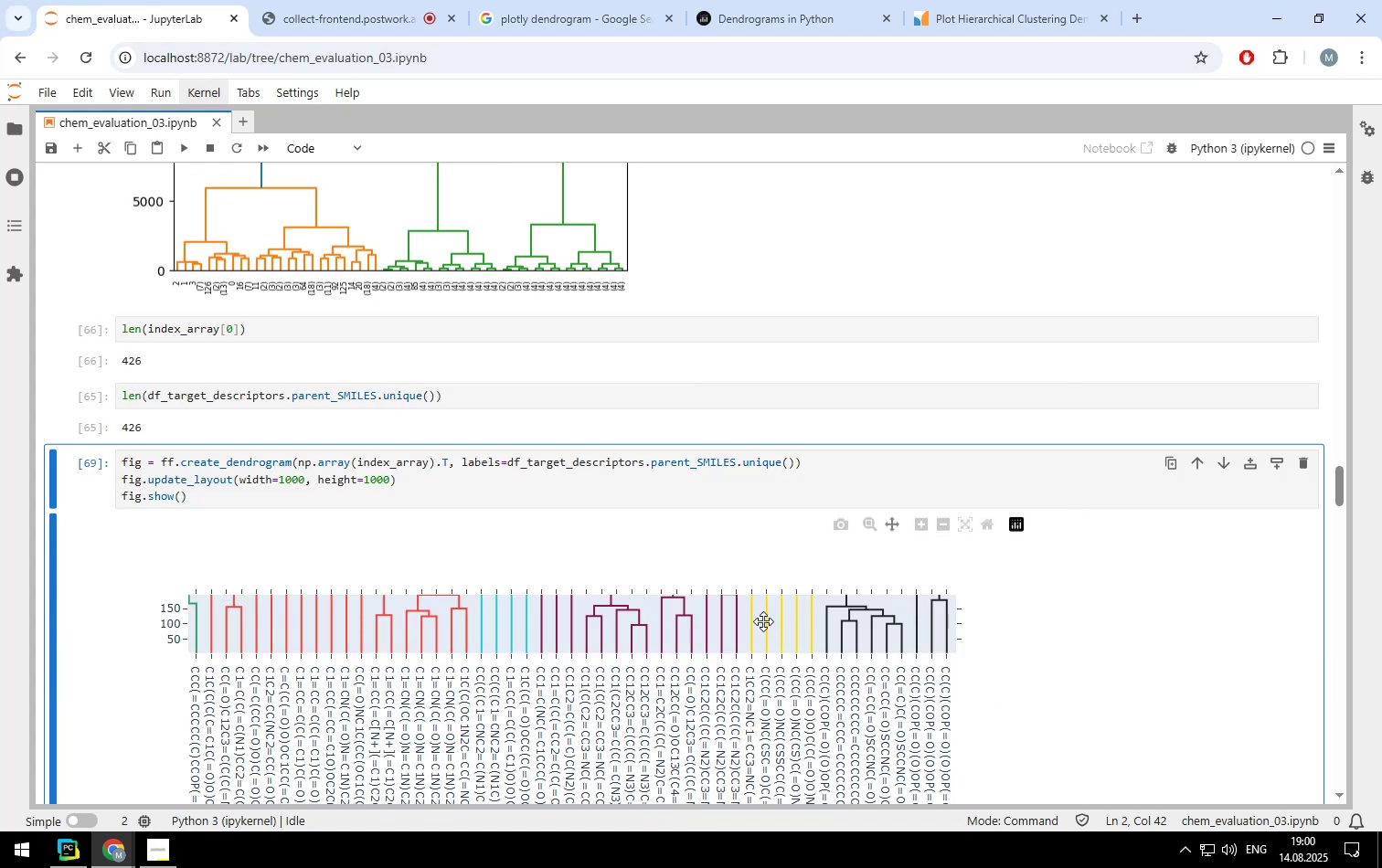 
double_click([763, 621])
 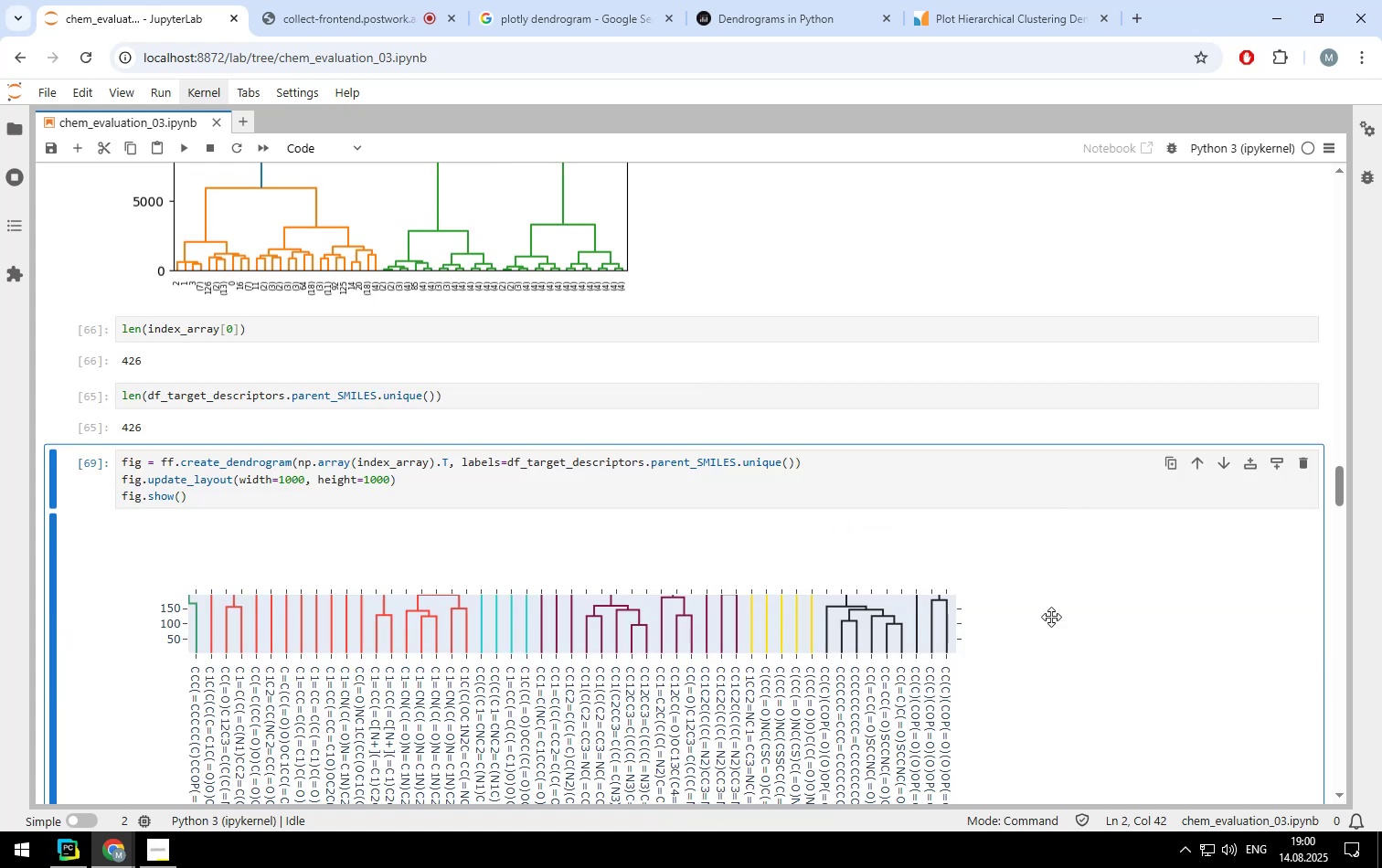 
wait(9.07)
 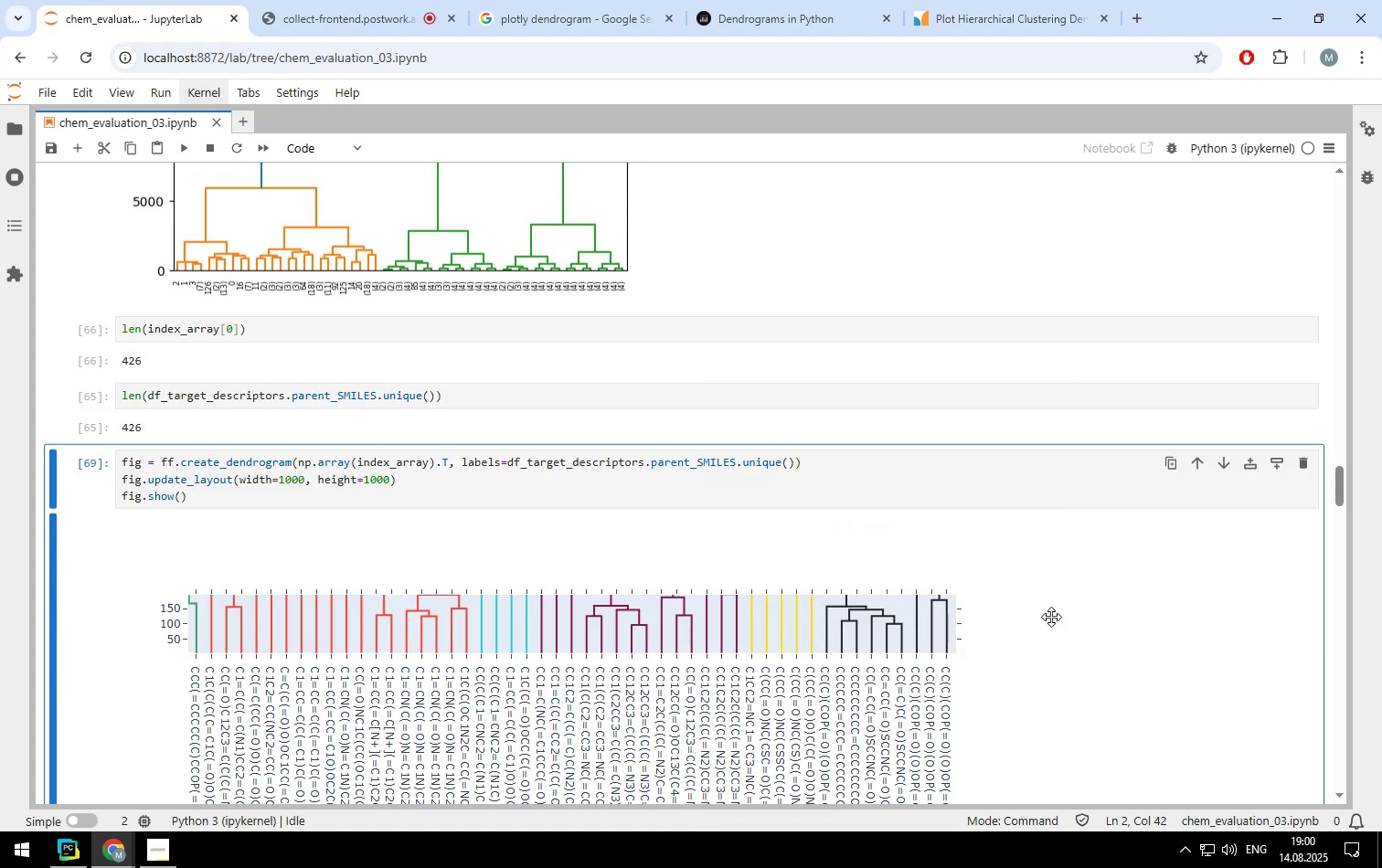 
scroll: coordinate [666, 320], scroll_direction: down, amount: 1.0
 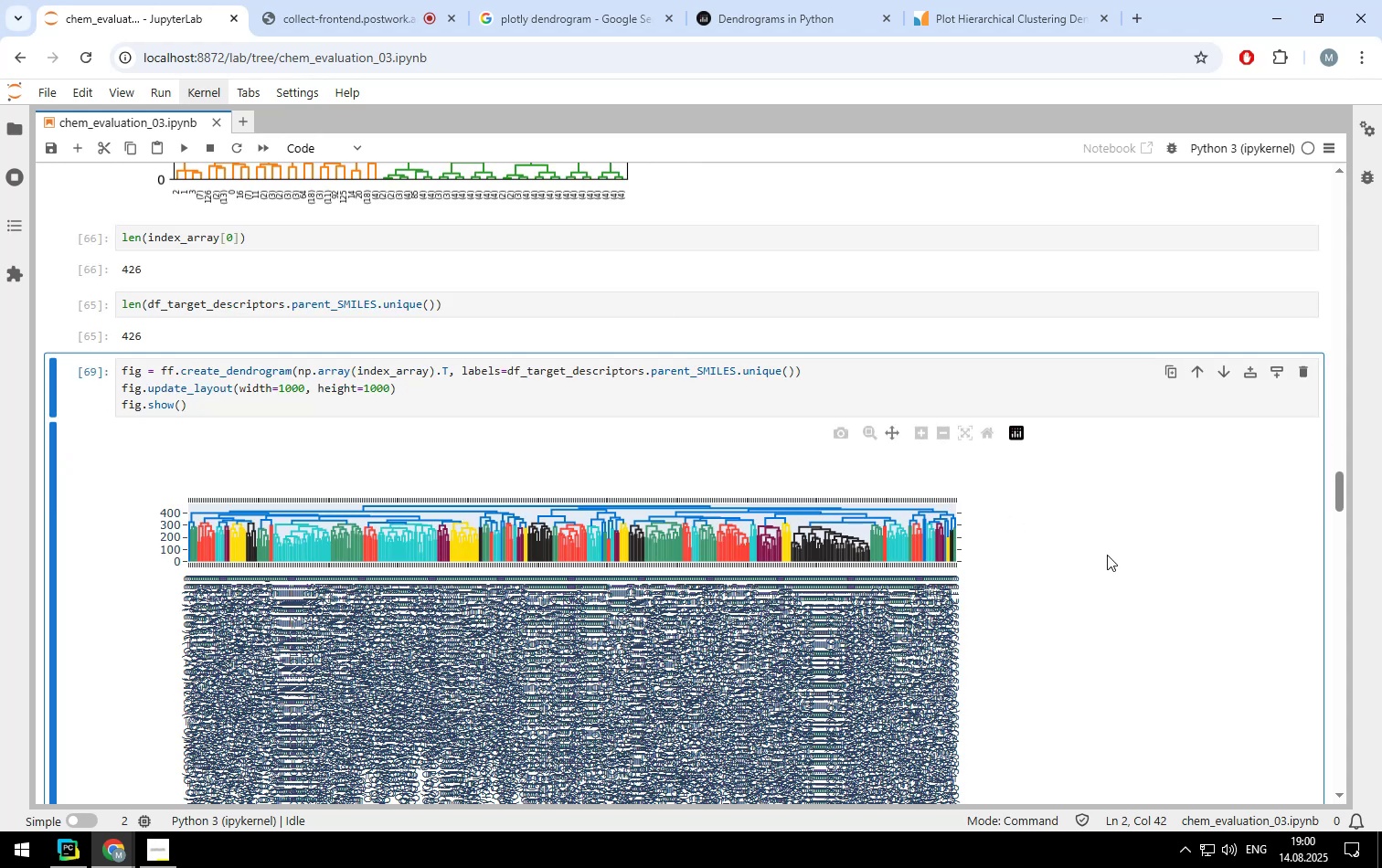 
scroll: coordinate [896, 346], scroll_direction: up, amount: 3.0
 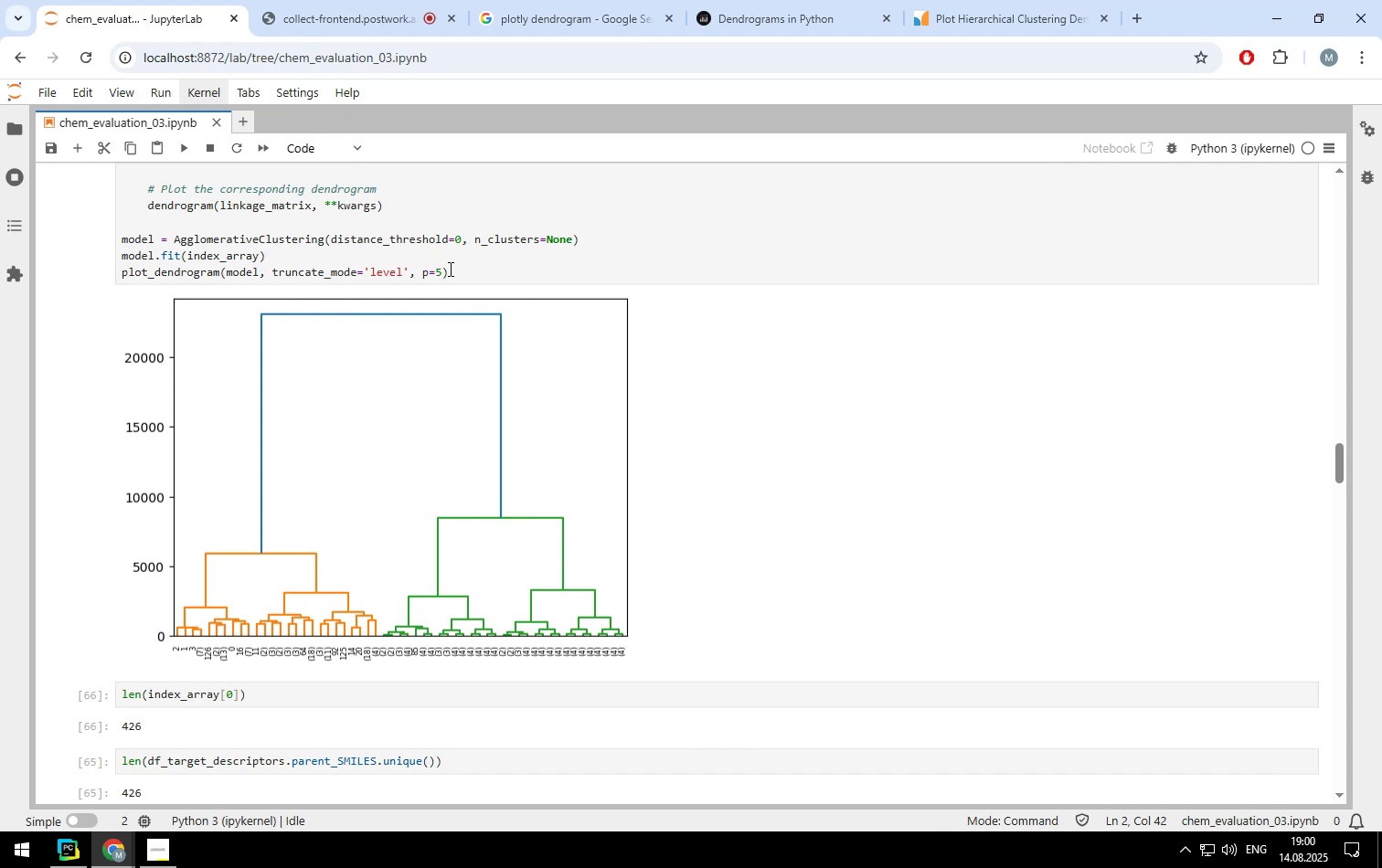 
wait(9.97)
 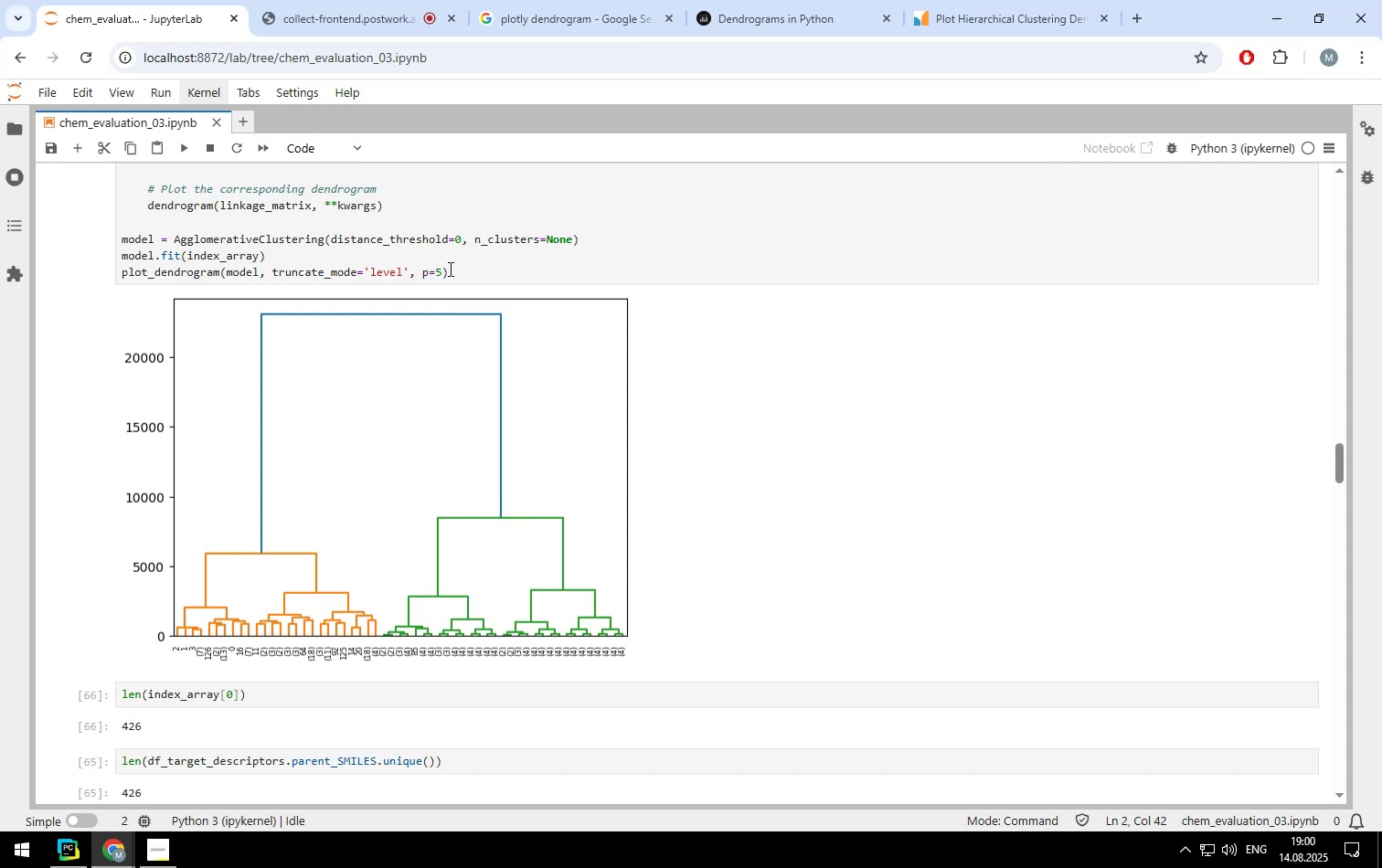 
scroll: coordinate [750, 396], scroll_direction: down, amount: 12.0
 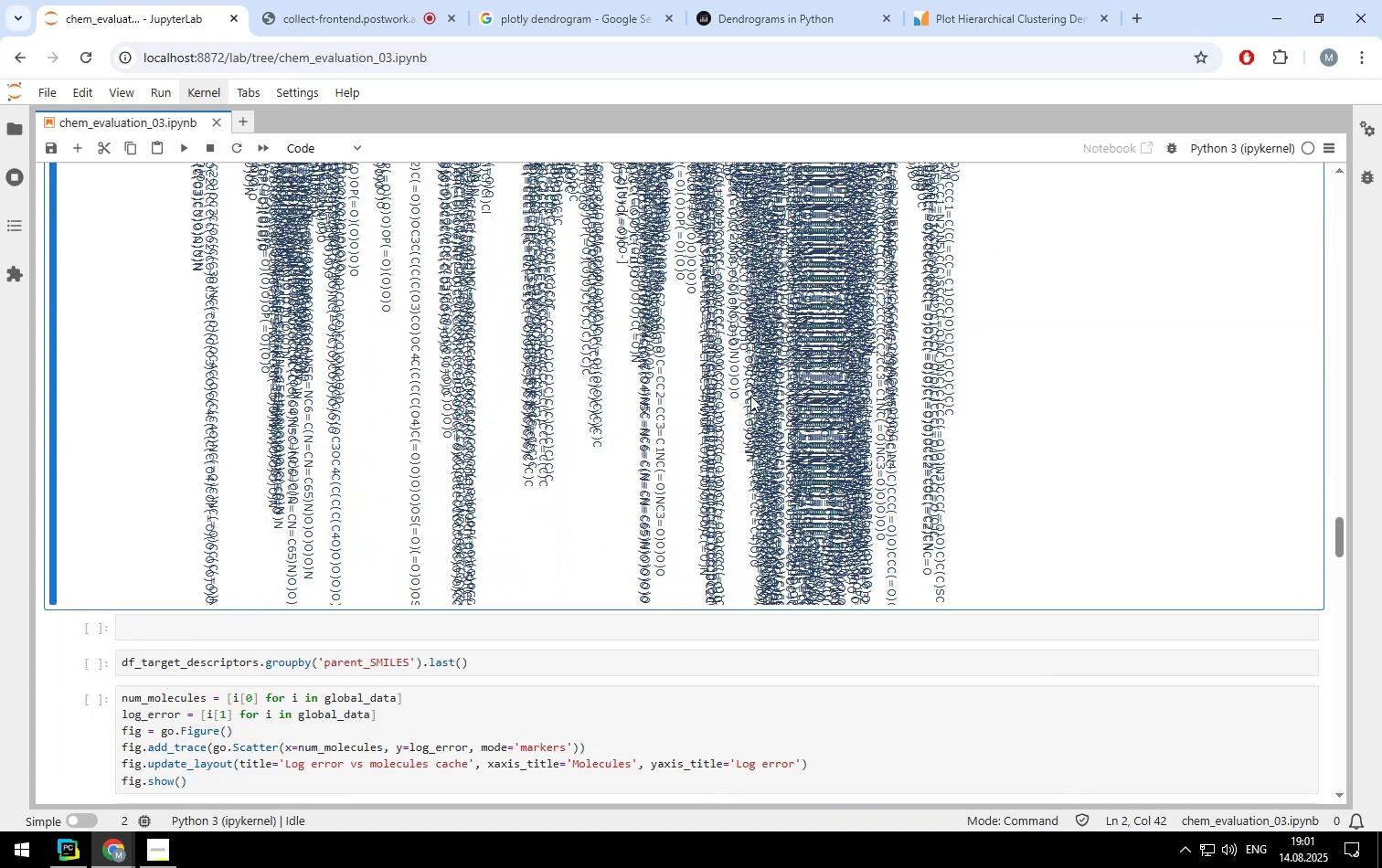 
scroll: coordinate [750, 396], scroll_direction: up, amount: 7.0
 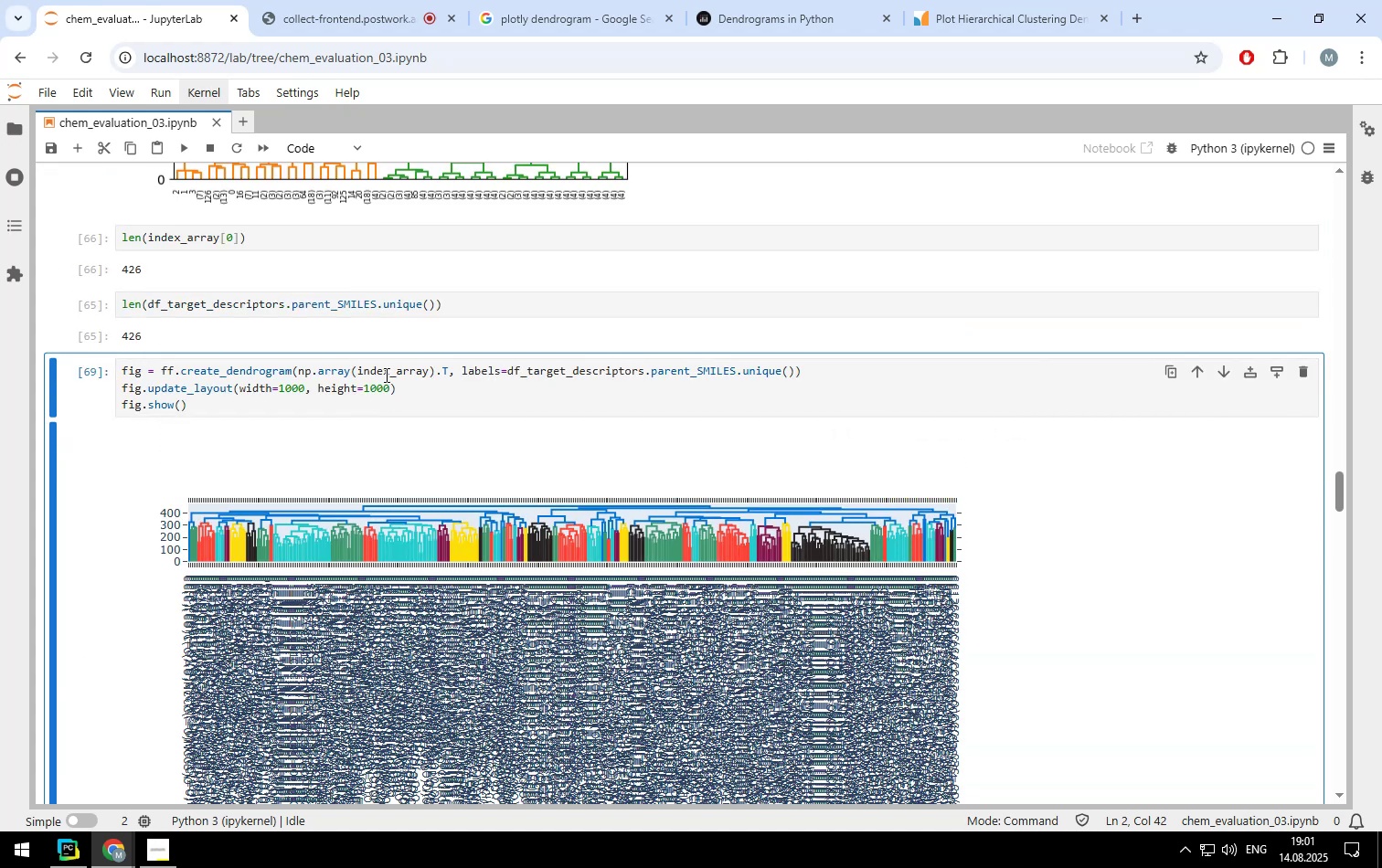 
wait(6.03)
 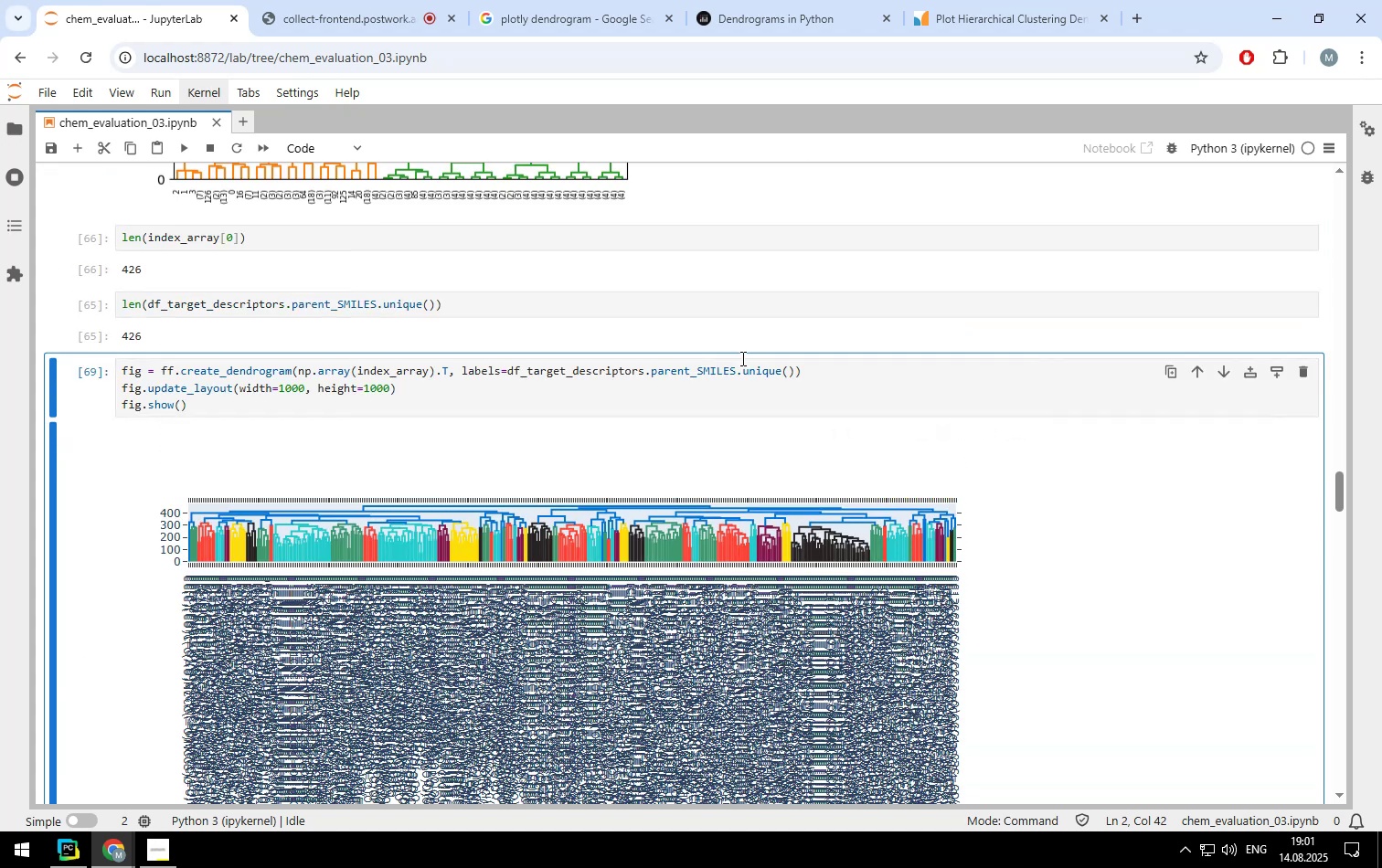 
left_click([991, 33])
 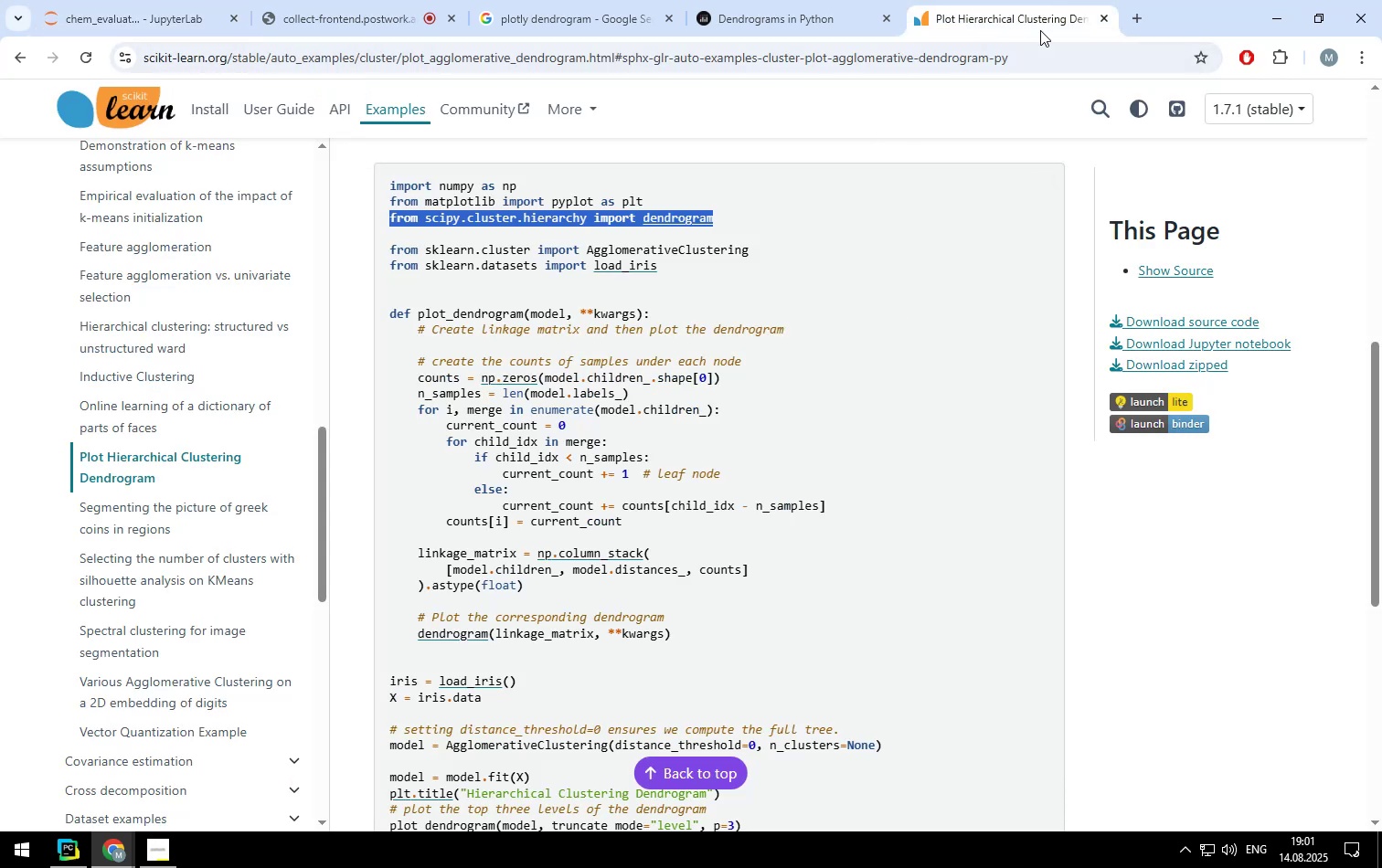 
left_click([830, 23])
 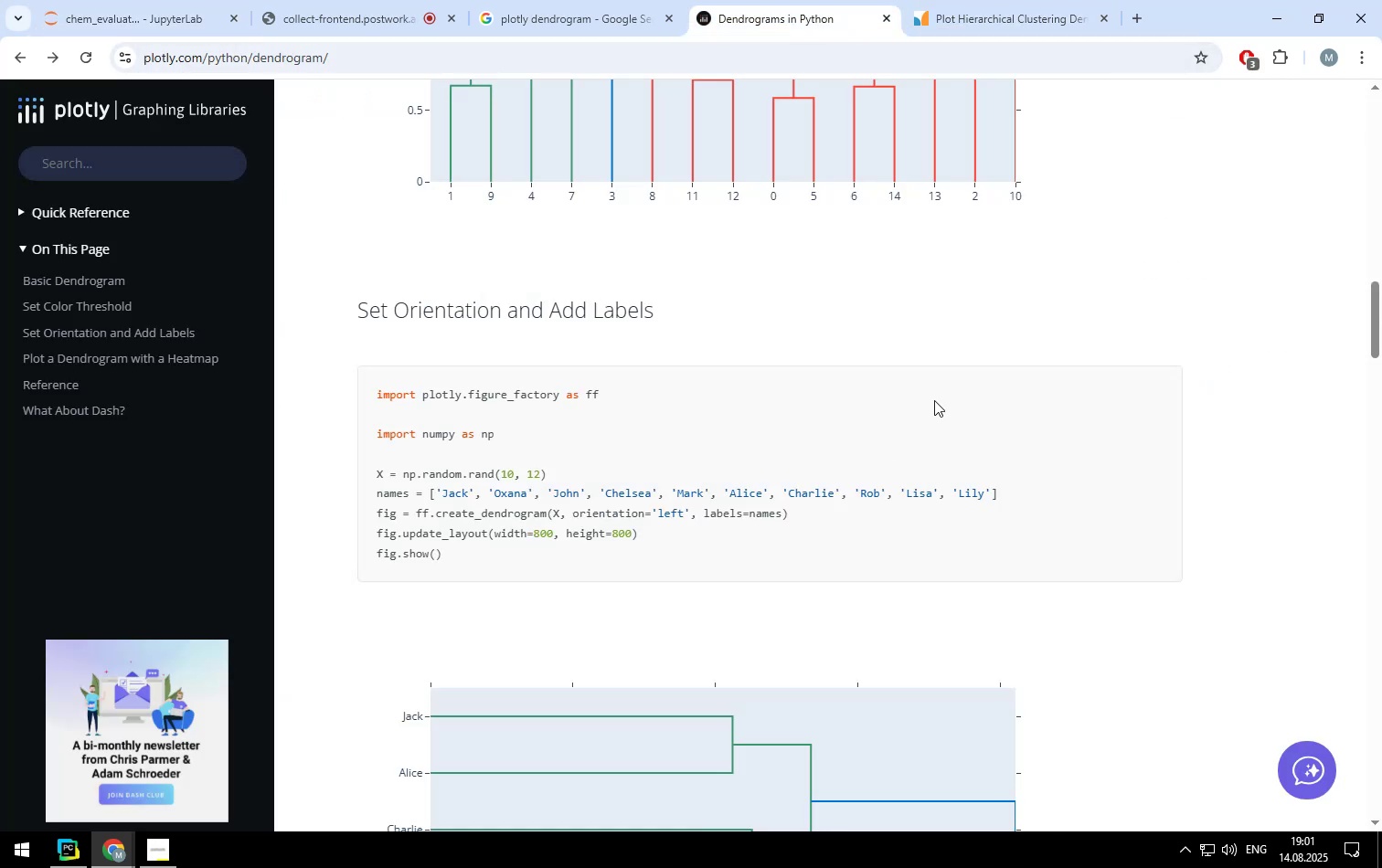 
scroll: coordinate [1062, 379], scroll_direction: up, amount: 2.0
 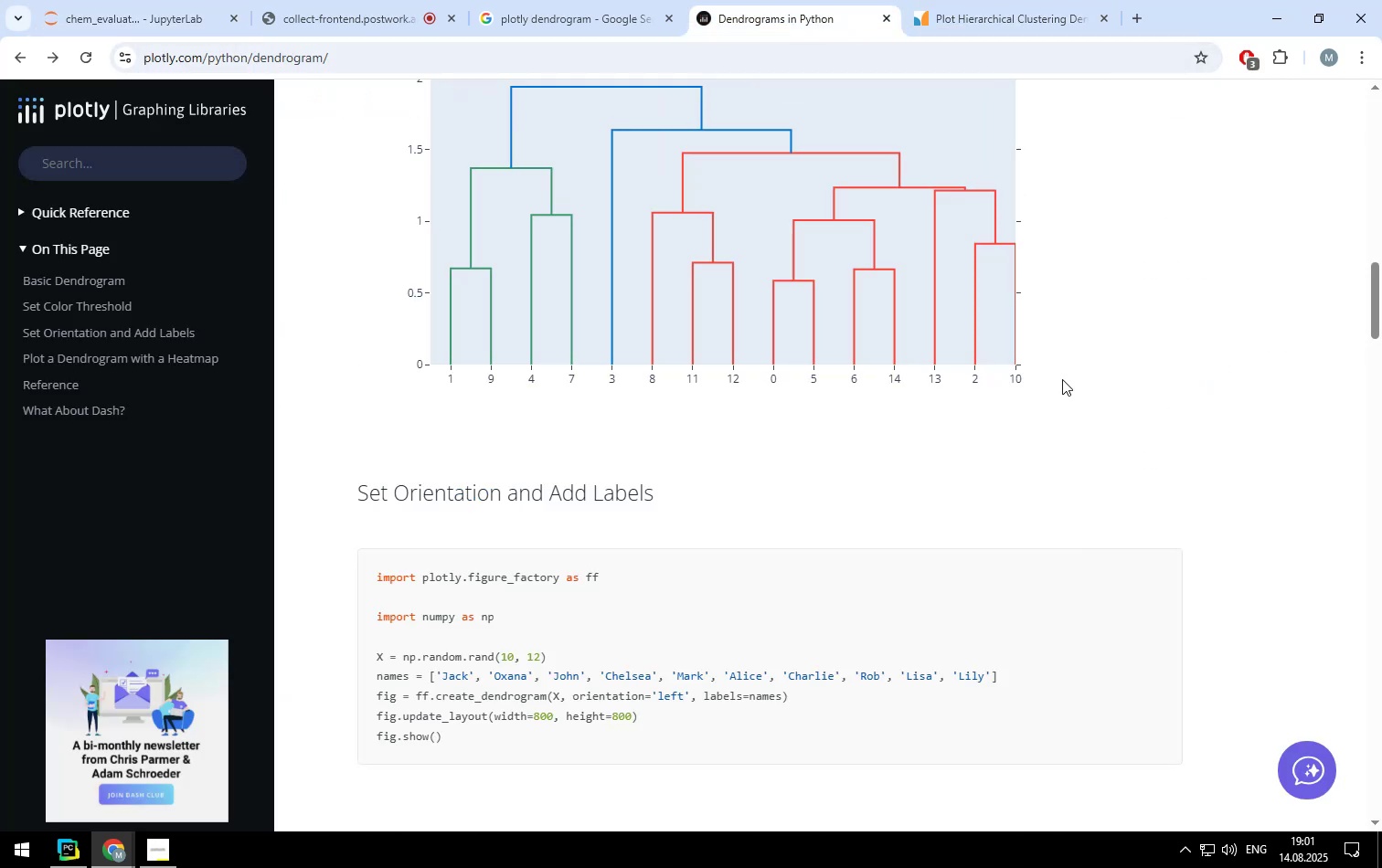 
scroll: coordinate [1062, 379], scroll_direction: down, amount: 4.0
 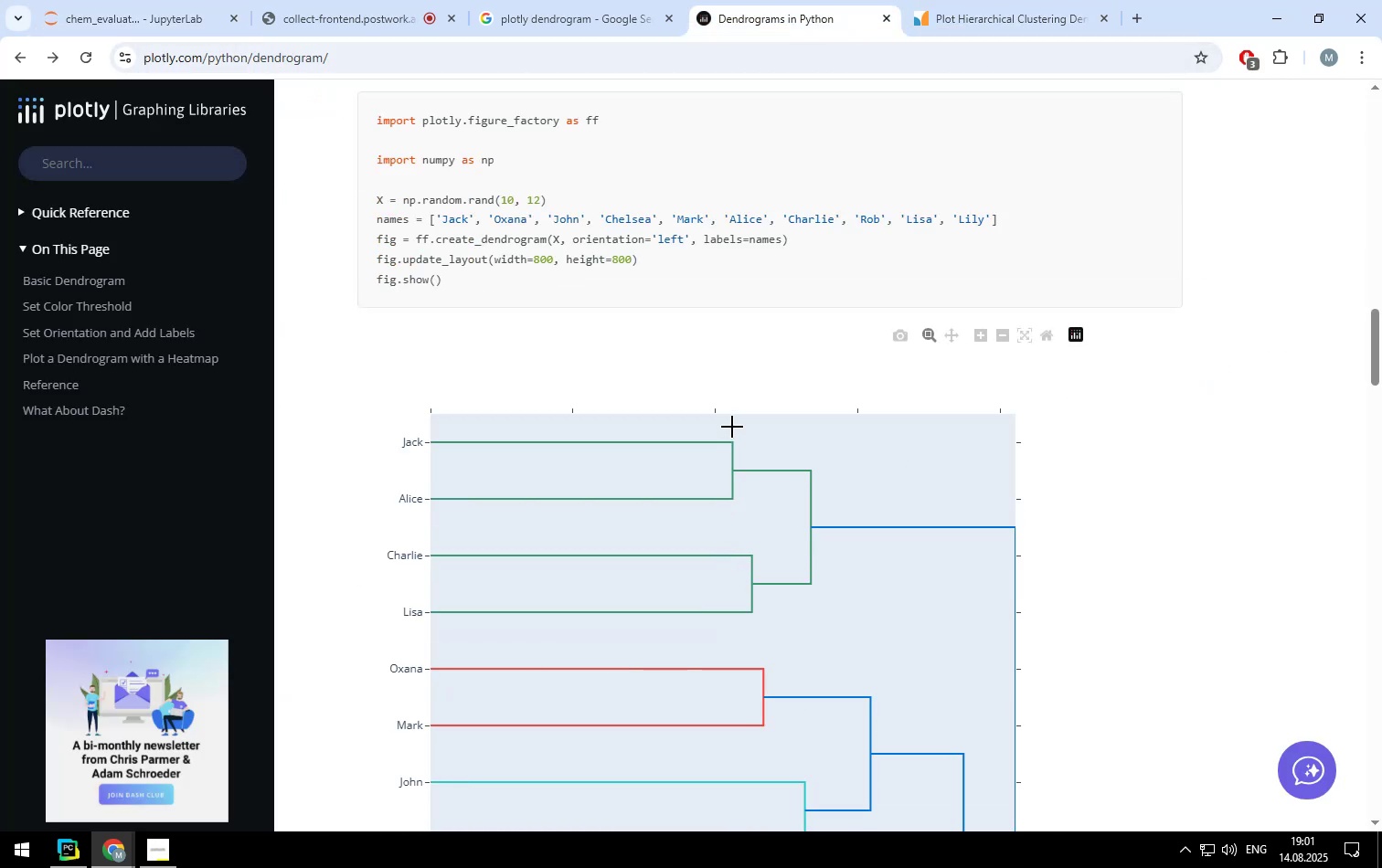 
scroll: coordinate [1111, 373], scroll_direction: up, amount: 33.0
 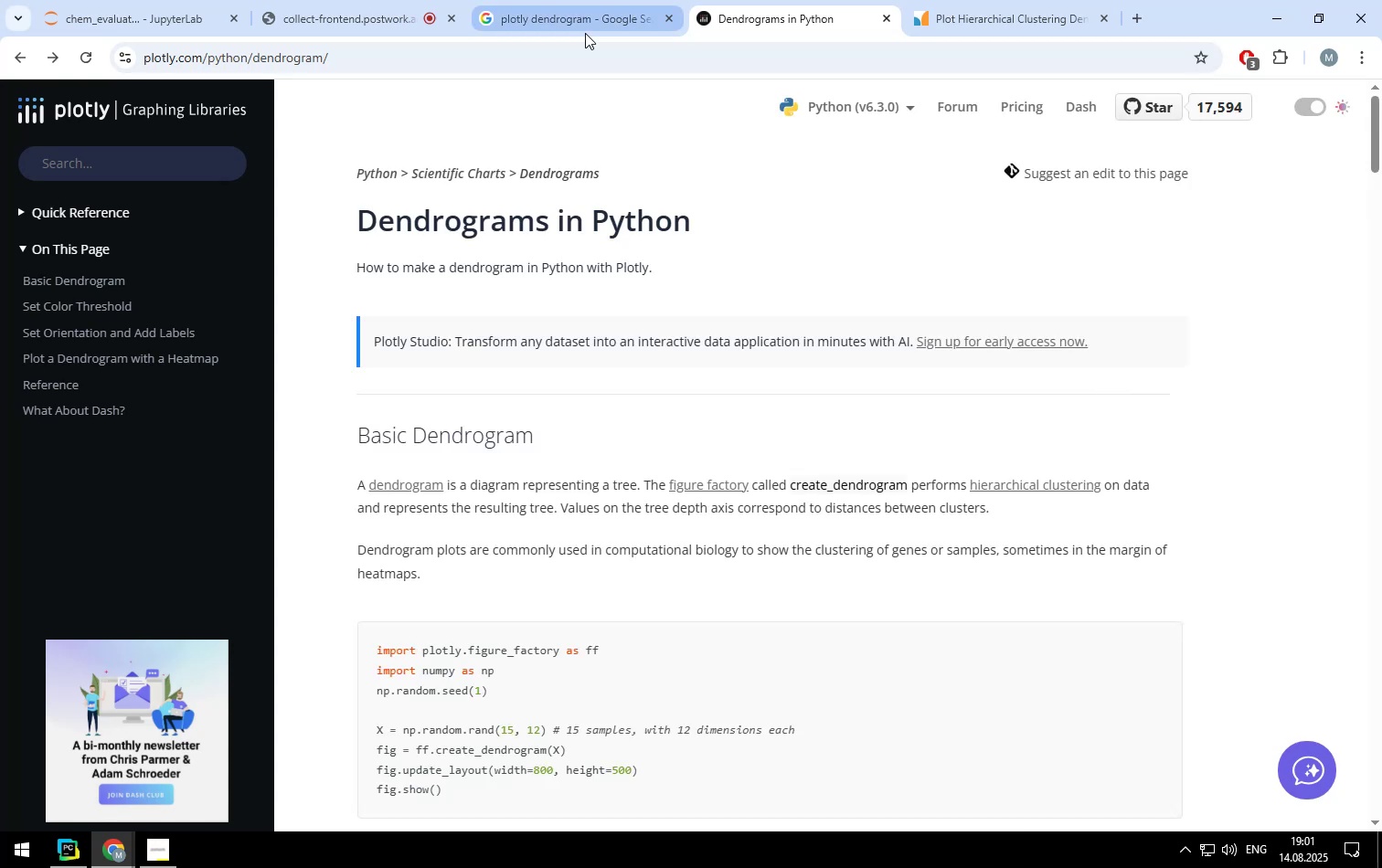 
left_click([585, 33])
 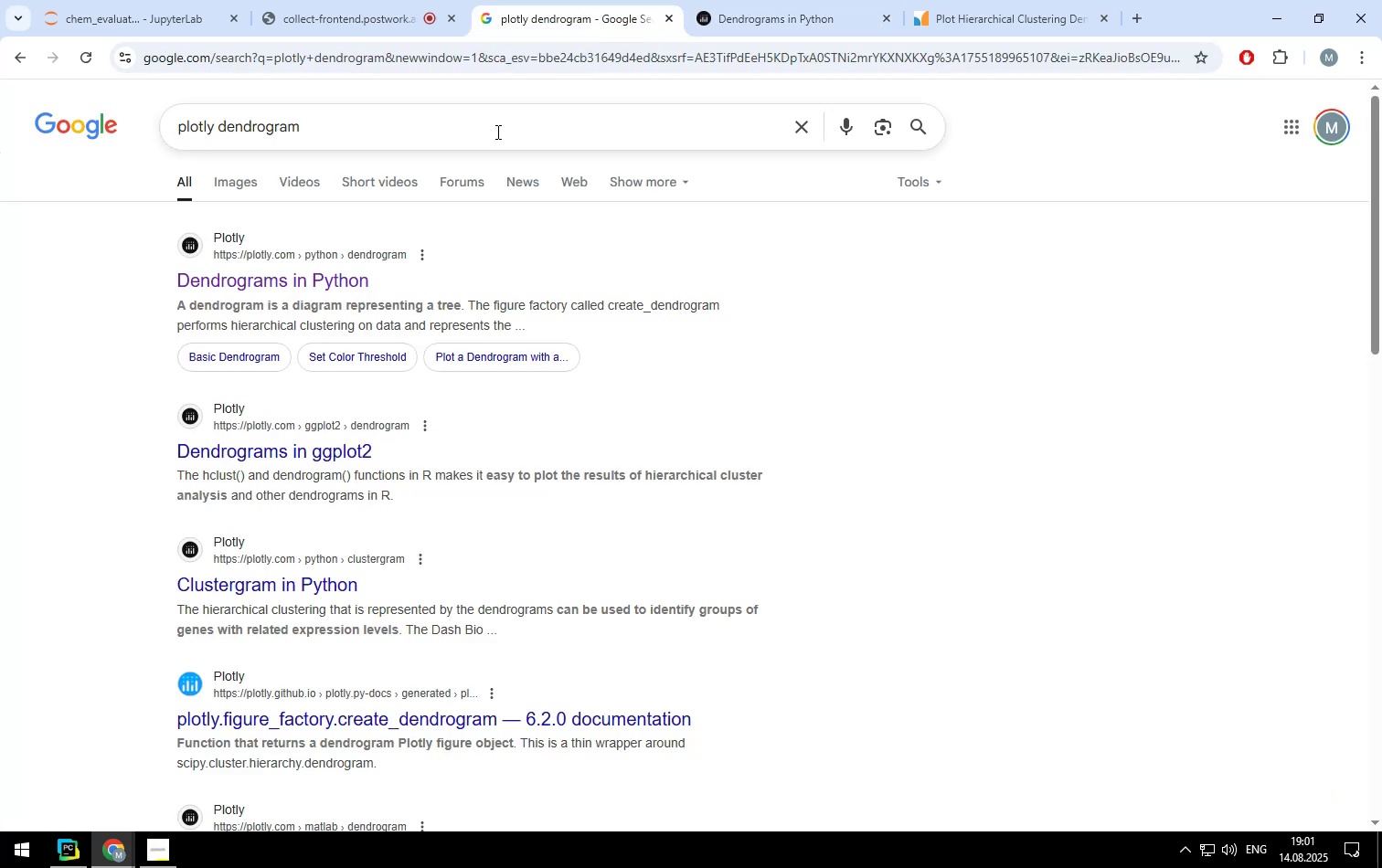 
left_click([495, 132])
 